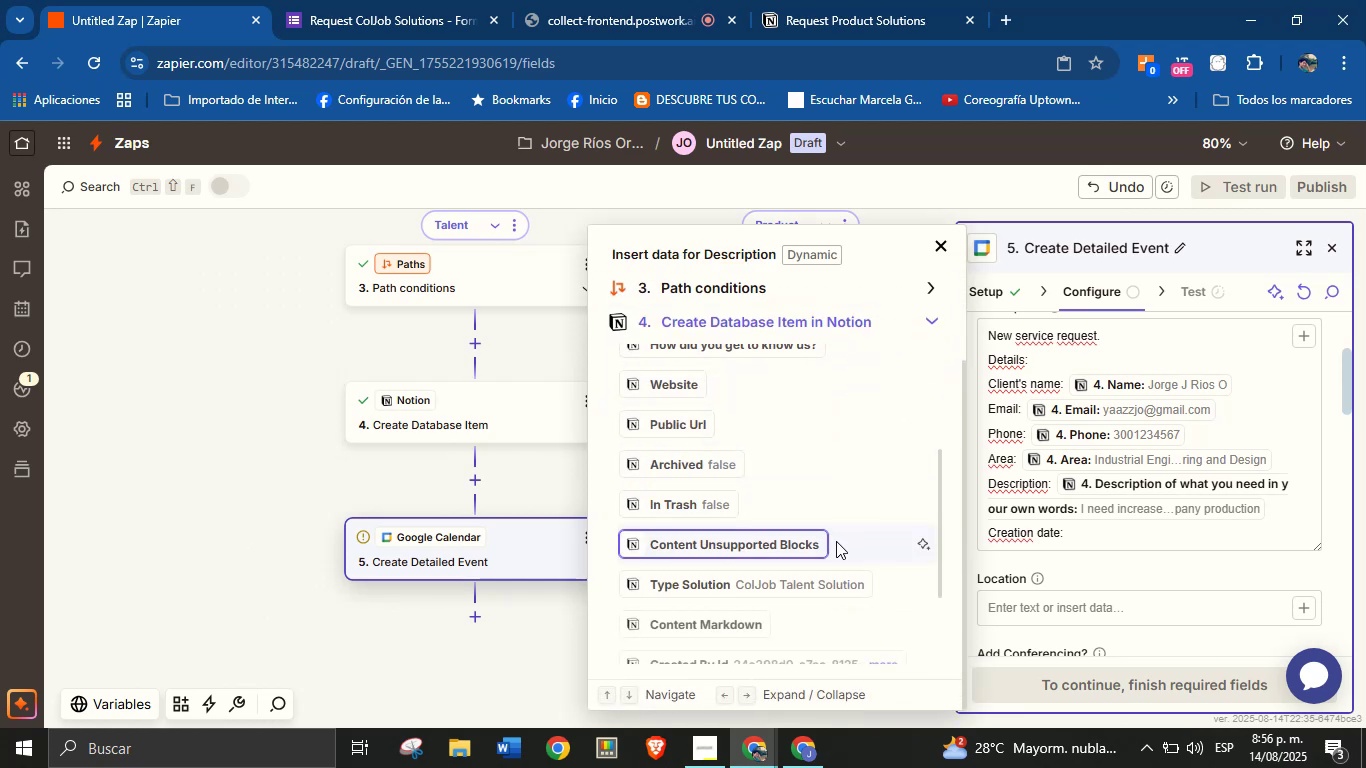 
mouse_move([832, 523])
 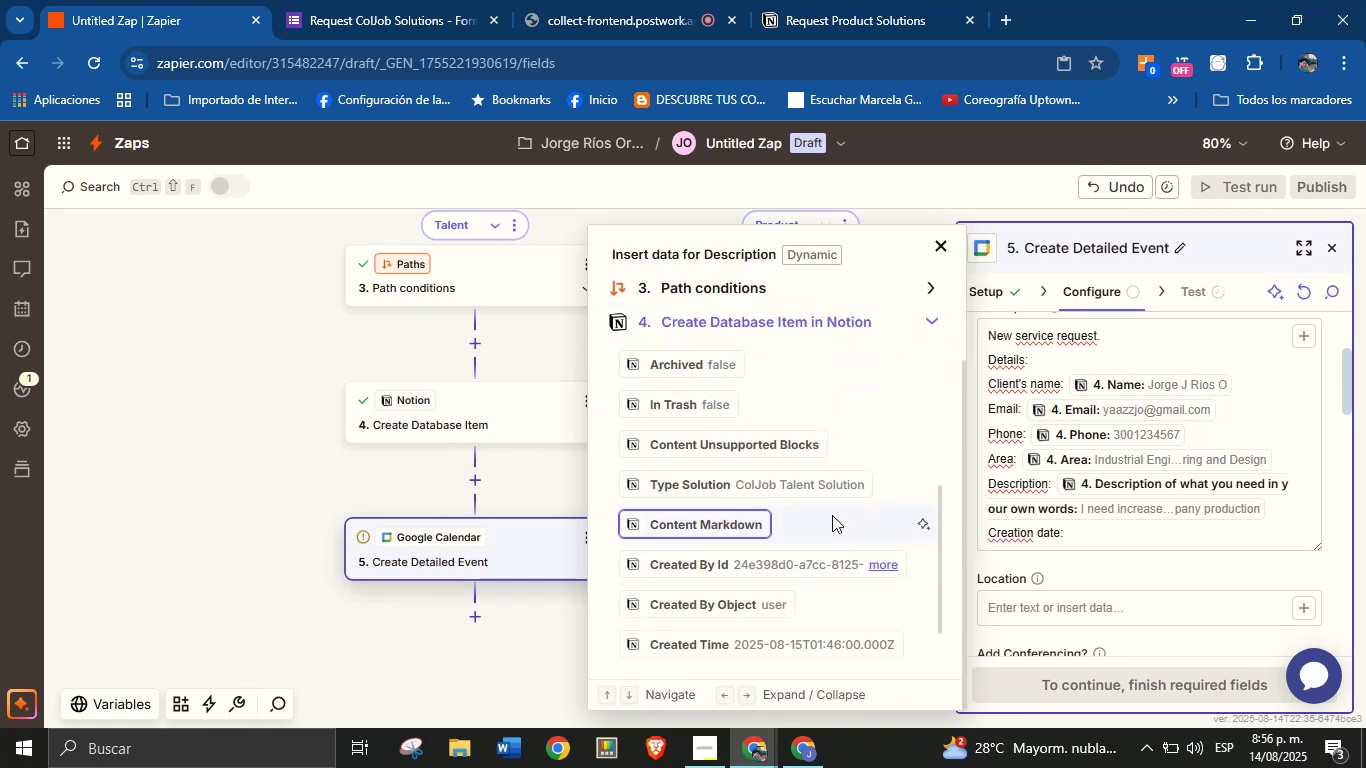 
scroll: coordinate [778, 448], scroll_direction: up, amount: 3.0
 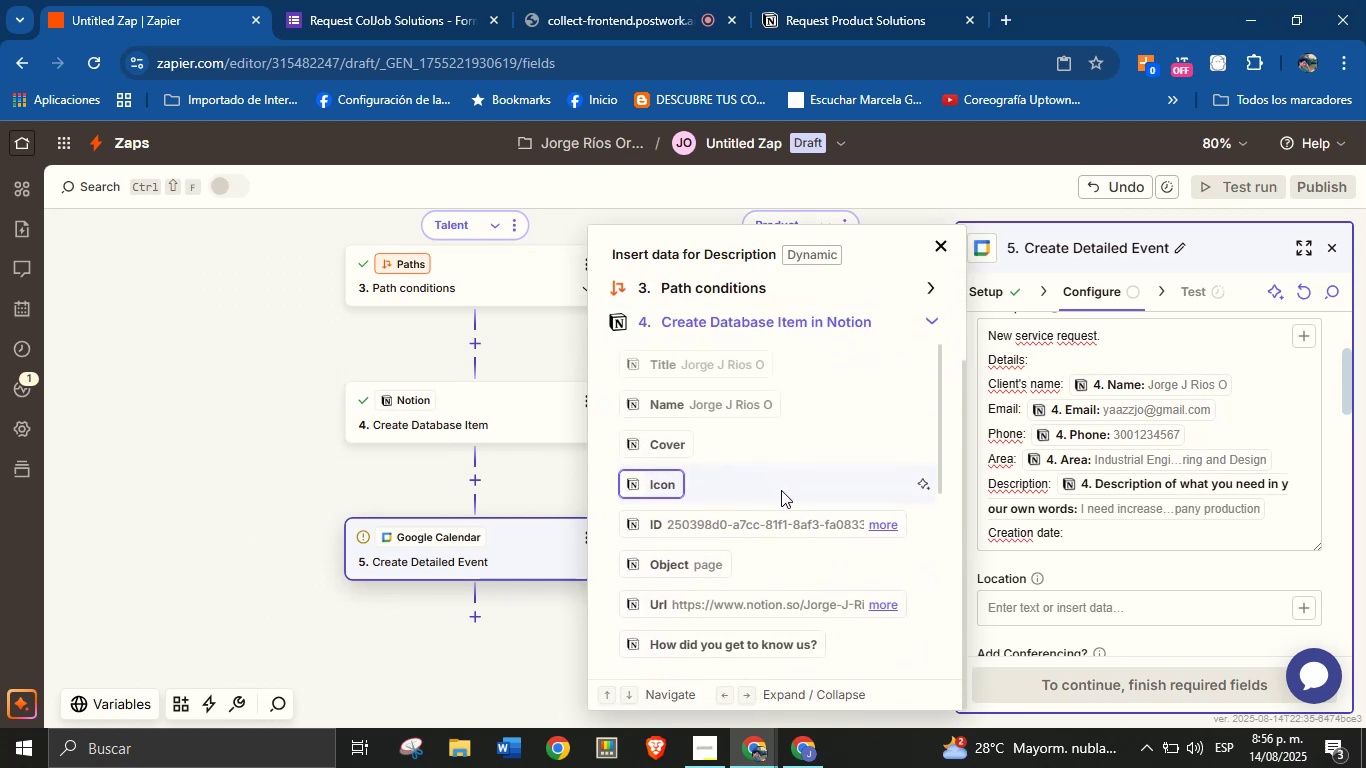 
scroll: coordinate [812, 480], scroll_direction: down, amount: 6.0
 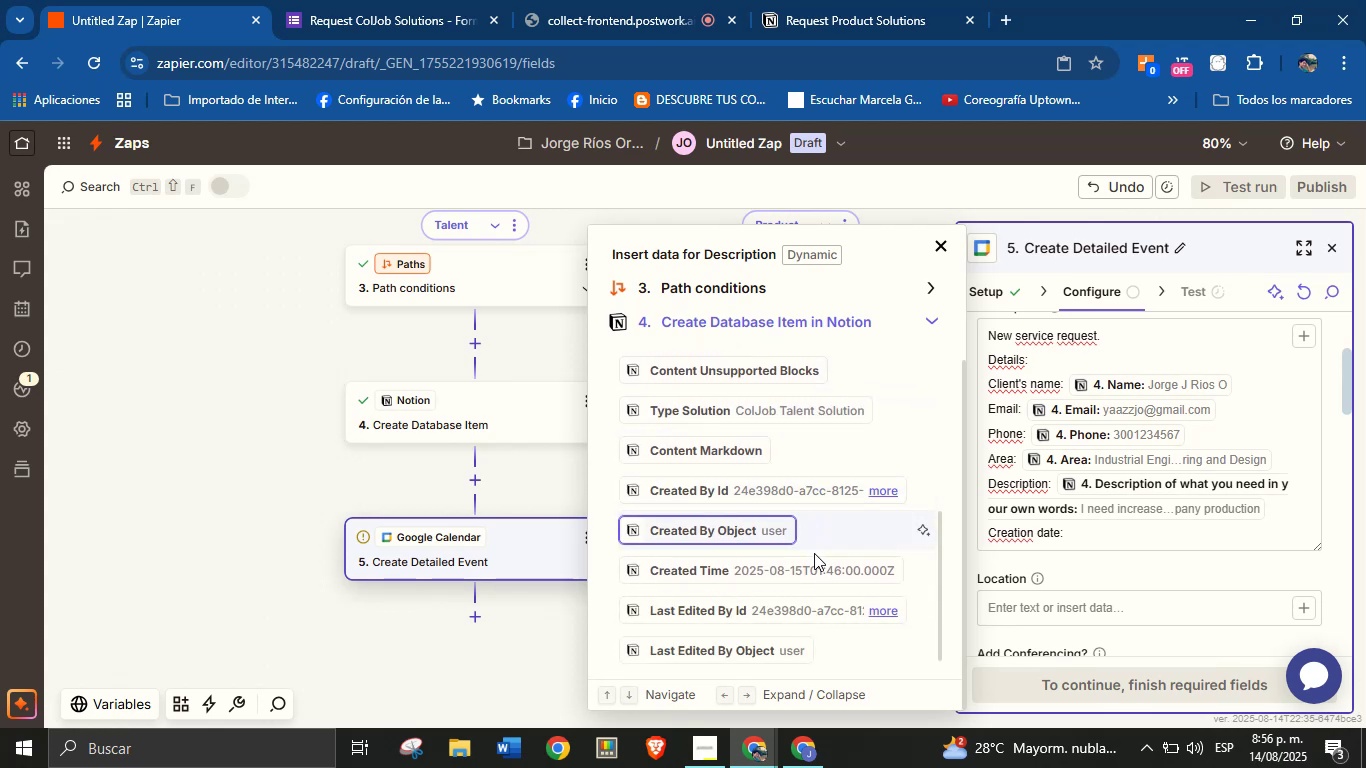 
left_click([815, 567])
 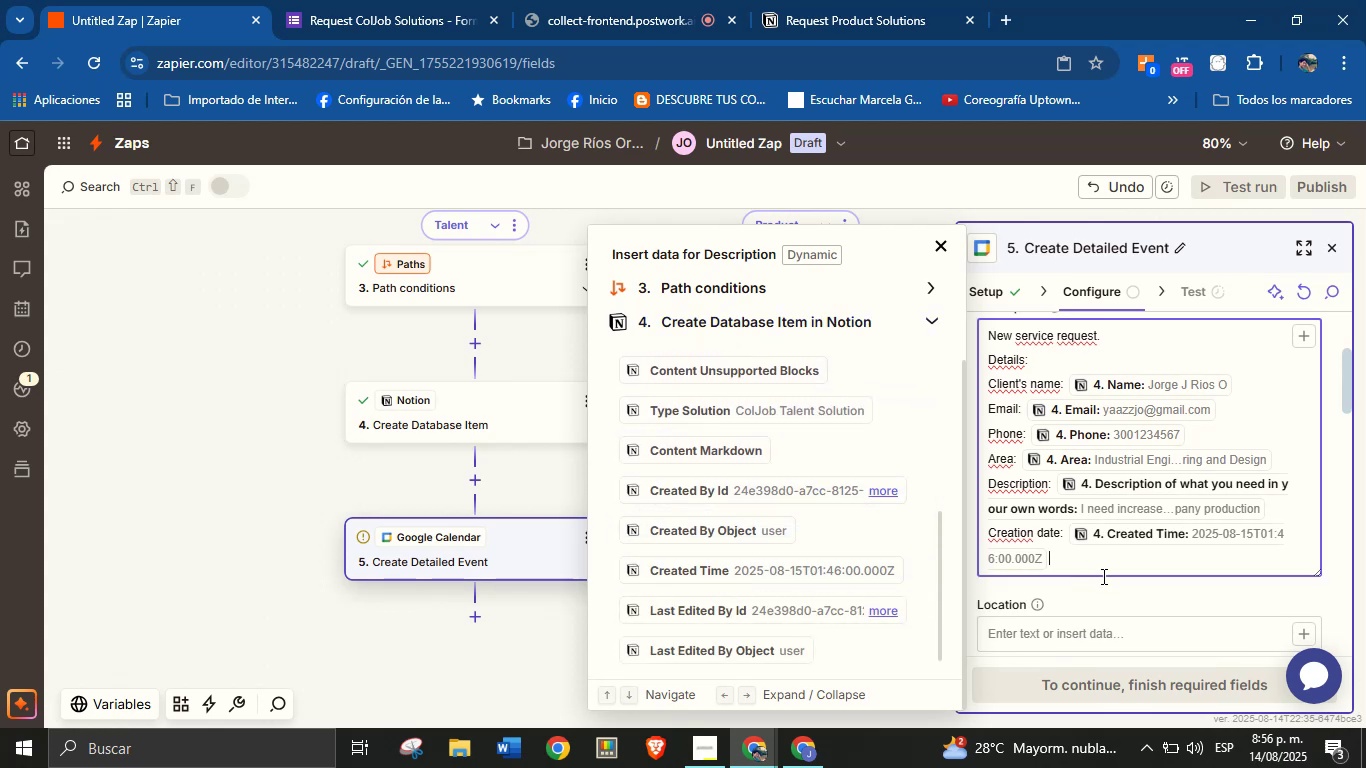 
left_click([1120, 594])
 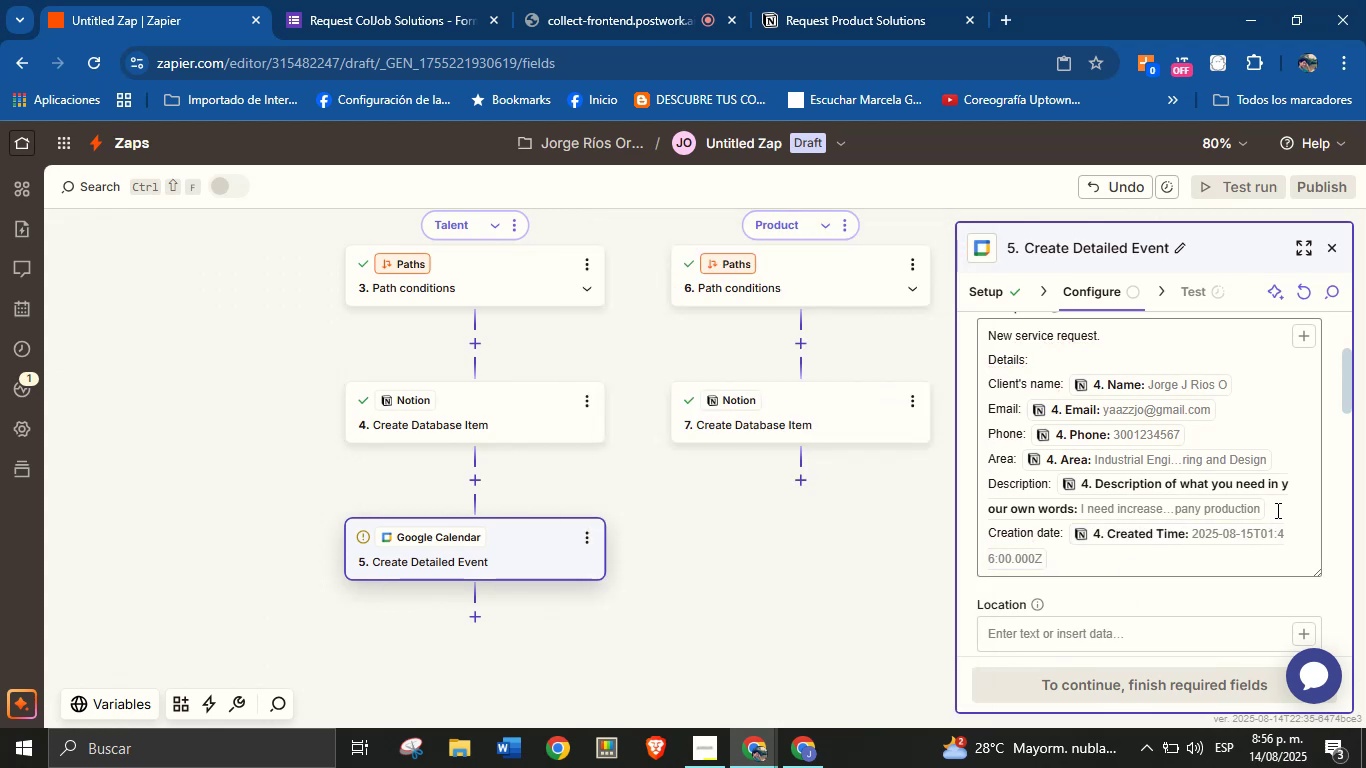 
left_click([1283, 504])
 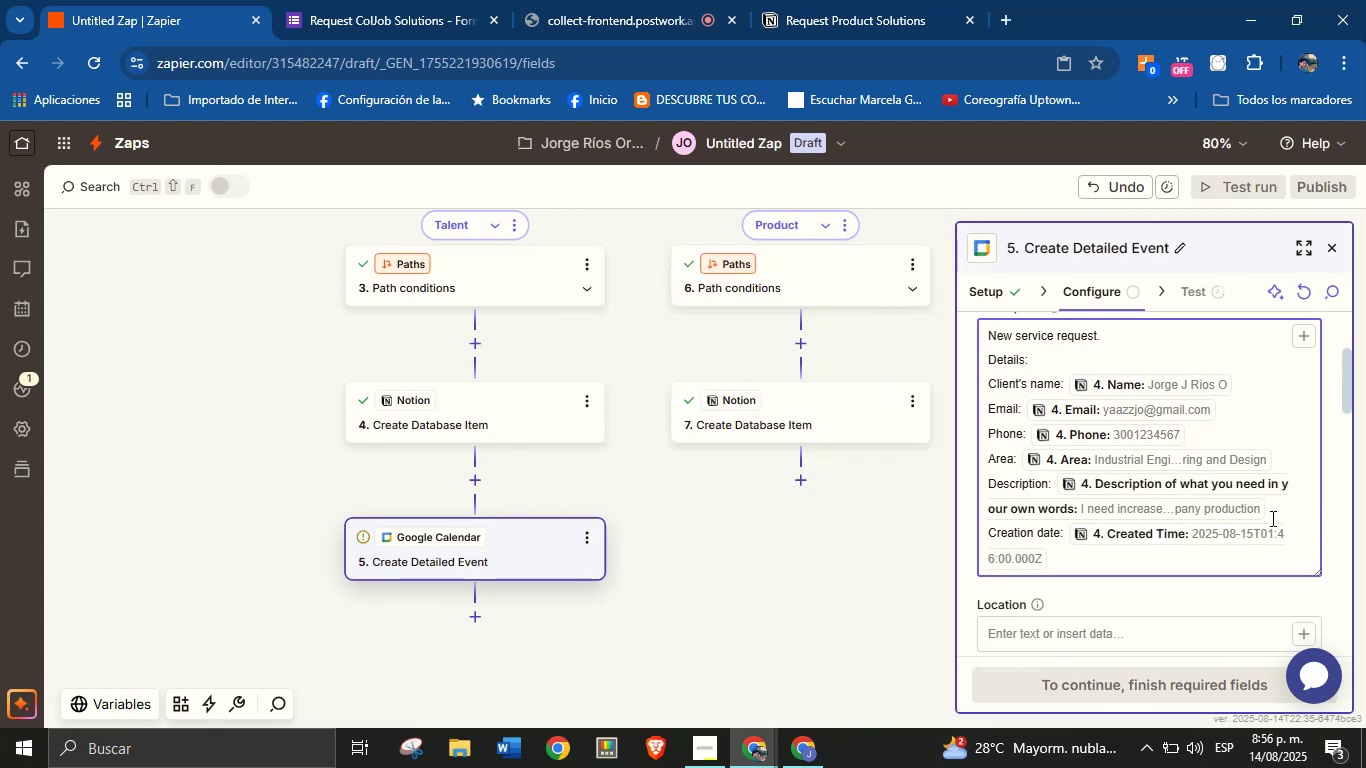 
key(Enter)
 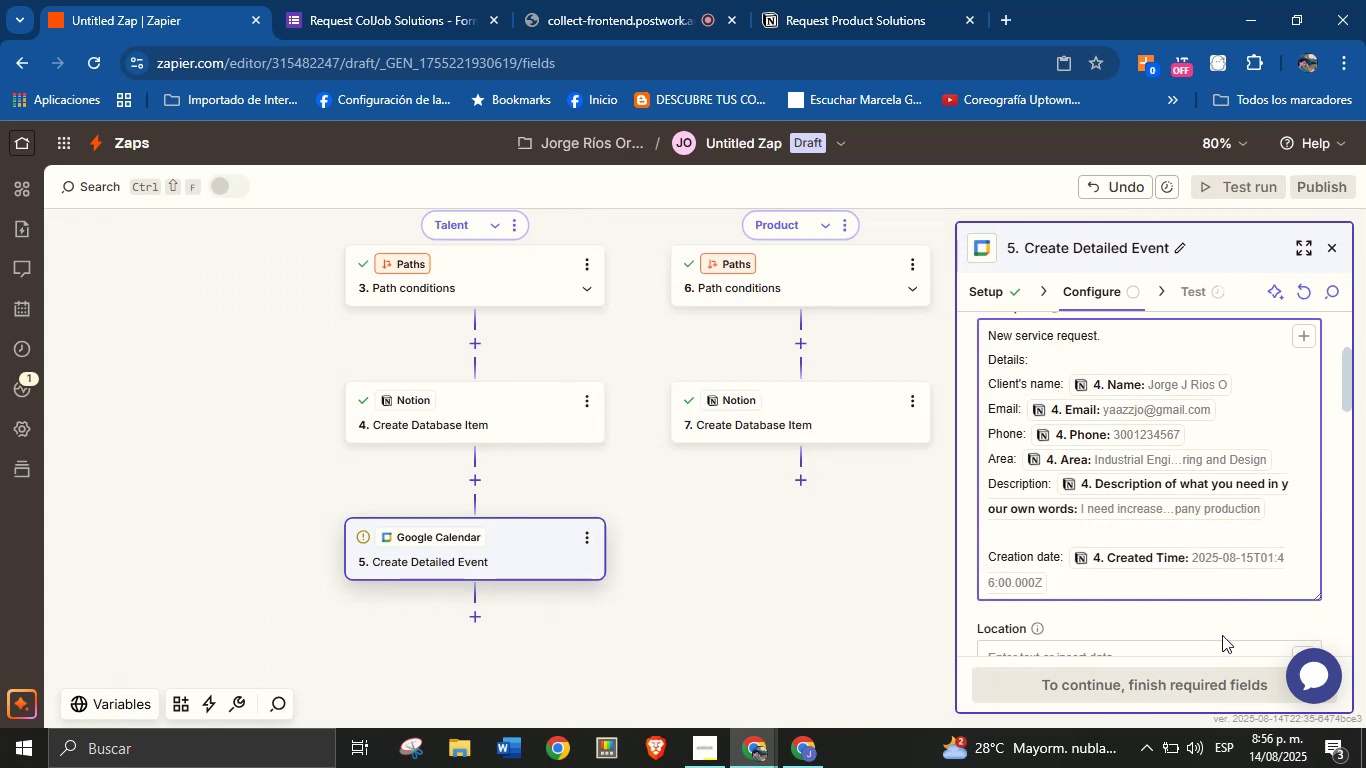 
left_click([1220, 628])
 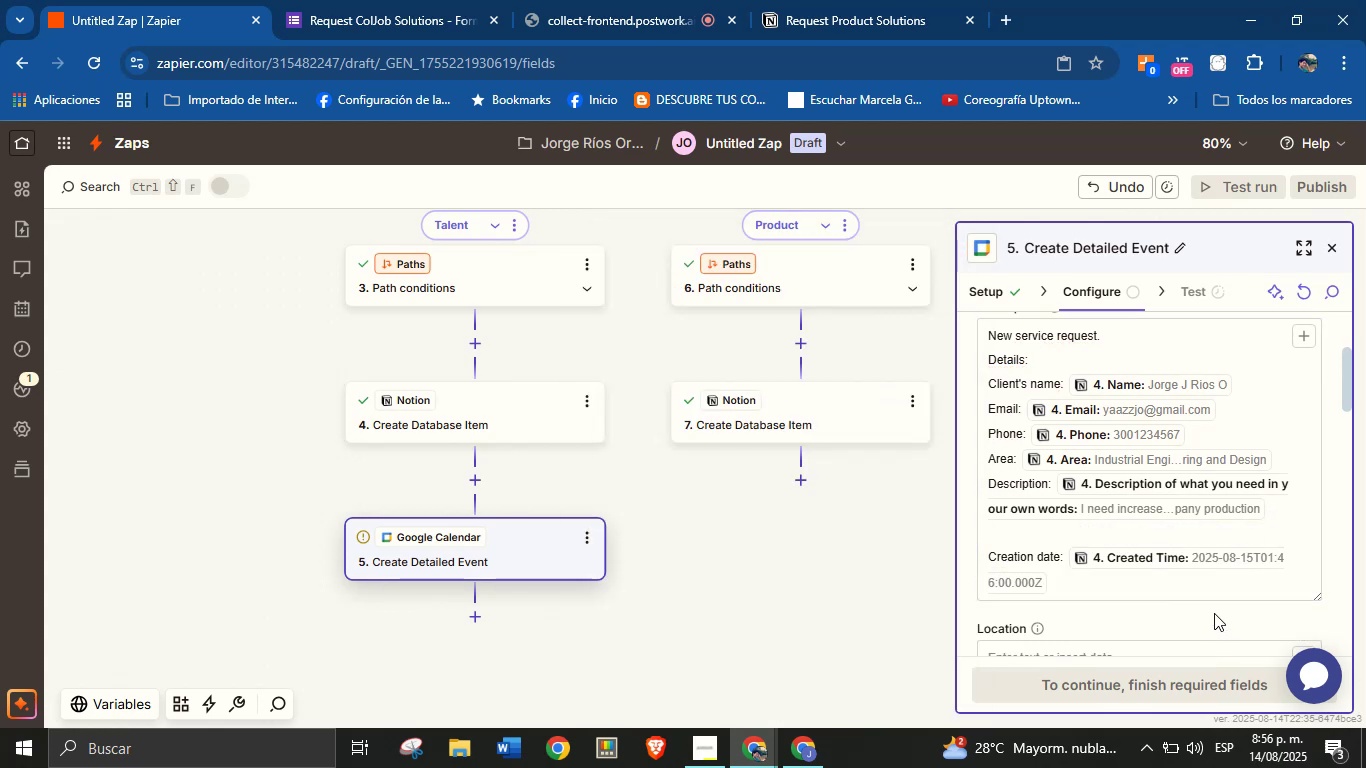 
scroll: coordinate [1122, 478], scroll_direction: down, amount: 2.0
 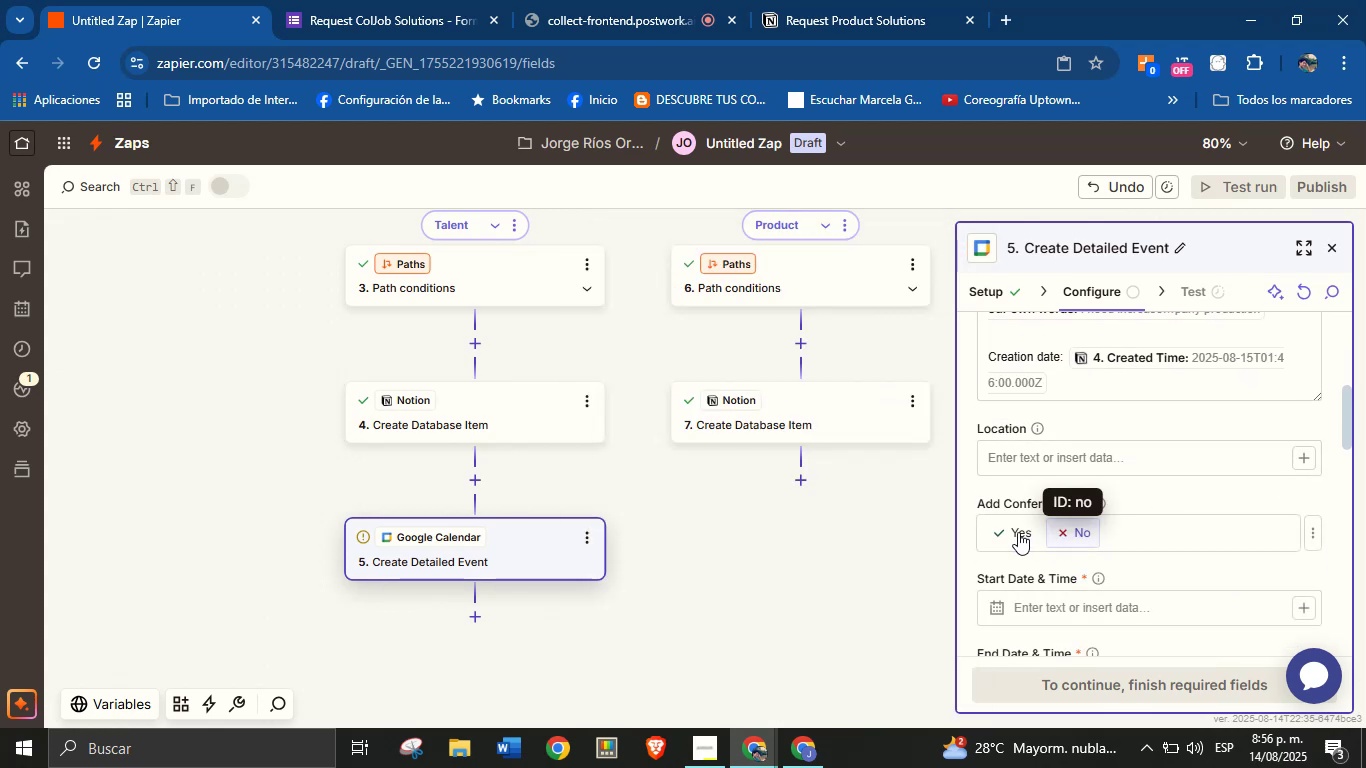 
left_click([1020, 527])
 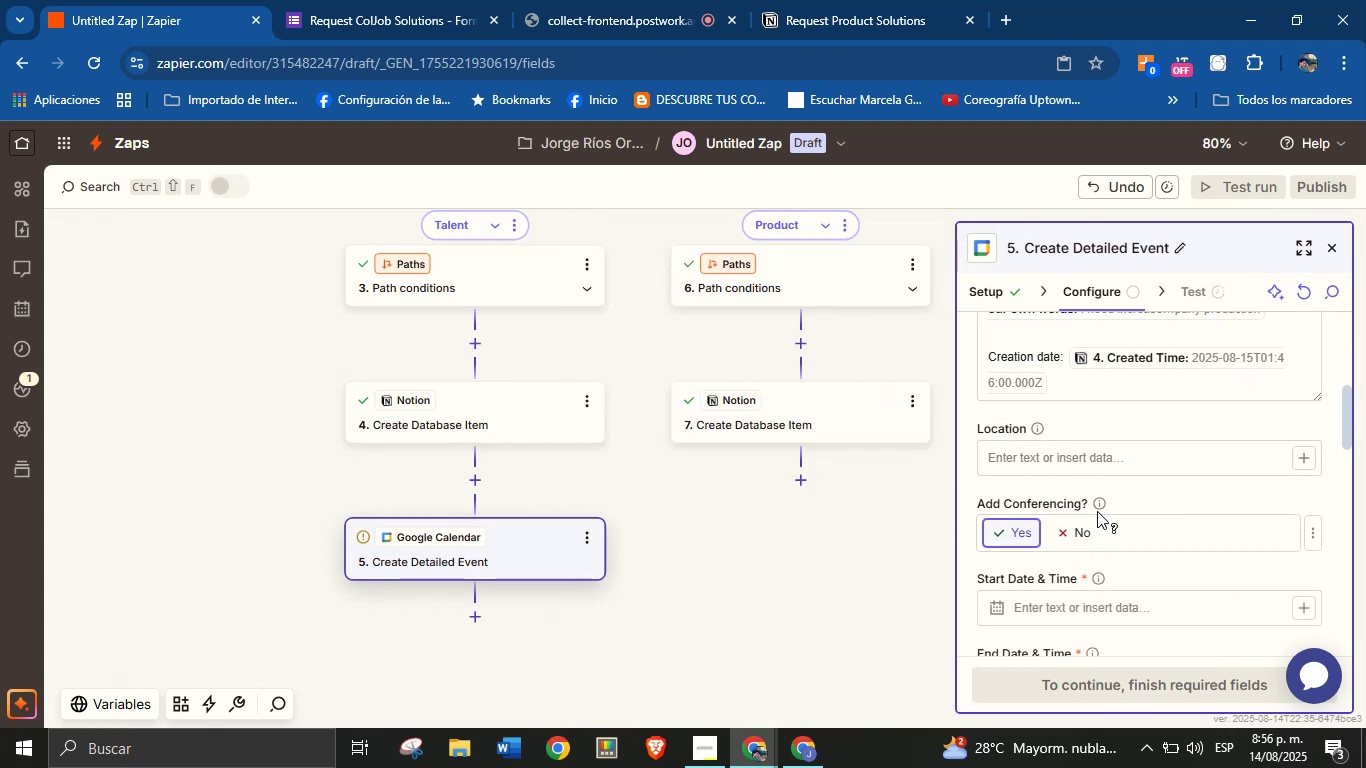 
scroll: coordinate [1174, 511], scroll_direction: down, amount: 1.0
 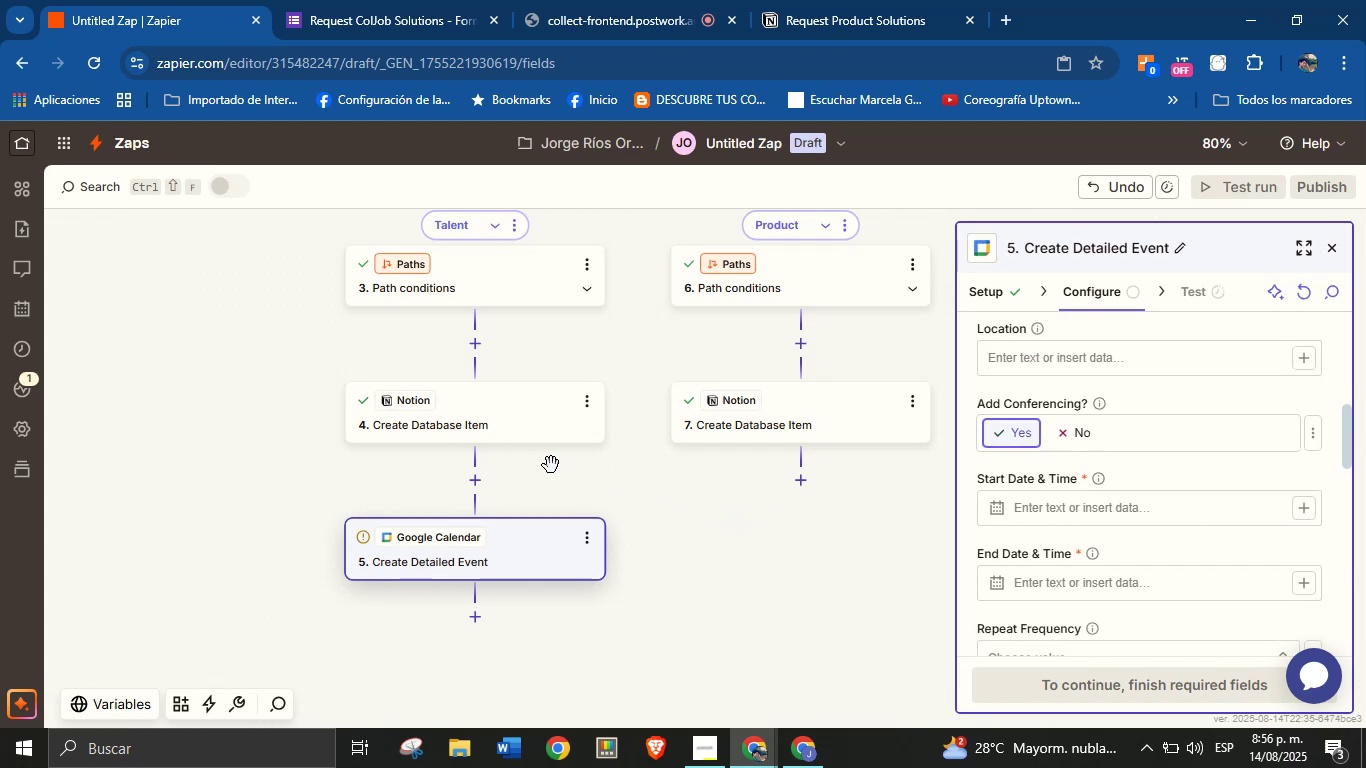 
left_click([484, 484])
 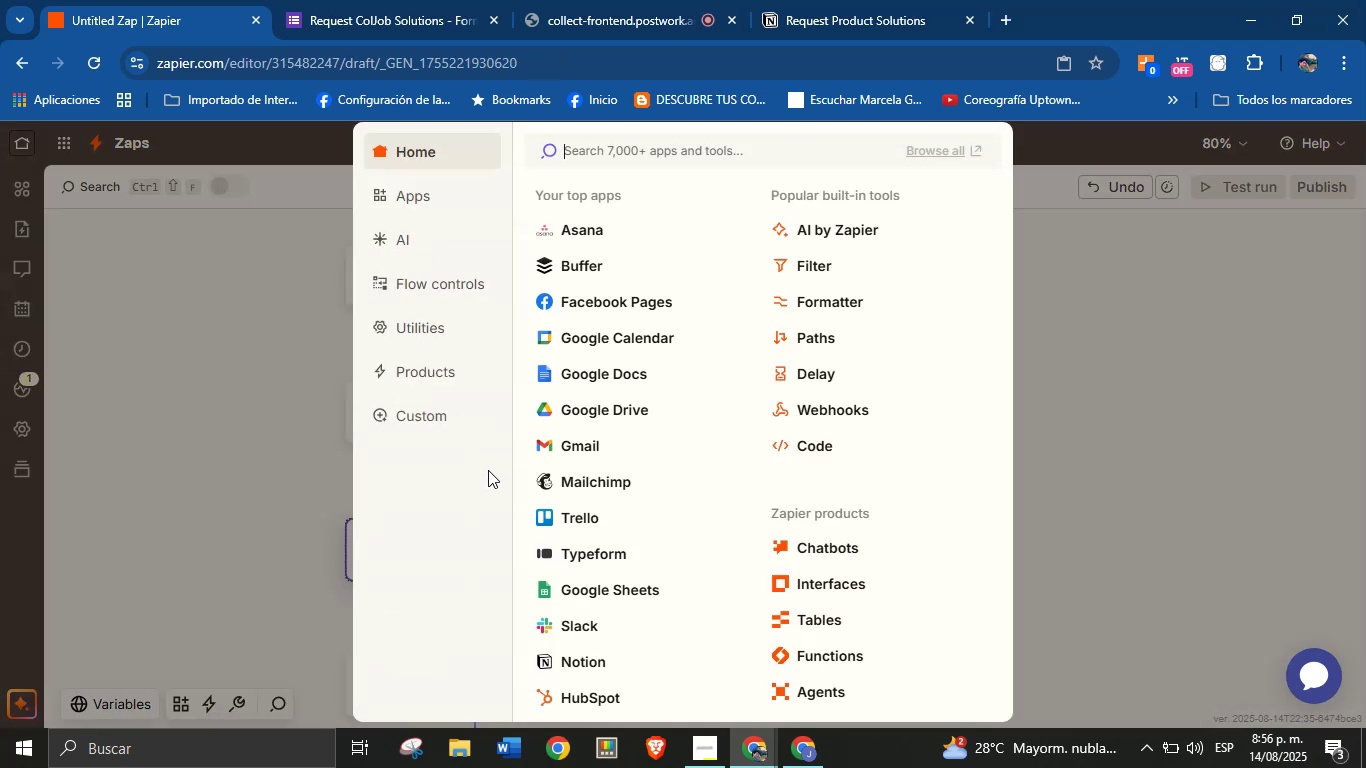 
mouse_move([789, 304])
 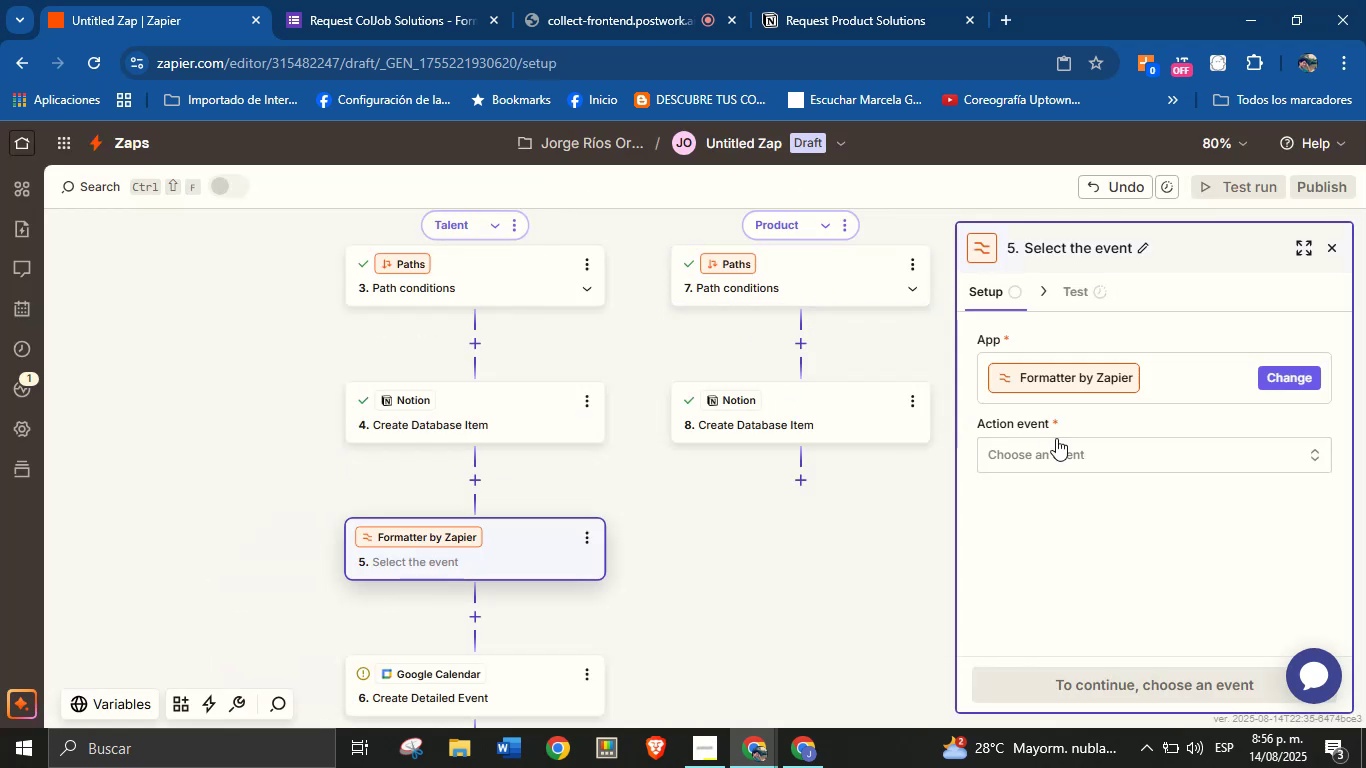 
left_click([1074, 460])
 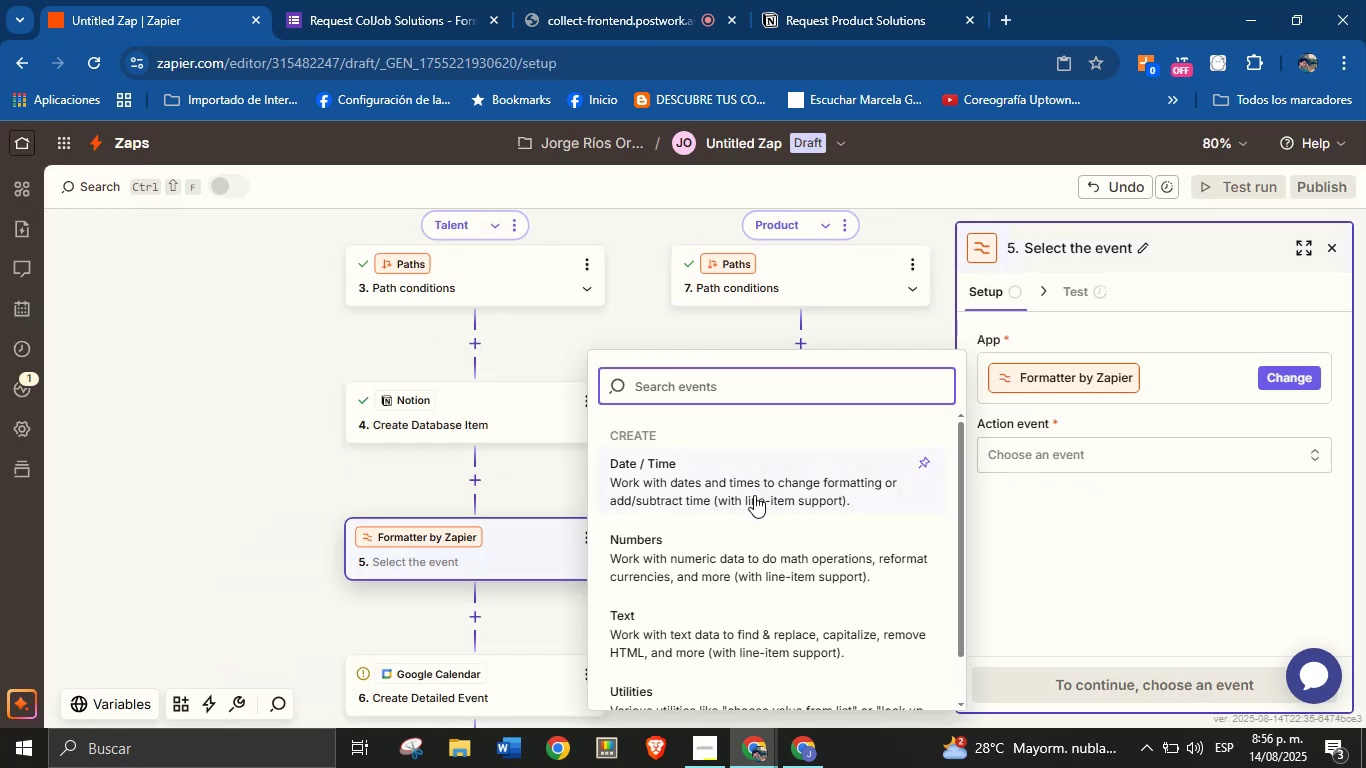 
left_click([759, 484])
 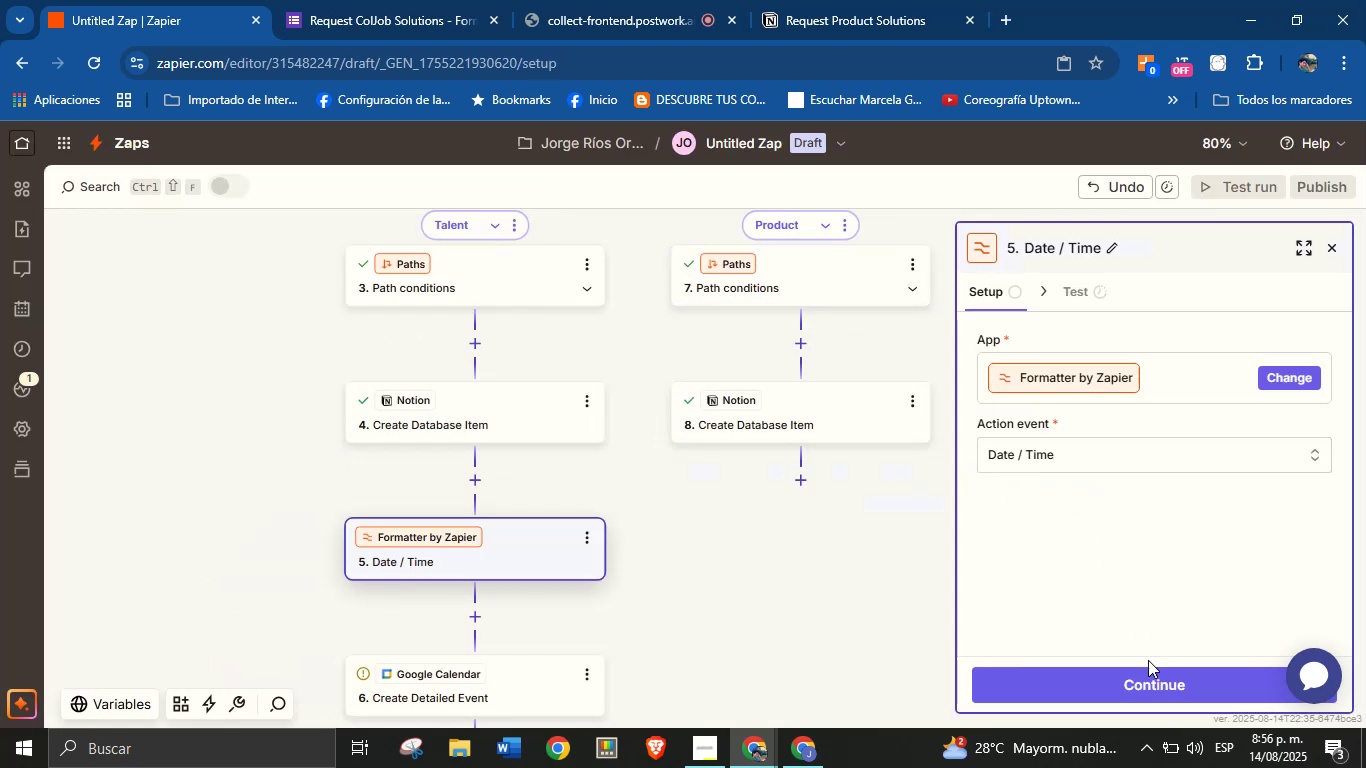 
left_click([1157, 675])
 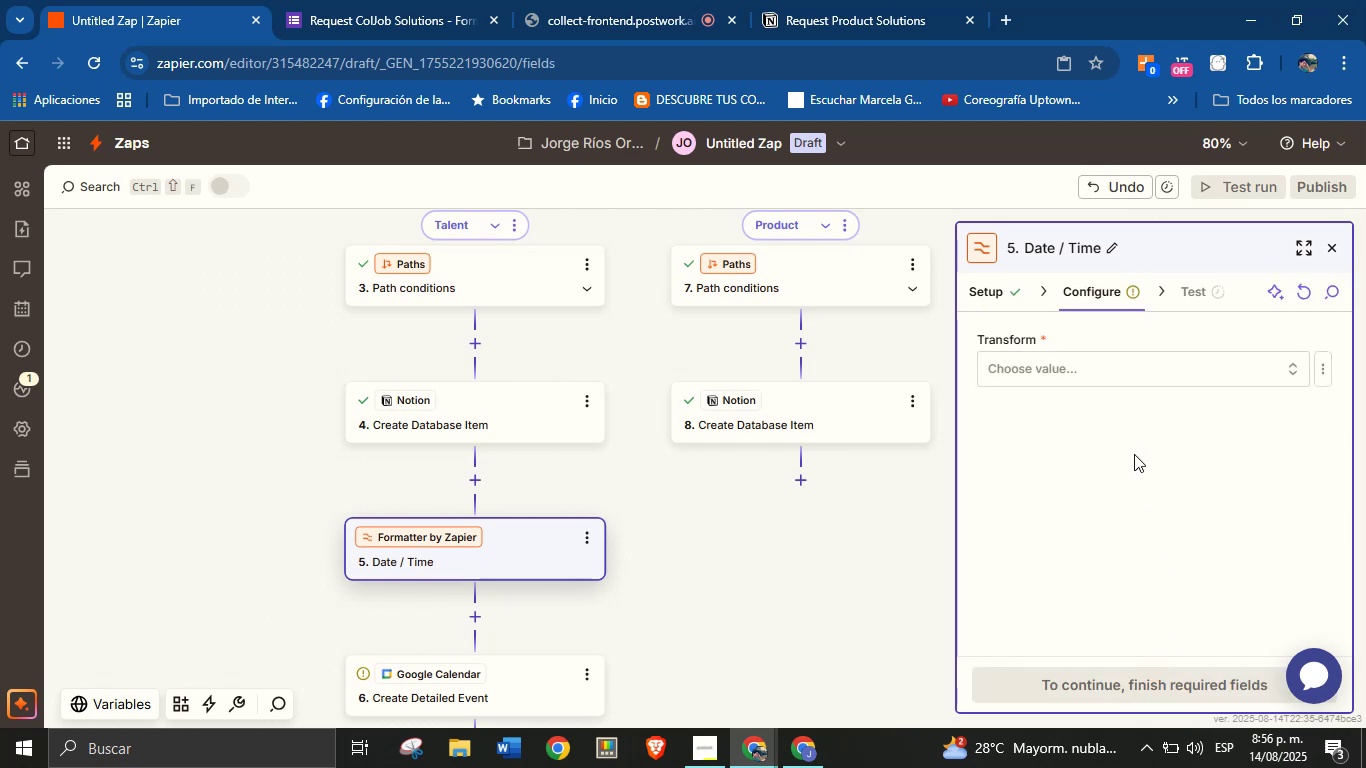 
left_click([1137, 363])
 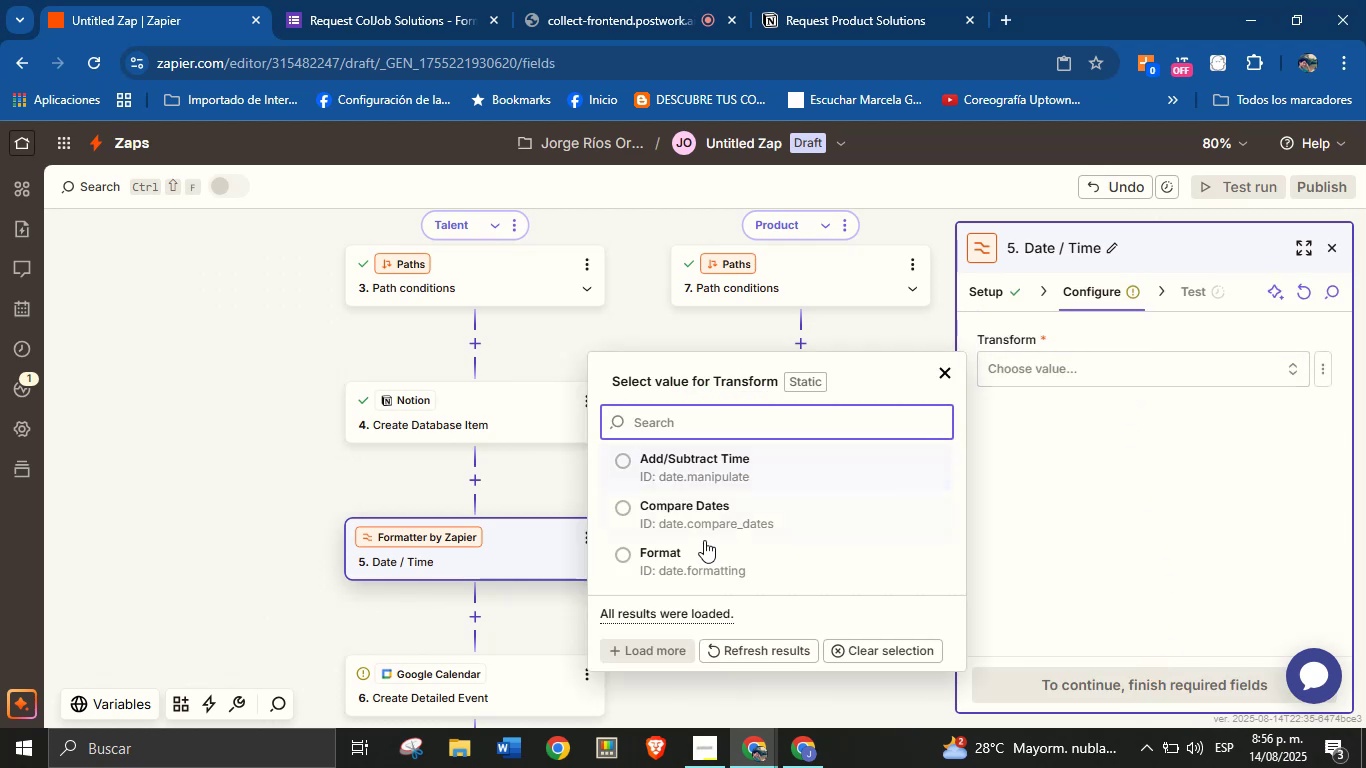 
left_click([685, 568])
 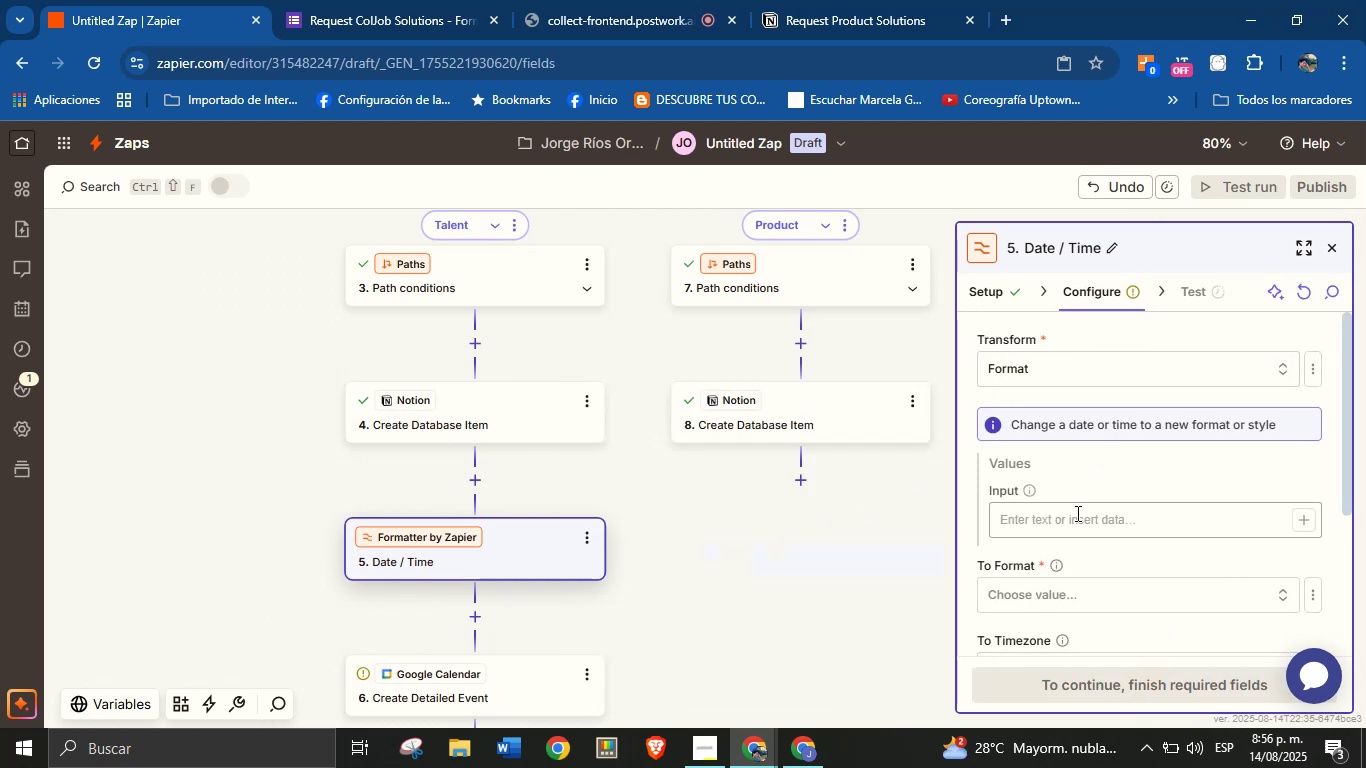 
left_click([1305, 517])
 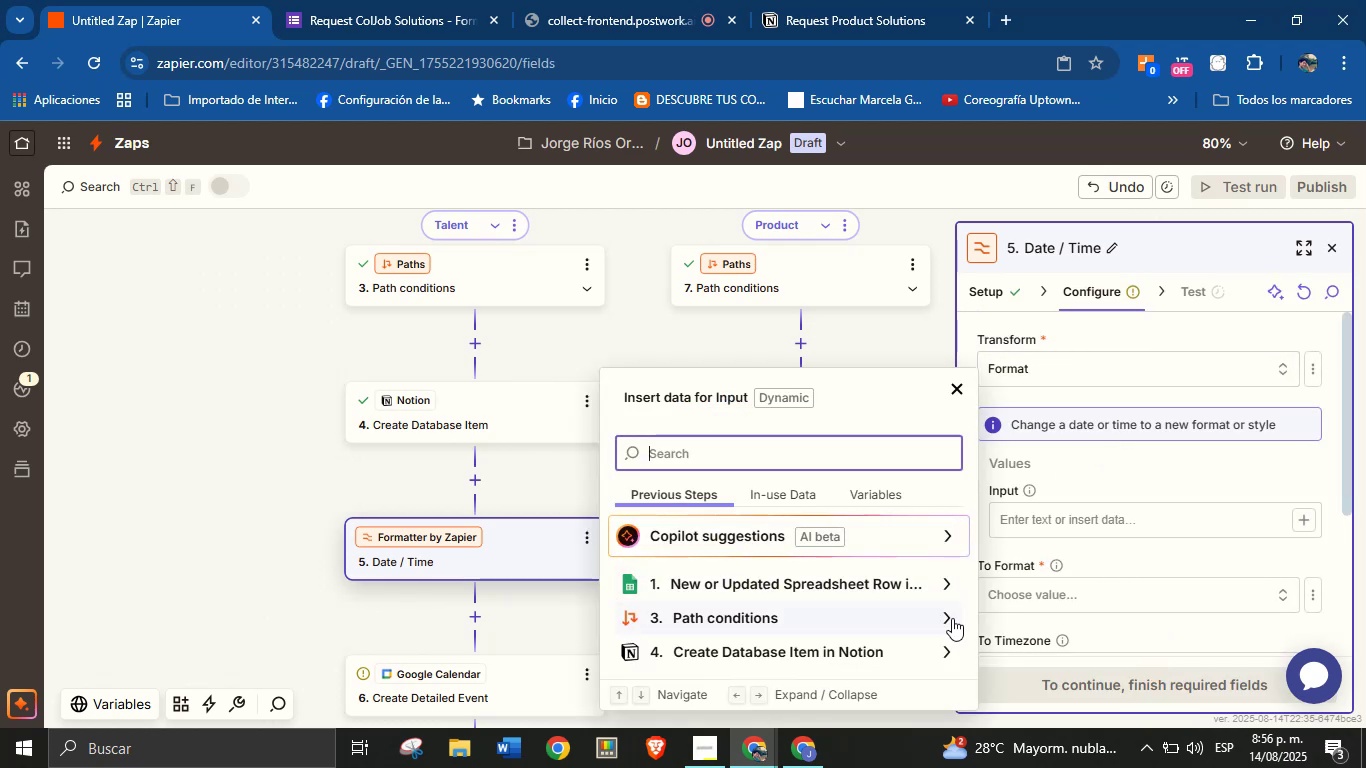 
left_click([951, 656])
 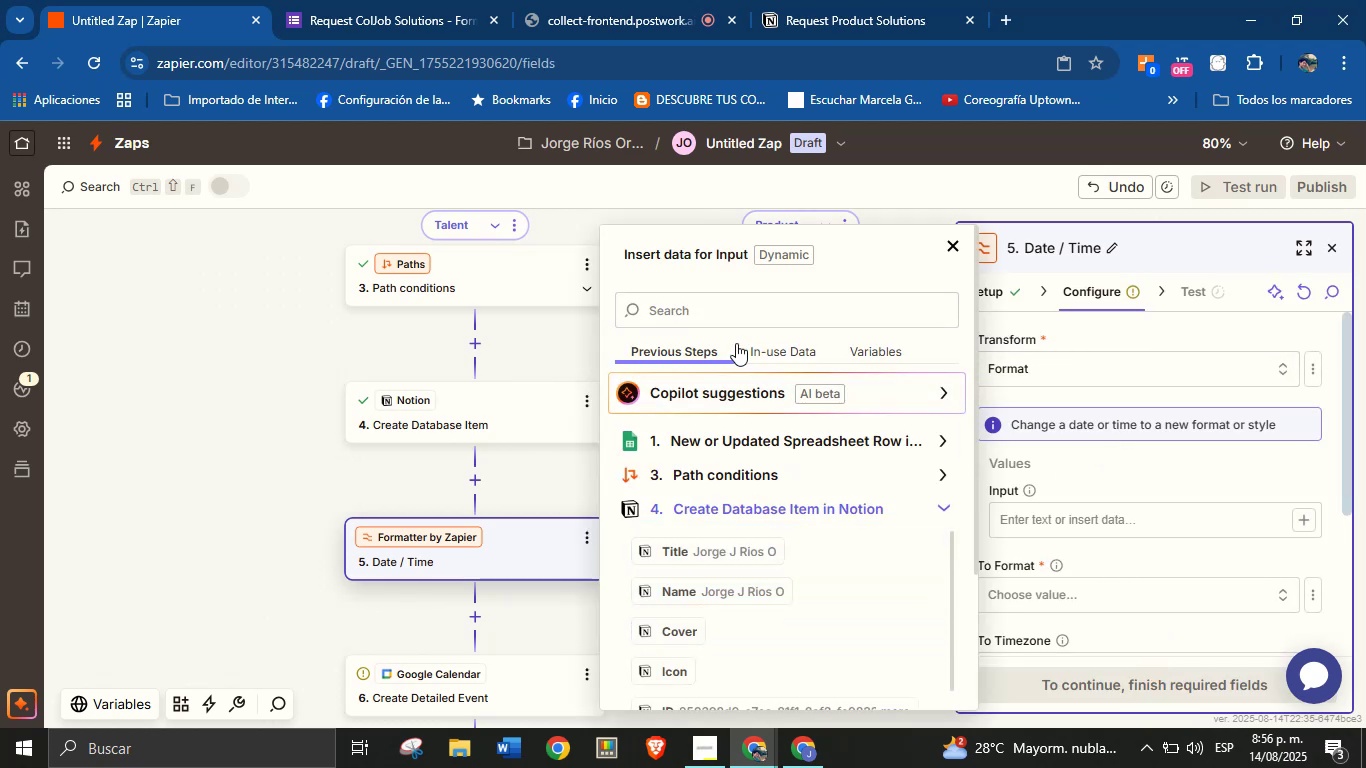 
left_click([736, 321])
 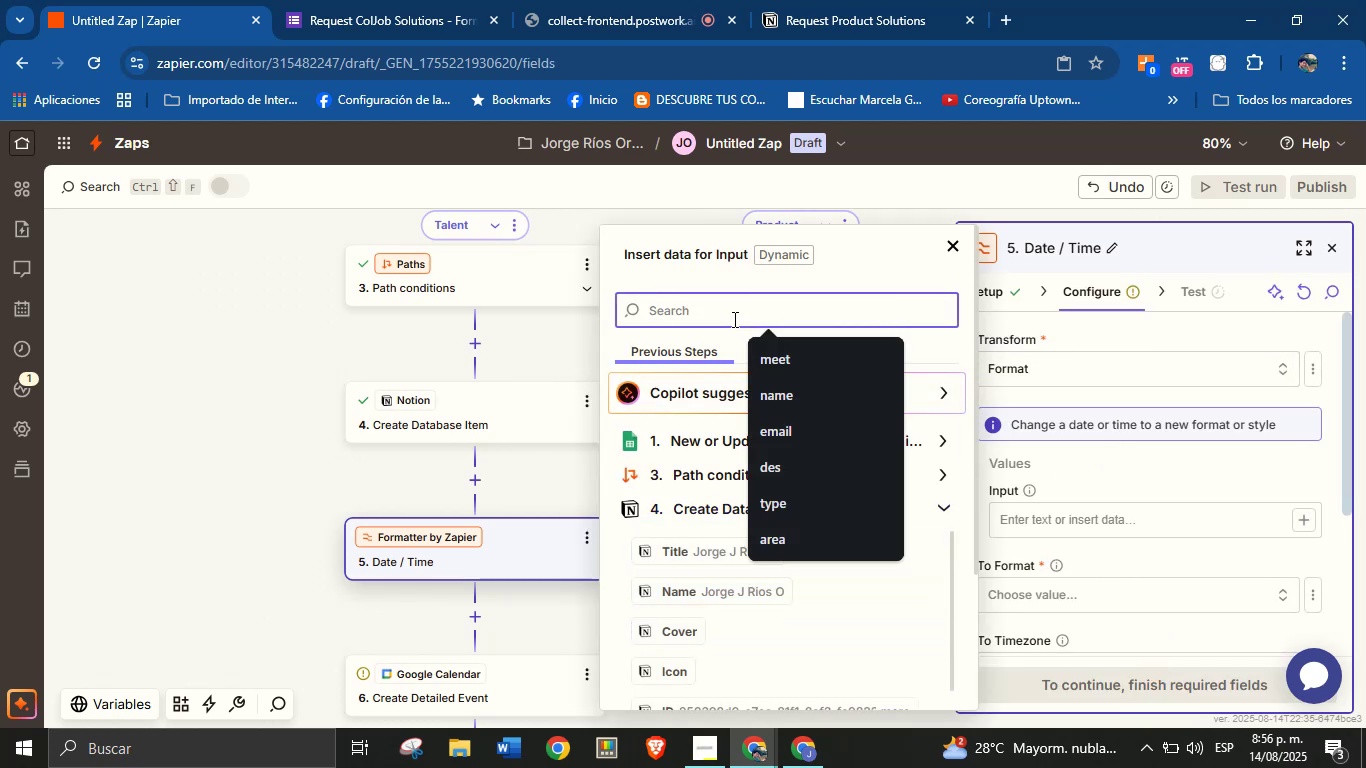 
type(meet)
 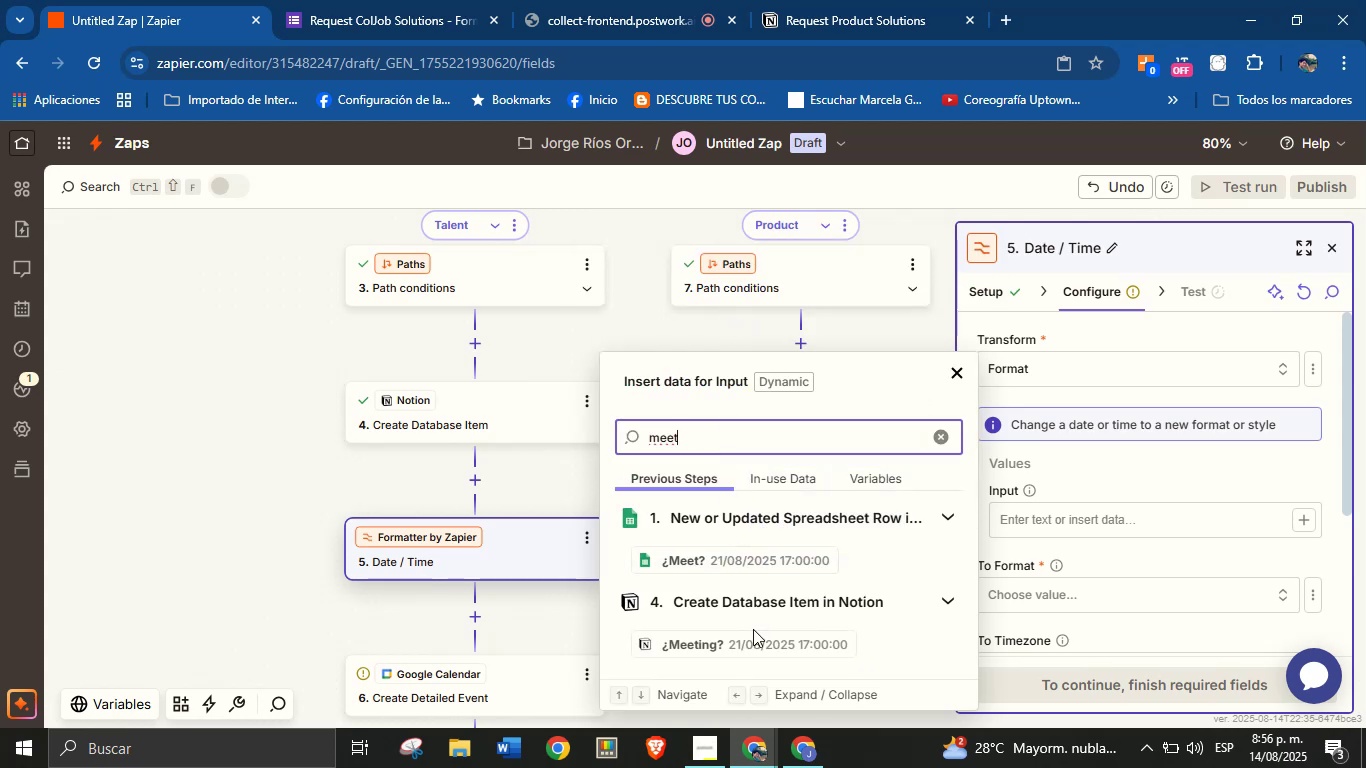 
left_click([774, 644])
 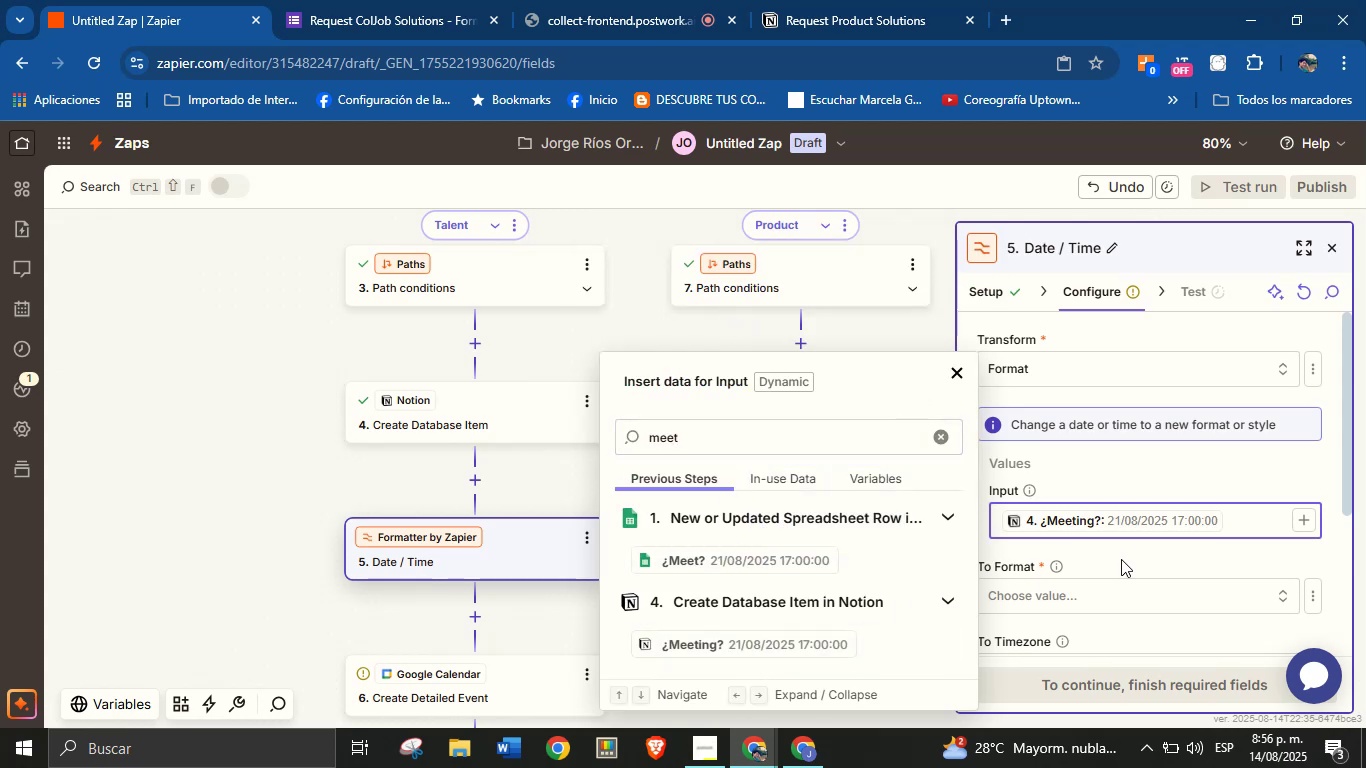 
left_click([1121, 559])
 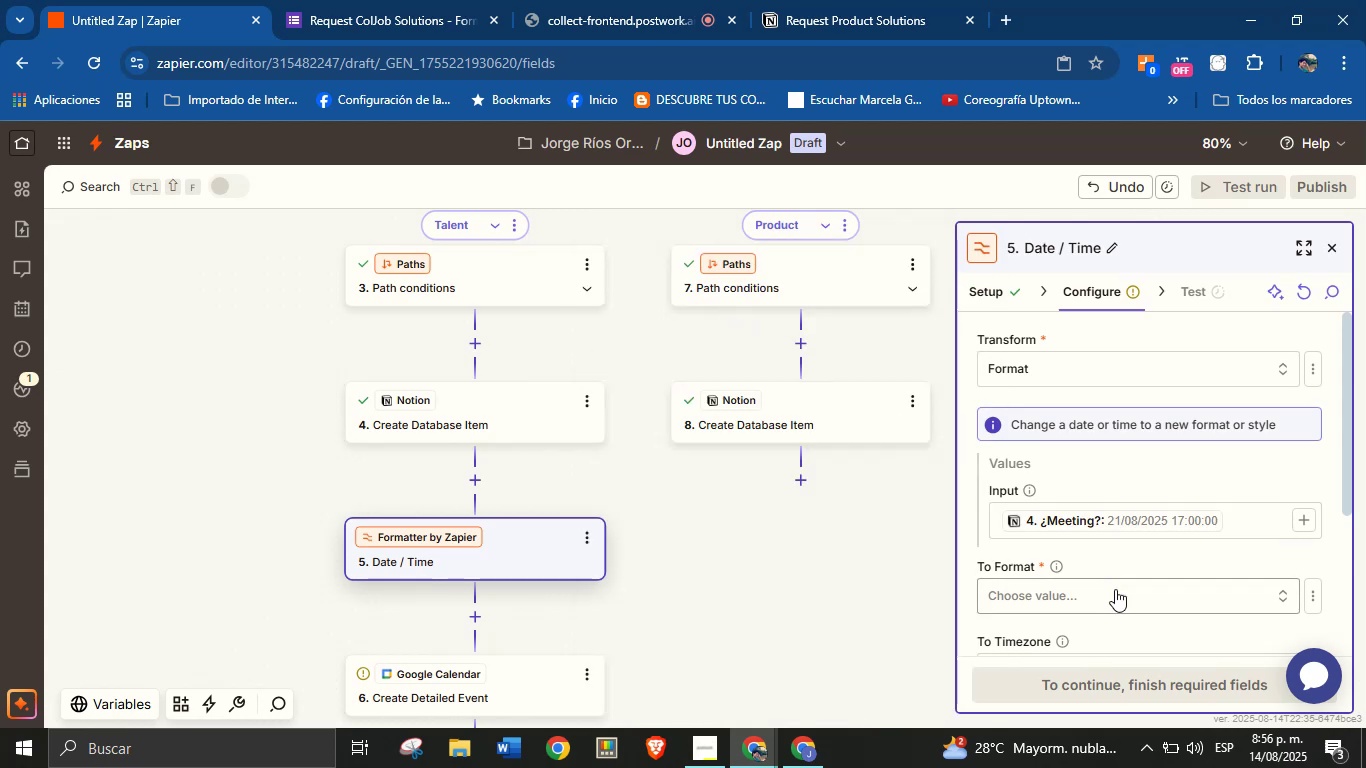 
left_click([1115, 589])
 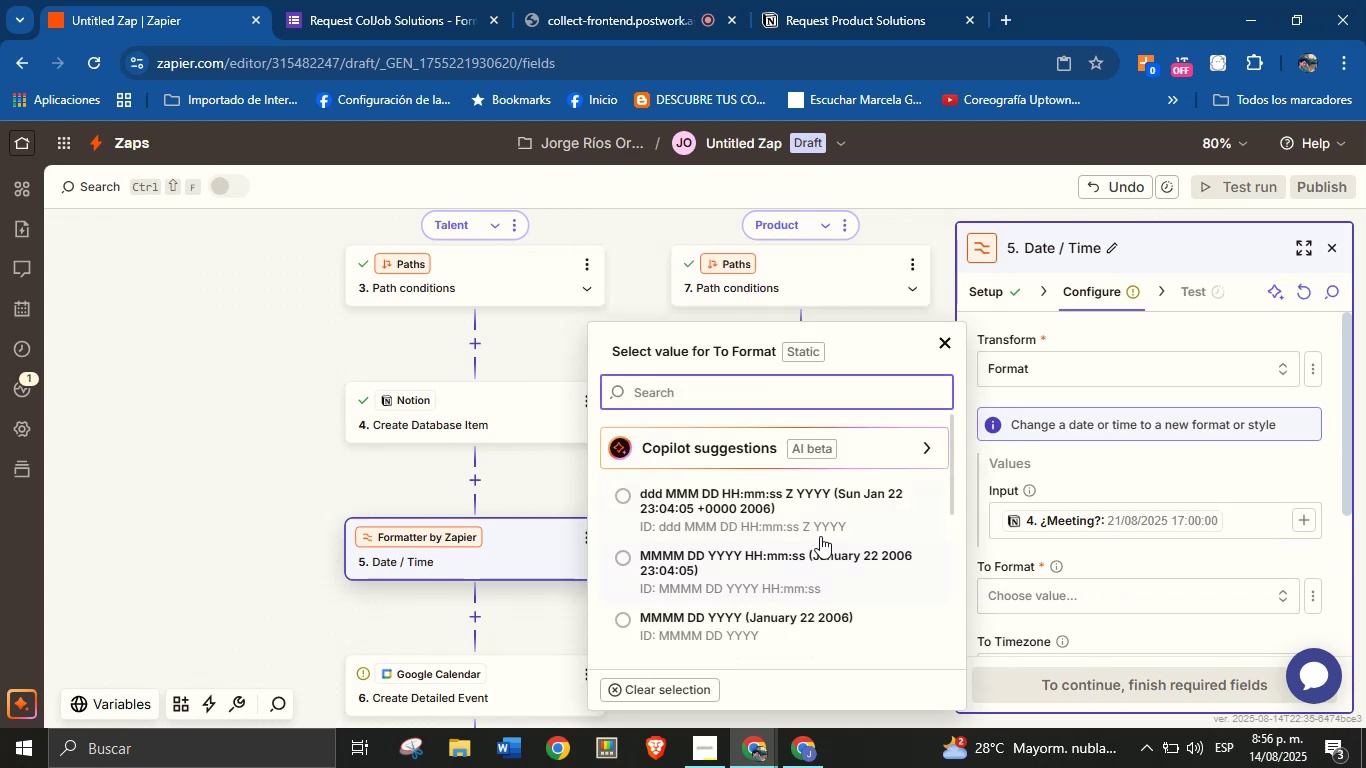 
scroll: coordinate [809, 548], scroll_direction: down, amount: 1.0
 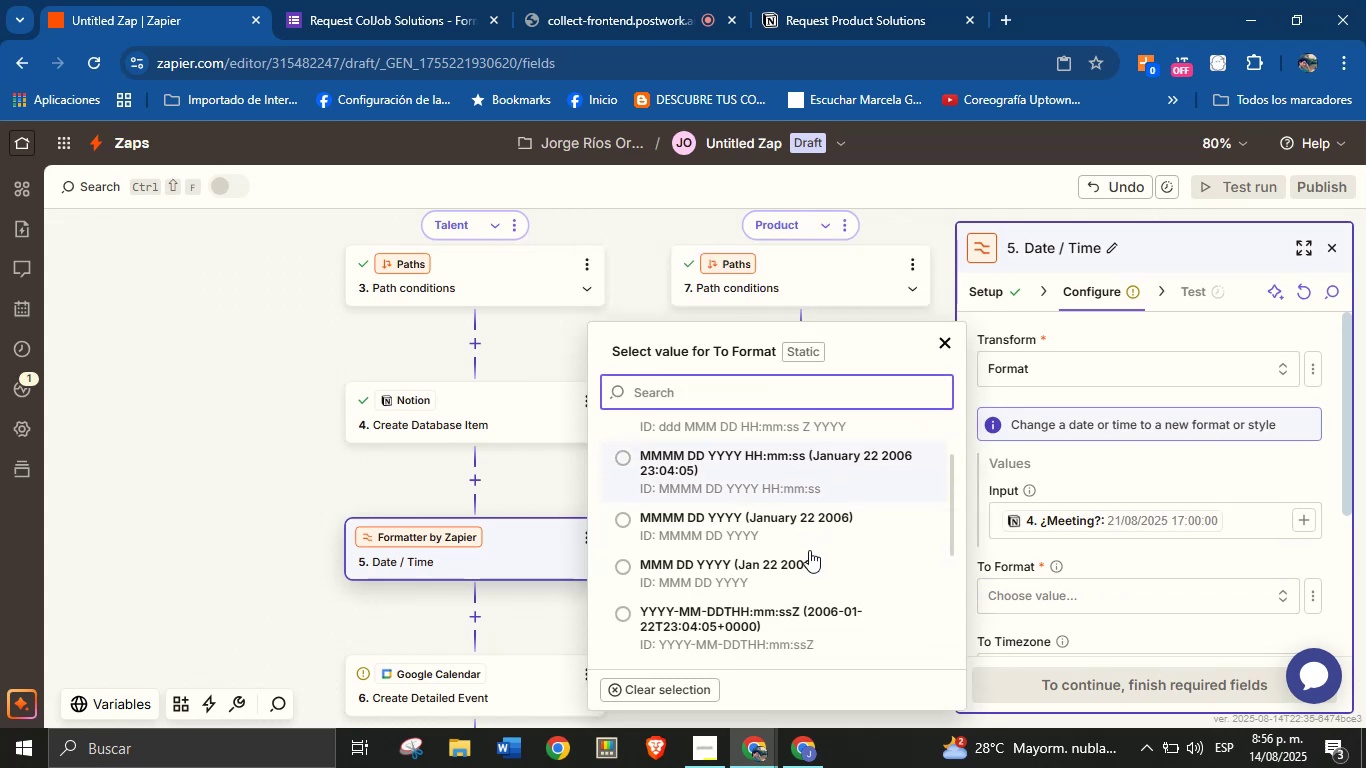 
scroll: coordinate [809, 550], scroll_direction: up, amount: 1.0
 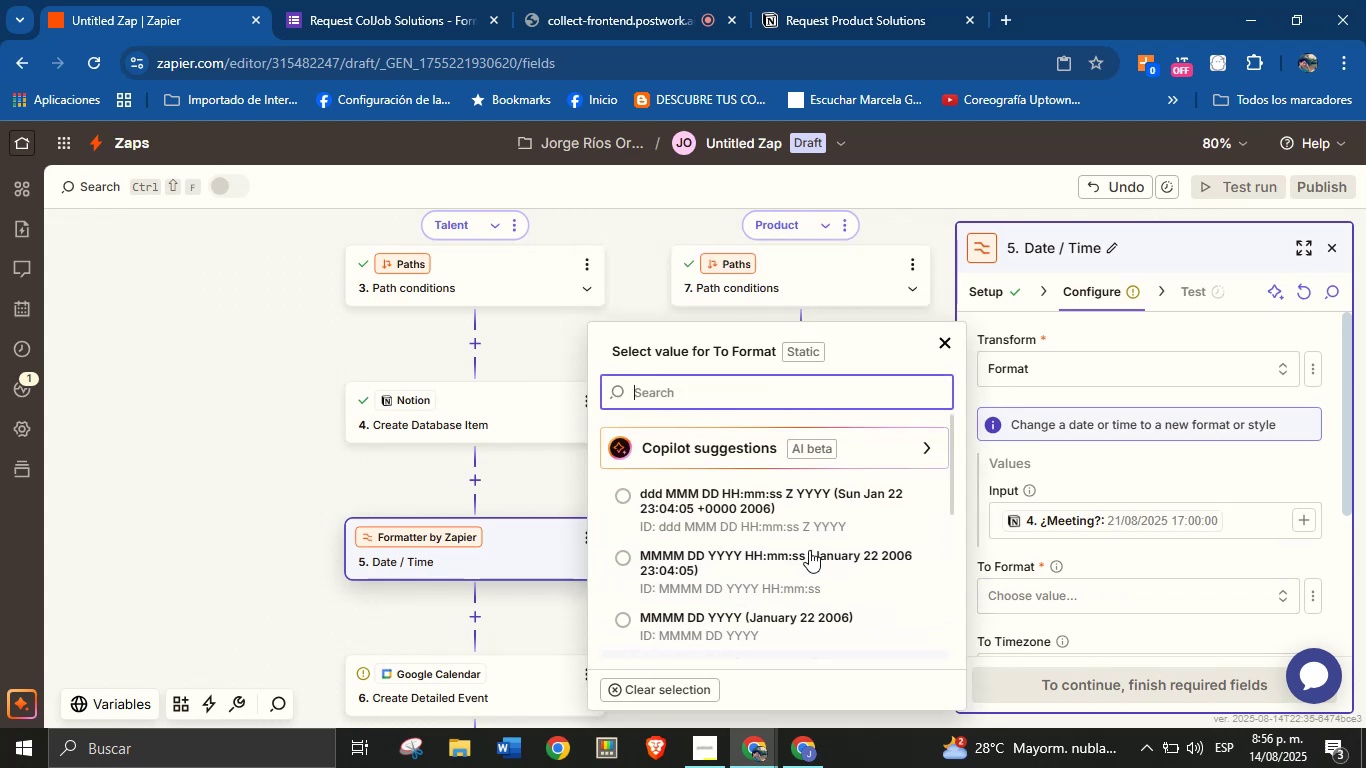 
scroll: coordinate [809, 550], scroll_direction: down, amount: 1.0
 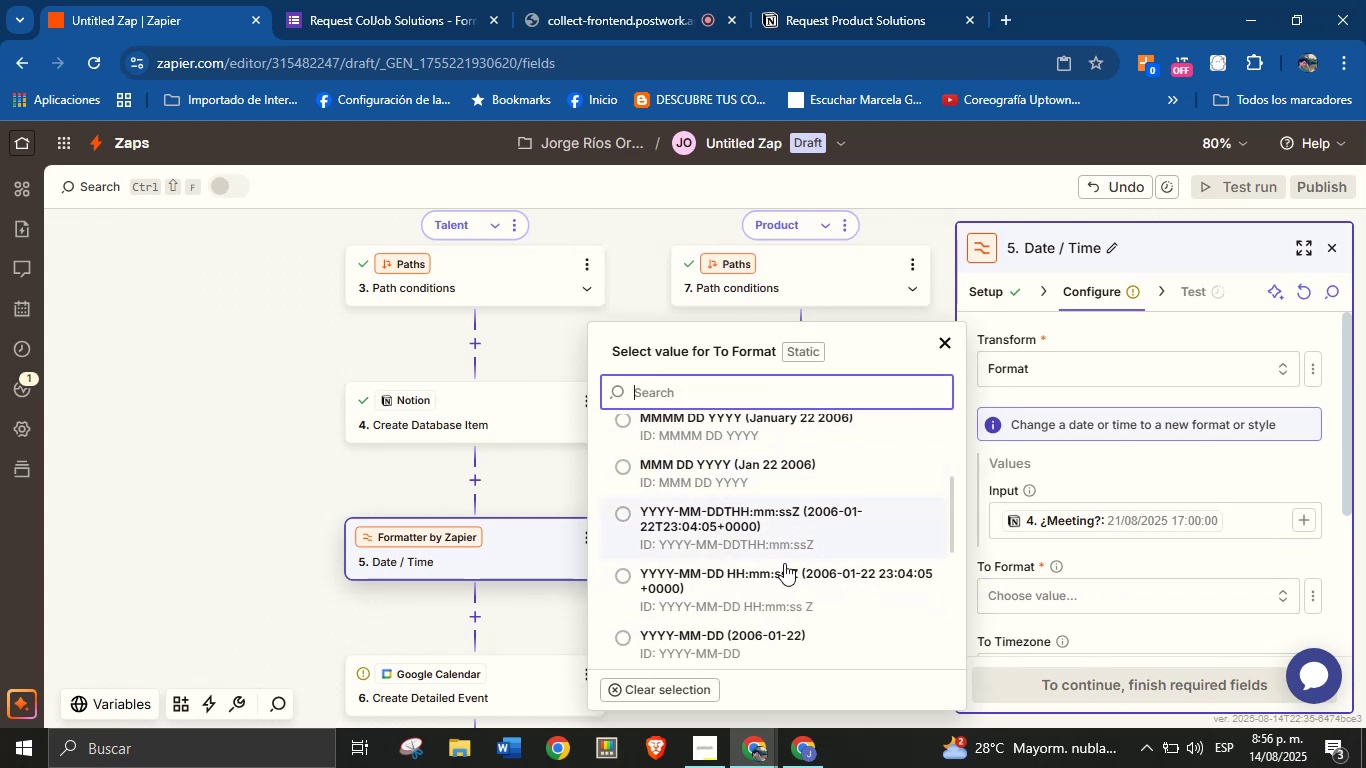 
left_click([785, 528])
 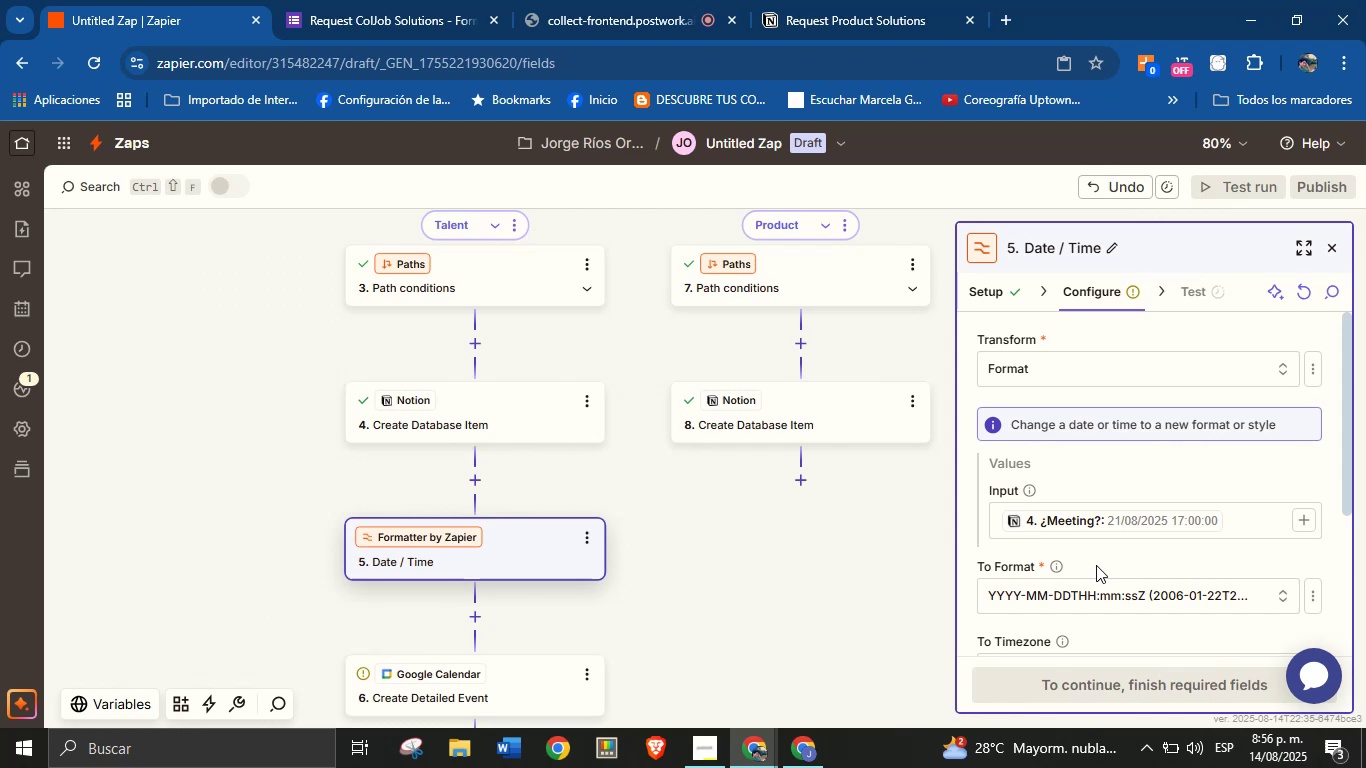 
left_click([1114, 561])
 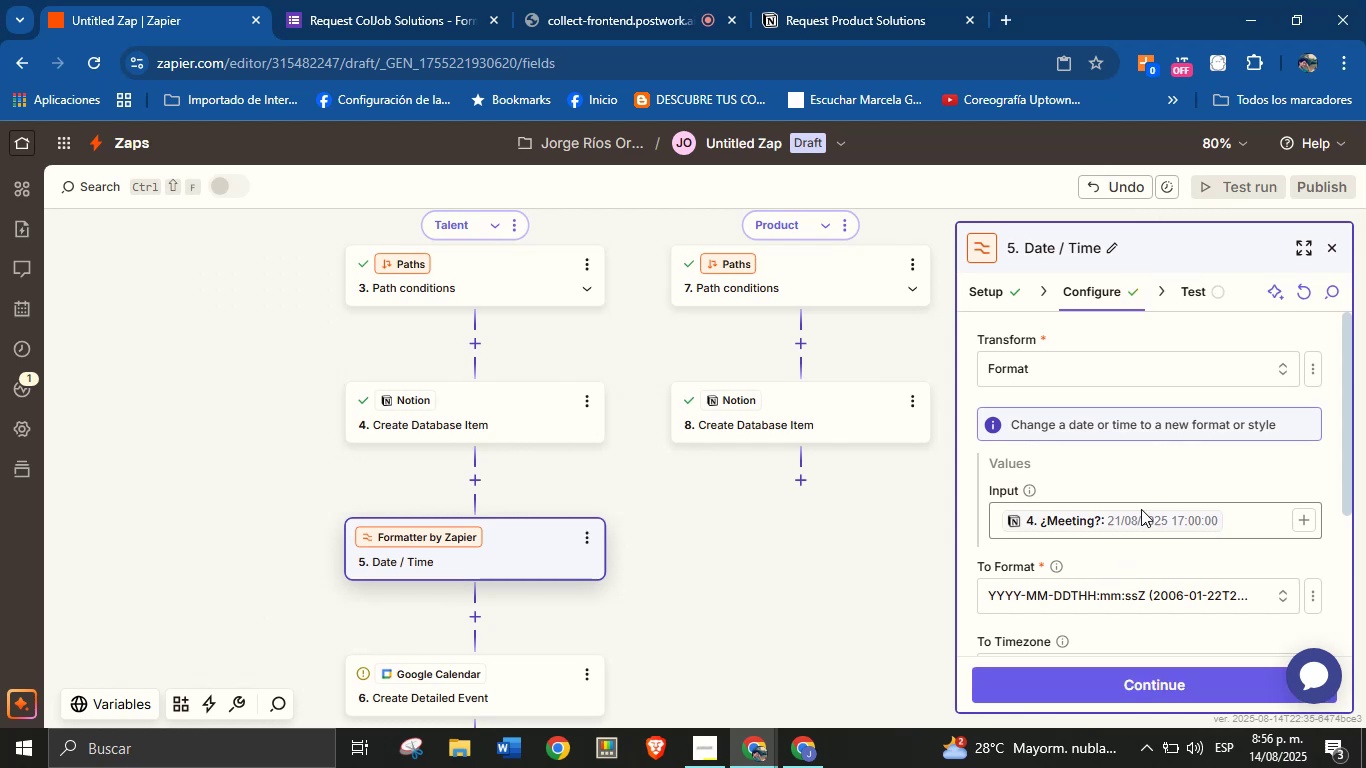 
scroll: coordinate [1144, 571], scroll_direction: down, amount: 3.0
 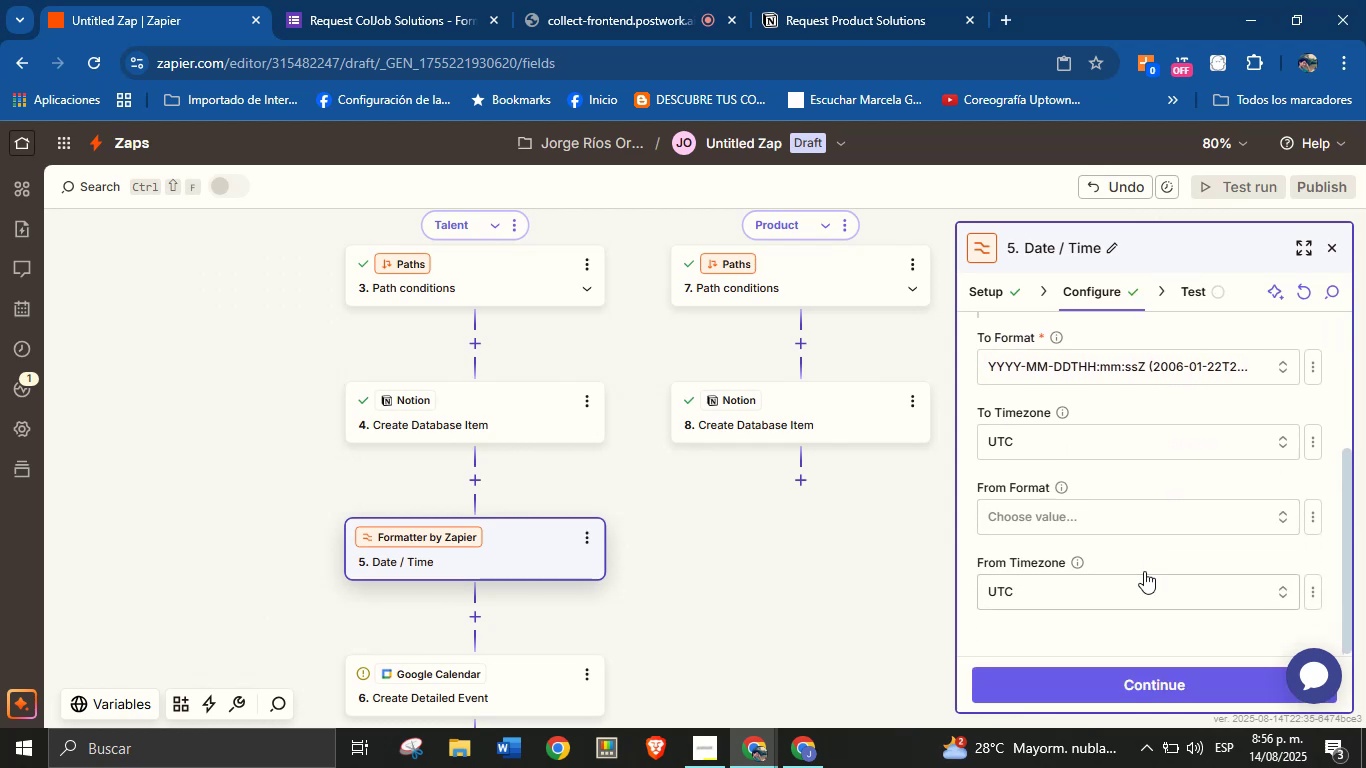 
scroll: coordinate [1146, 531], scroll_direction: up, amount: 3.0
 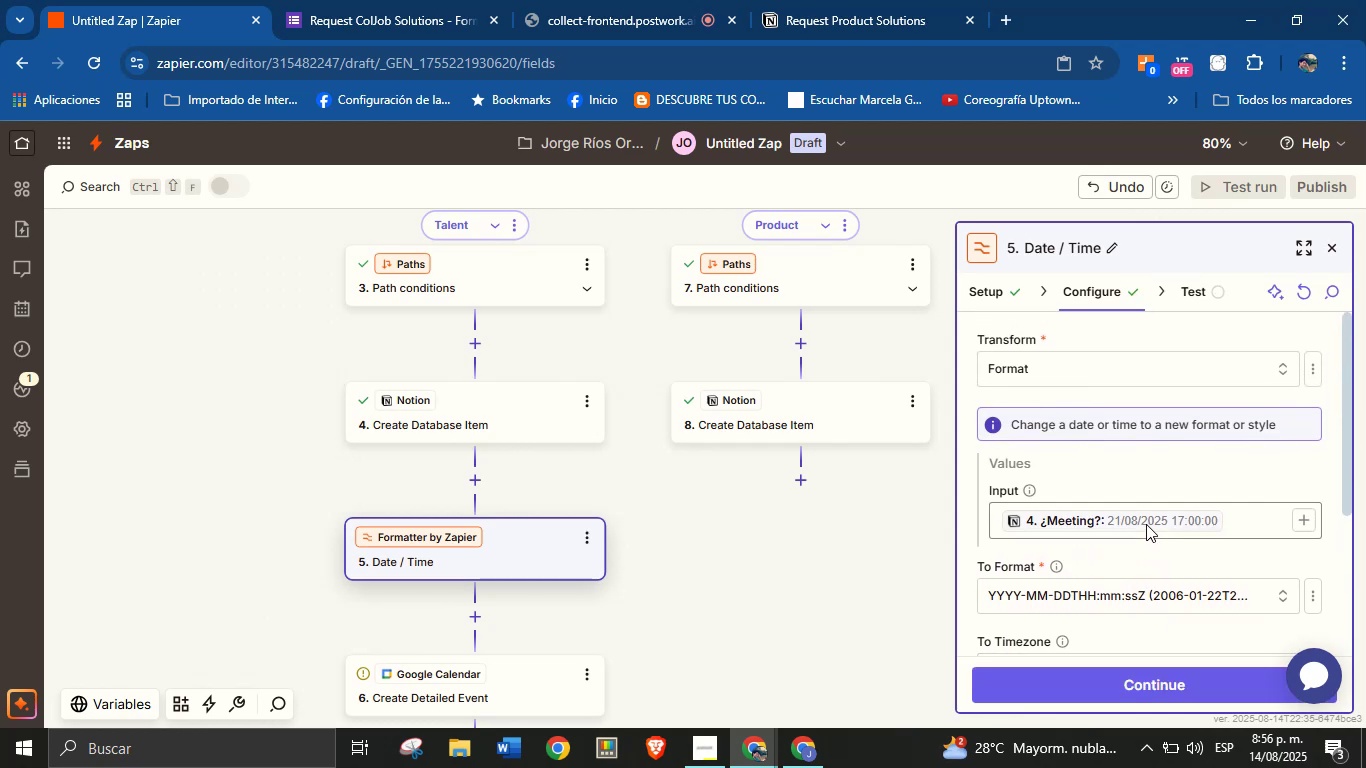 
scroll: coordinate [1146, 508], scroll_direction: down, amount: 1.0
 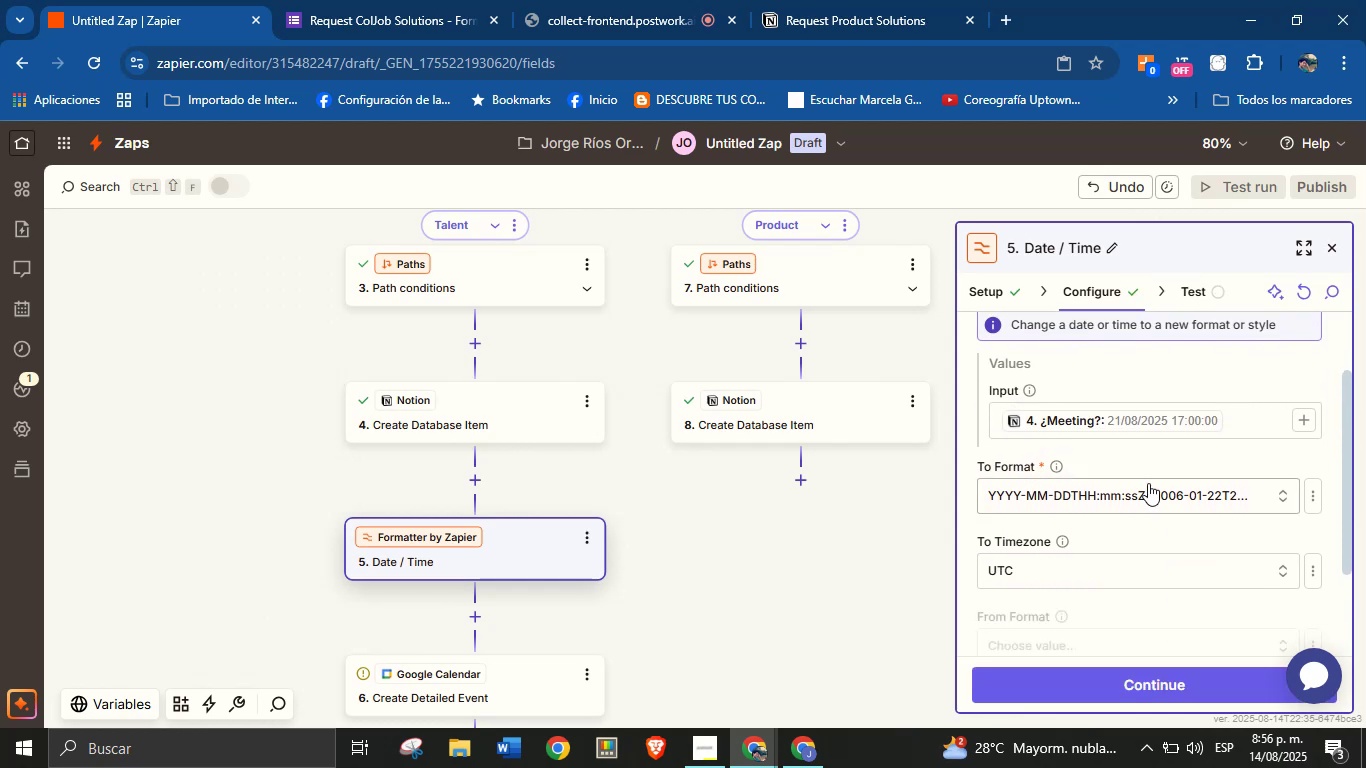 
scroll: coordinate [1151, 477], scroll_direction: up, amount: 2.0
 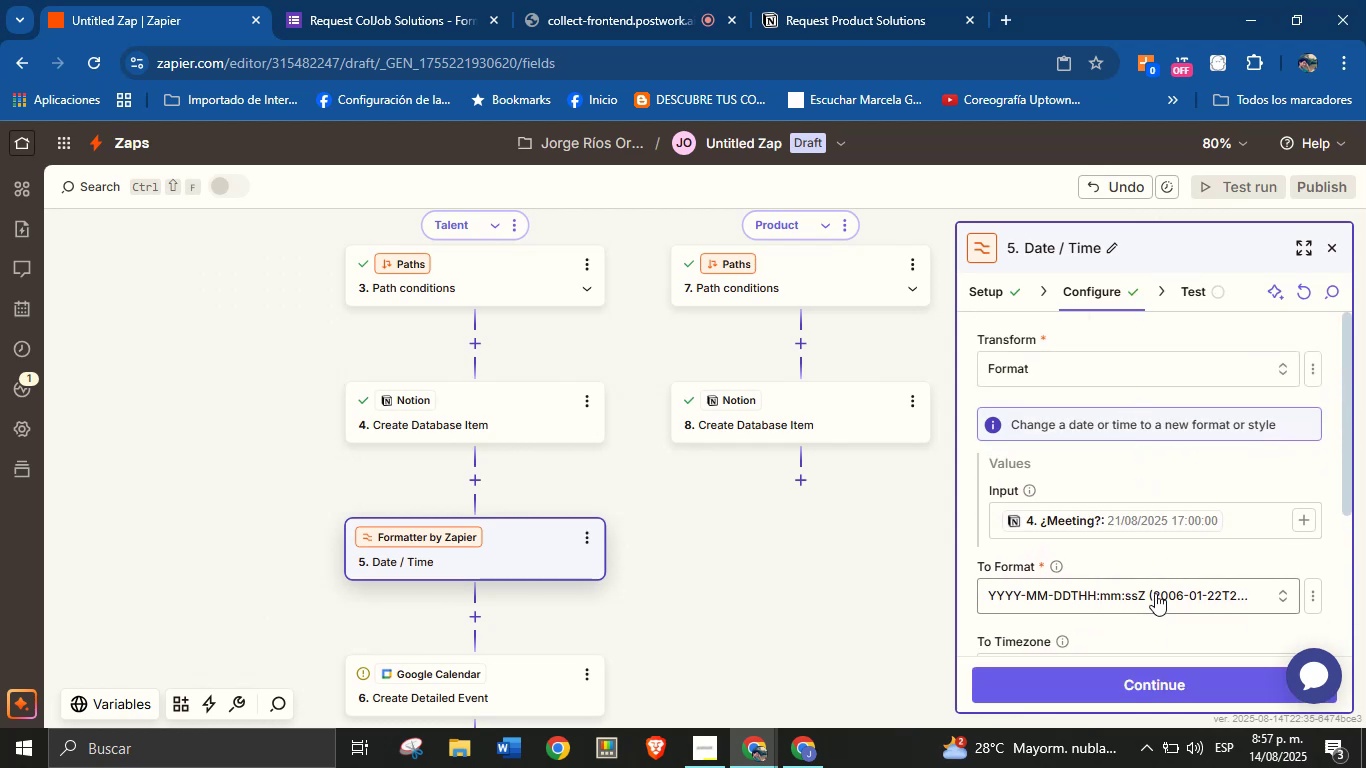 
left_click([1149, 633])
 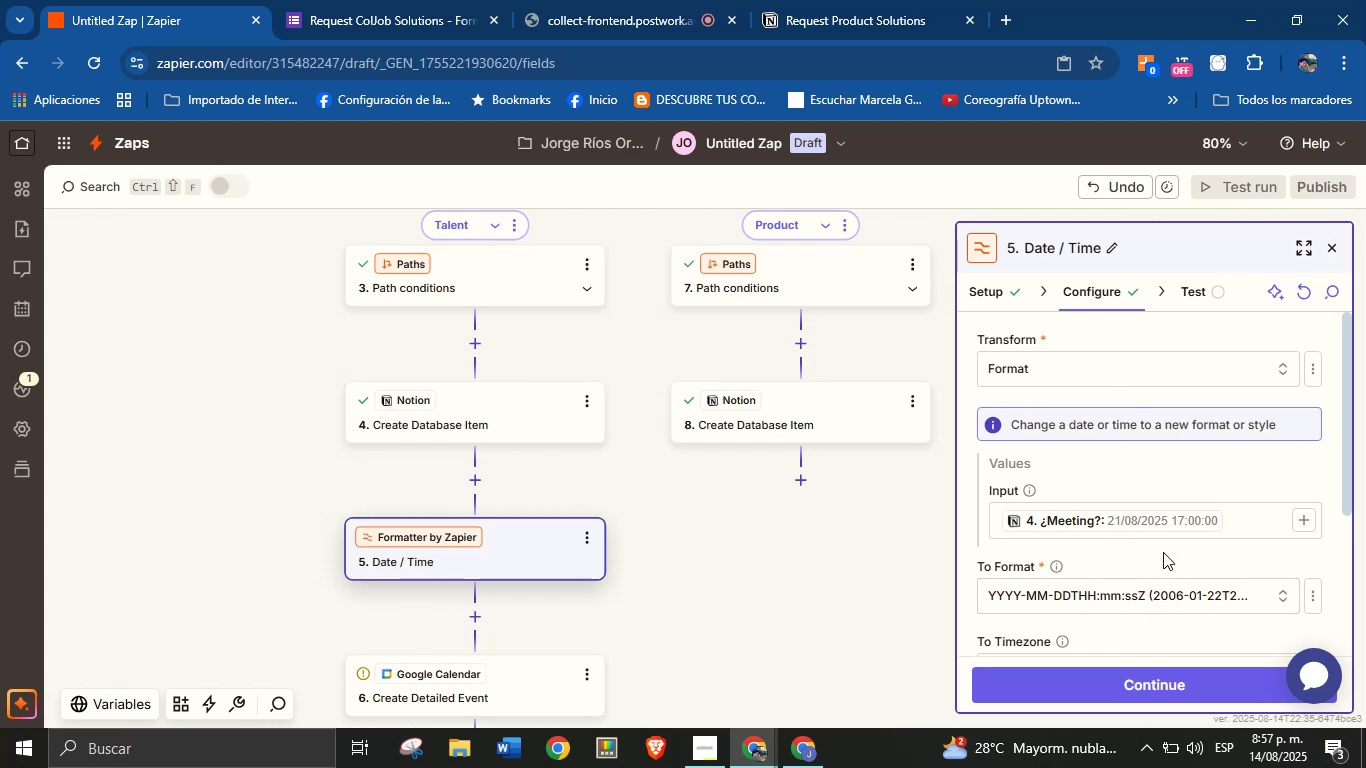 
scroll: coordinate [1161, 556], scroll_direction: down, amount: 1.0
 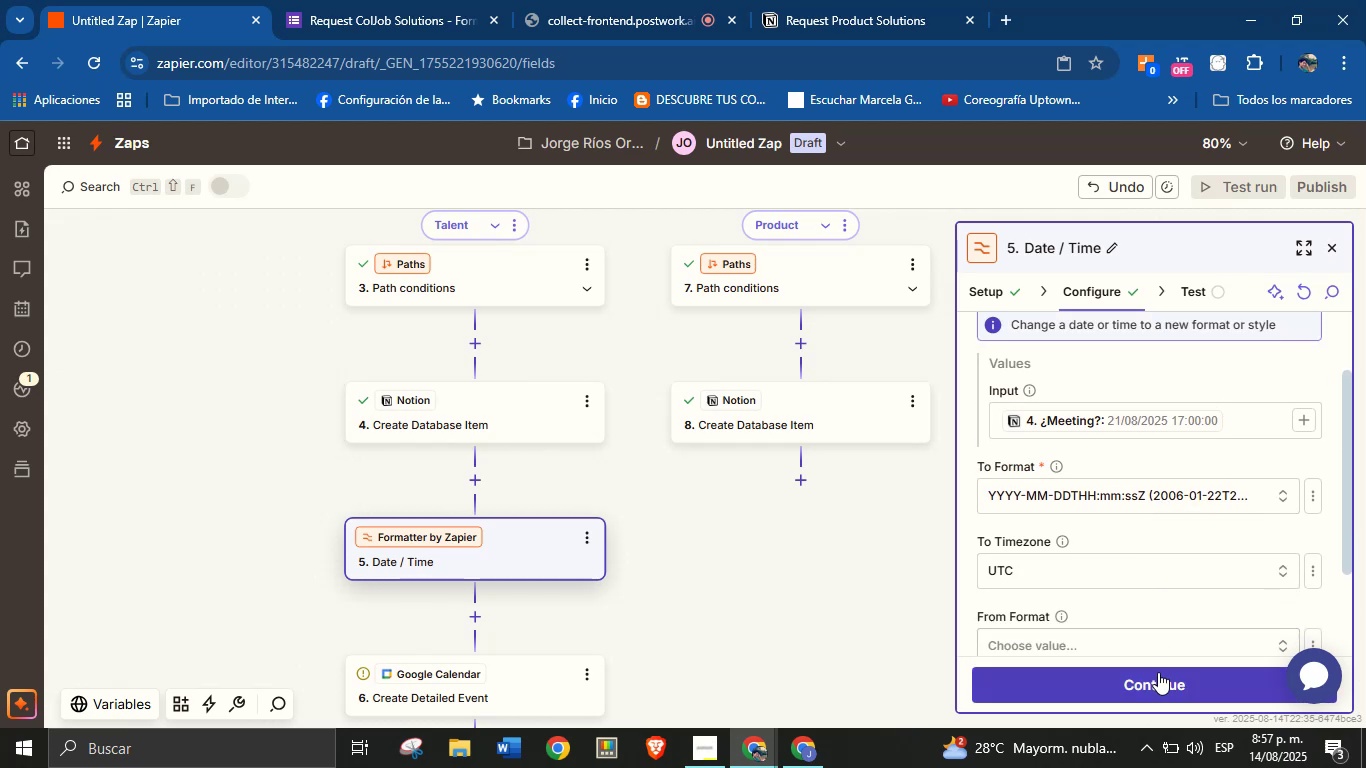 
left_click([1158, 672])
 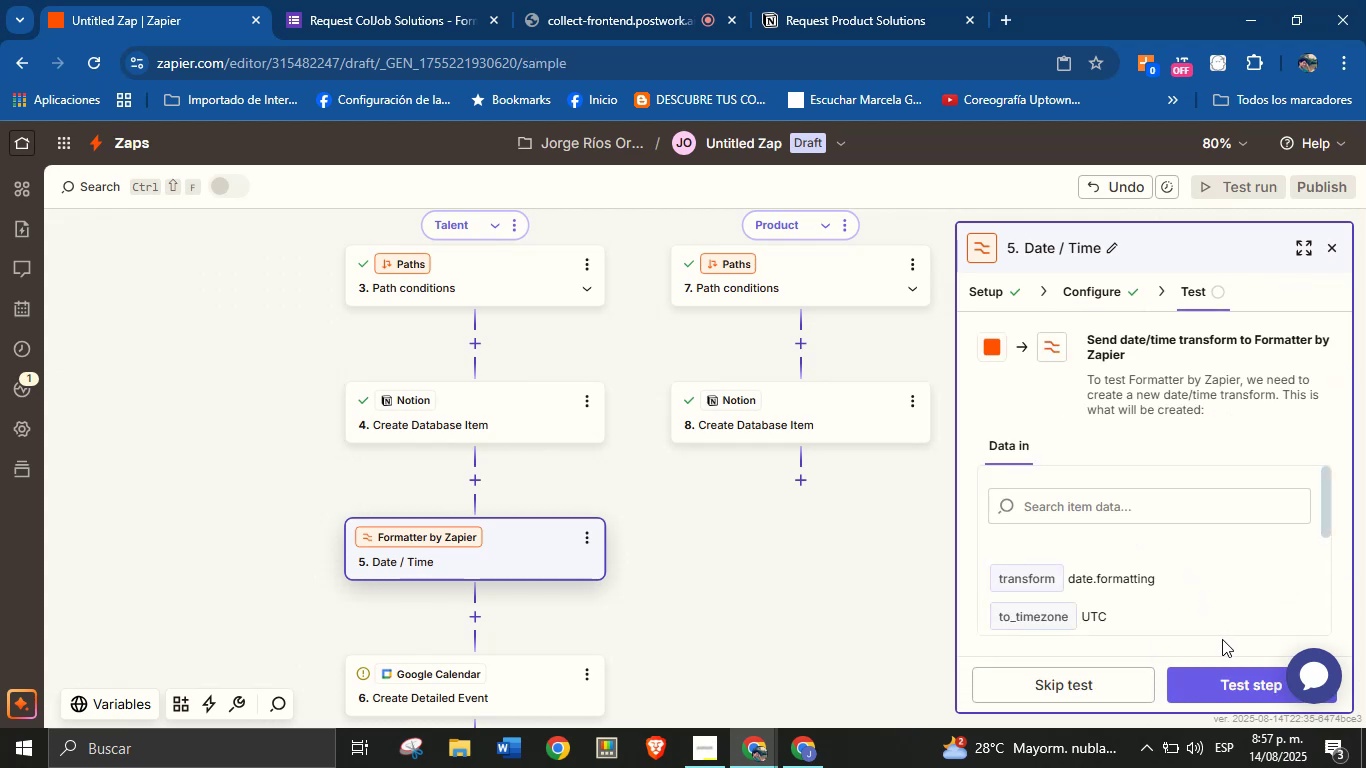 
left_click([1220, 687])
 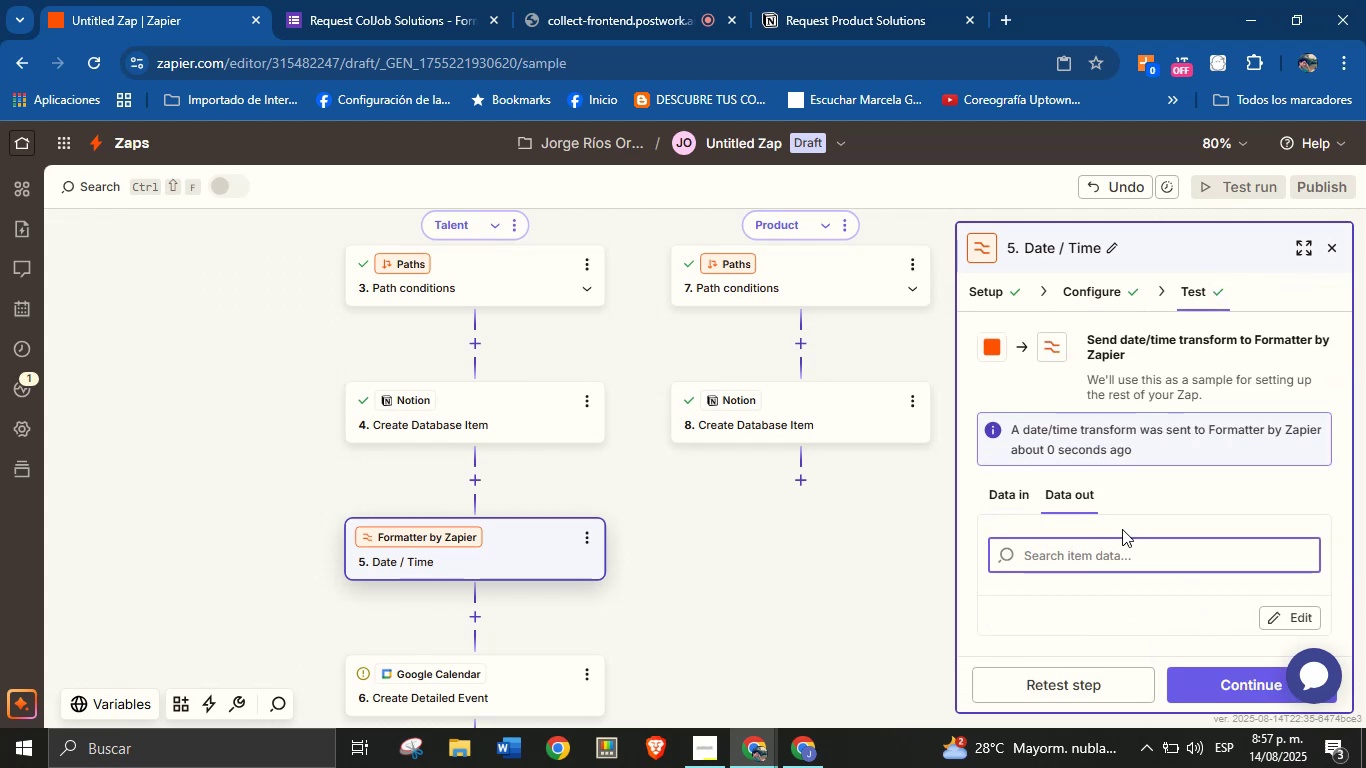 
left_click_drag(start_coordinate=[753, 622], to_coordinate=[741, 532])
 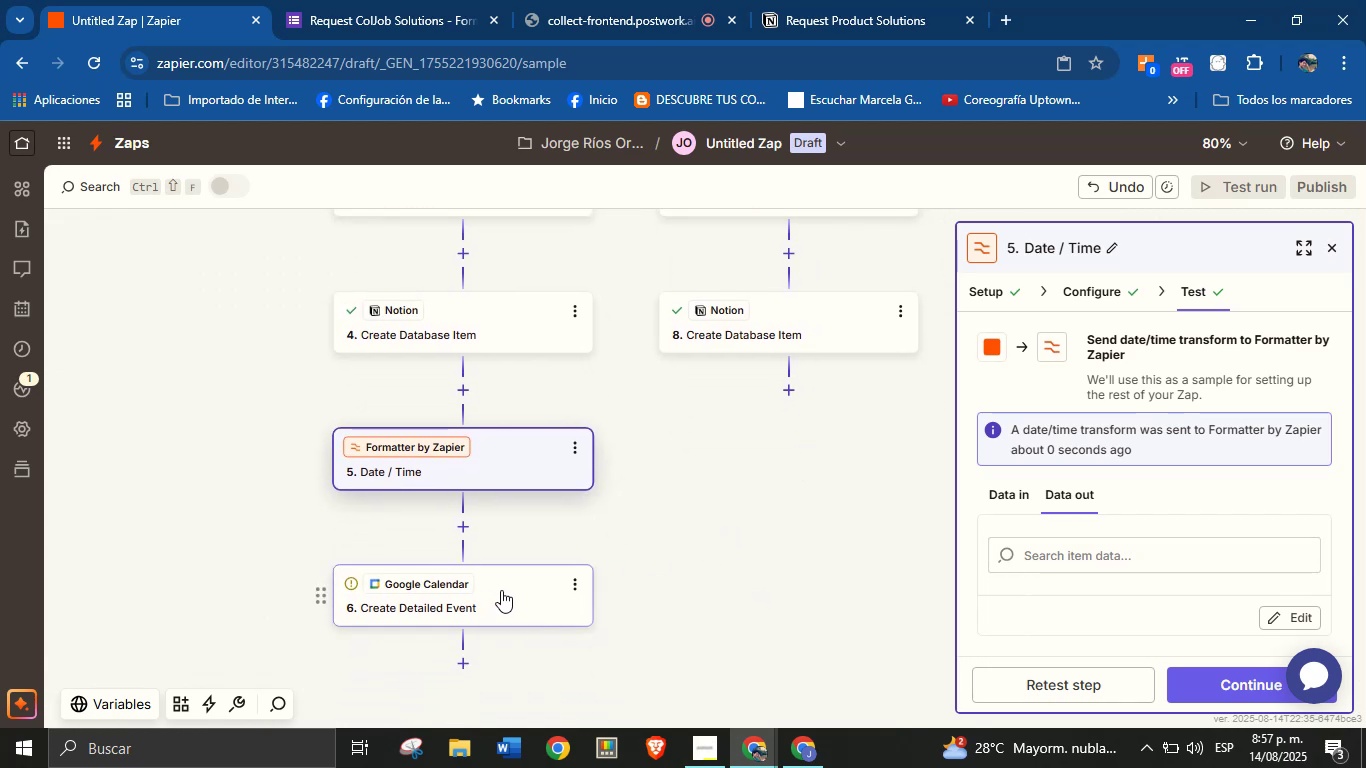 
wait(6.17)
 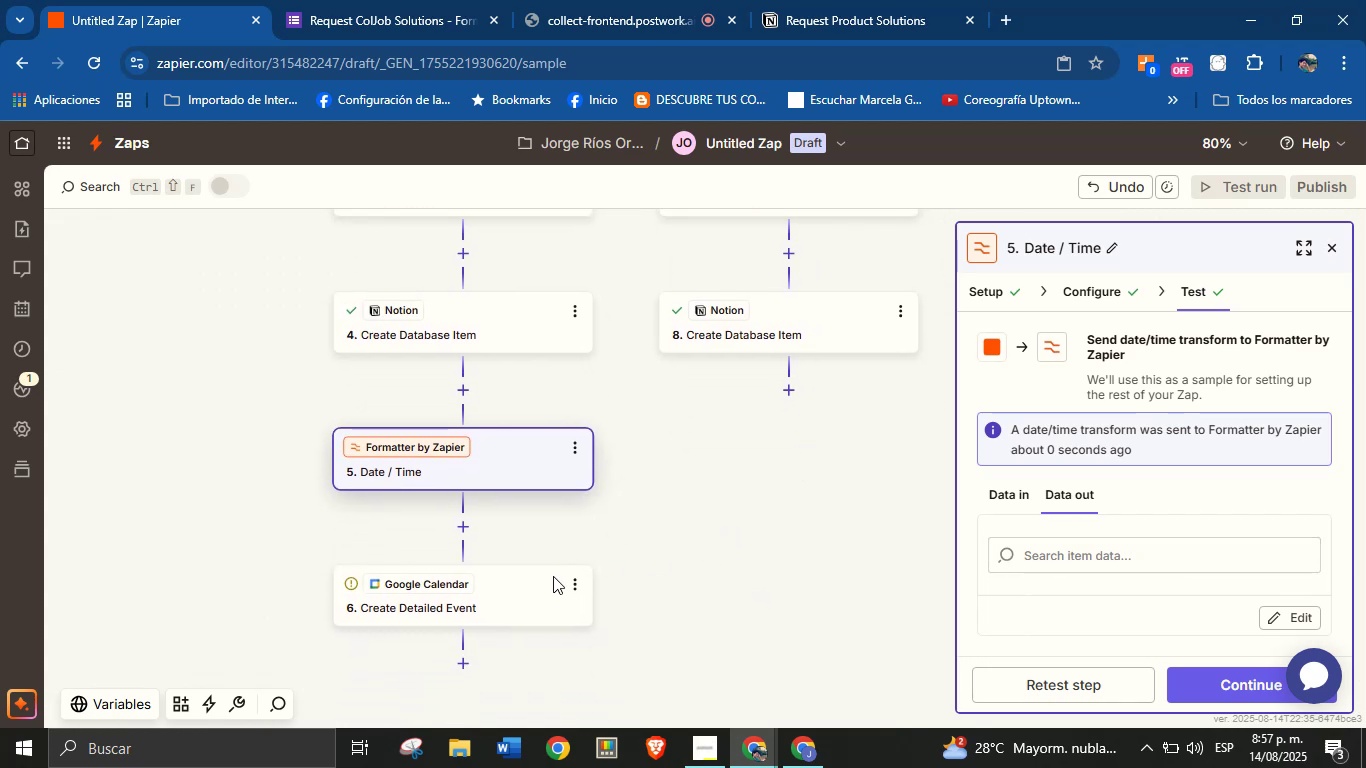 
left_click([457, 525])
 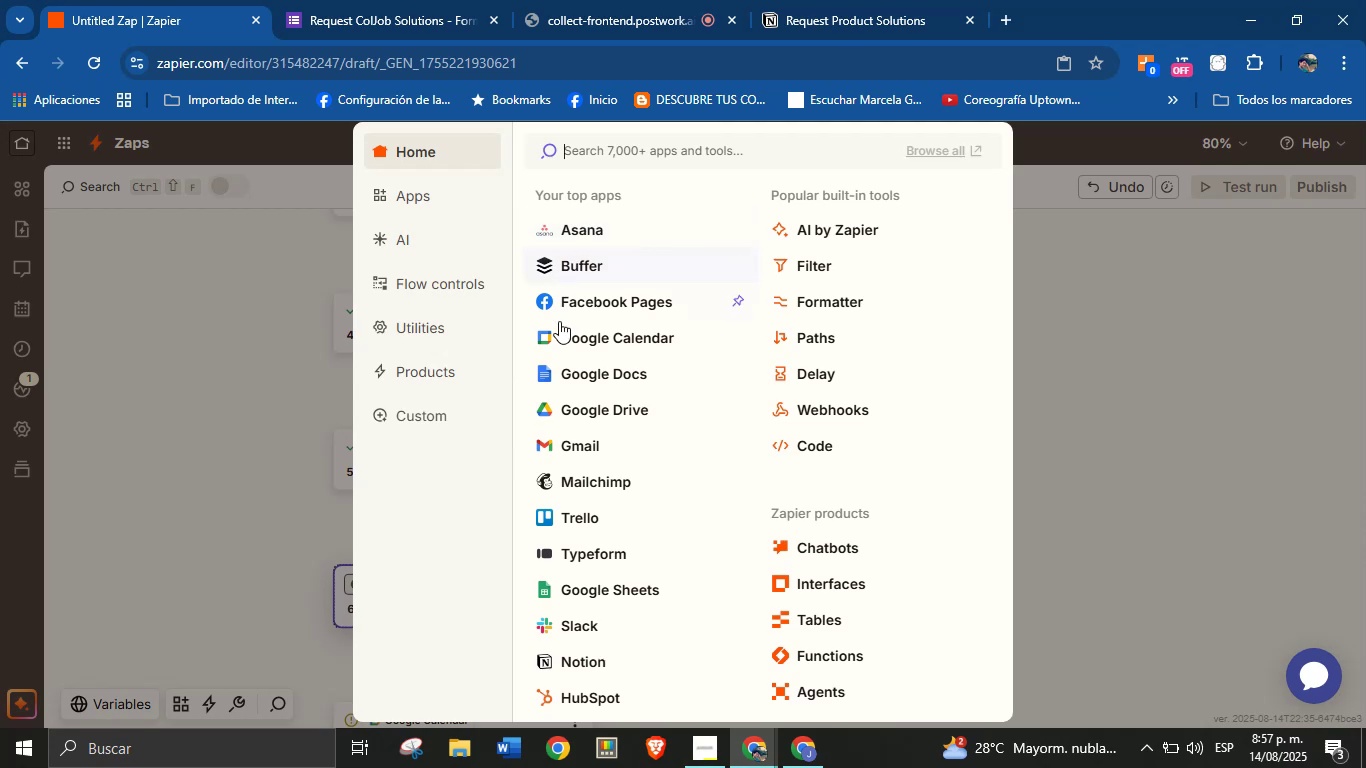 
left_click([842, 297])
 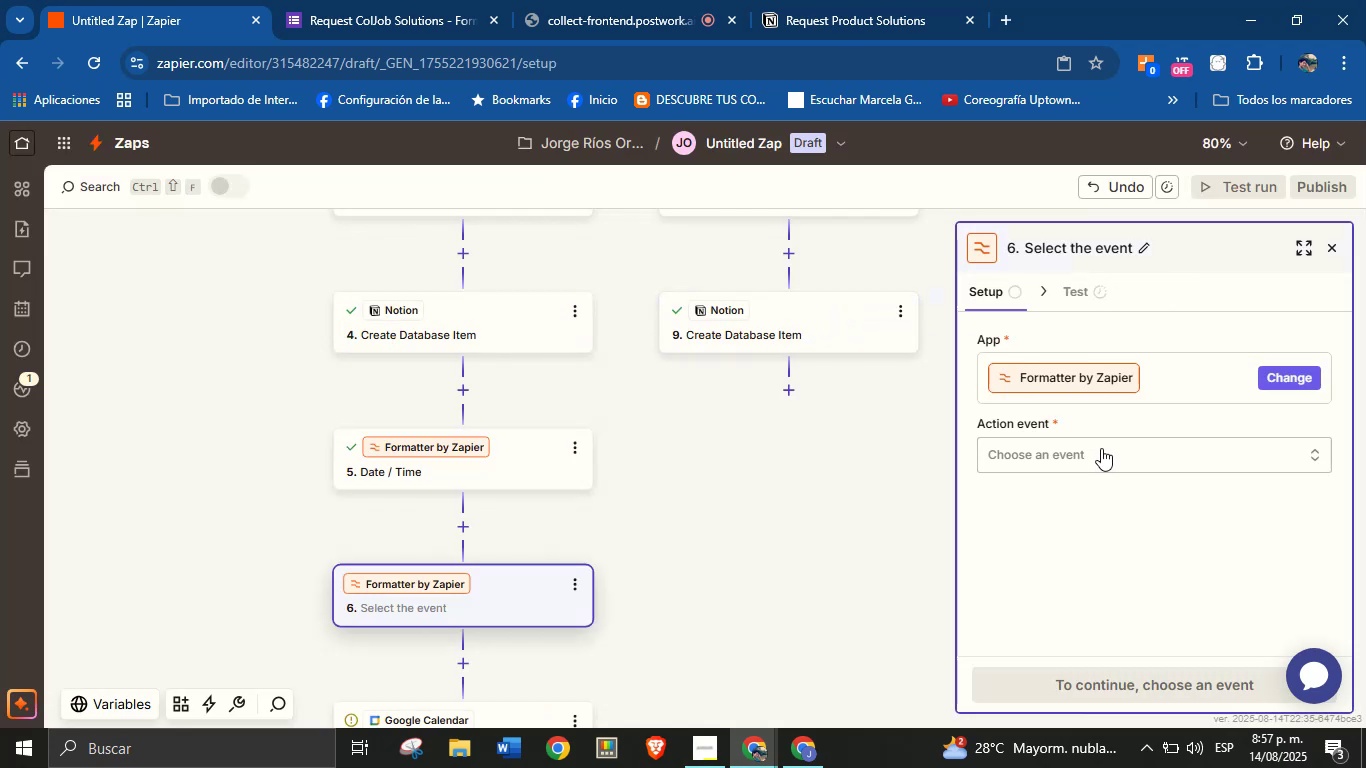 
left_click([1099, 454])
 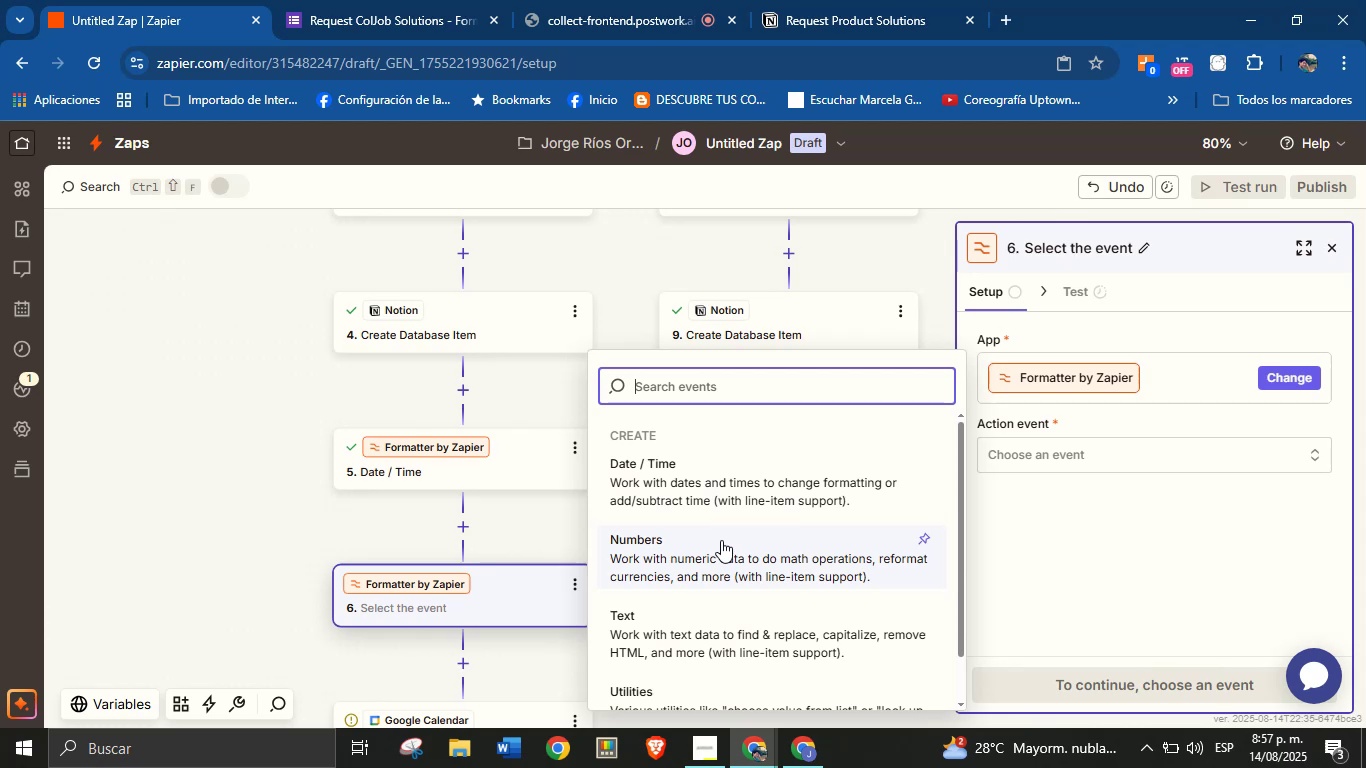 
wait(7.94)
 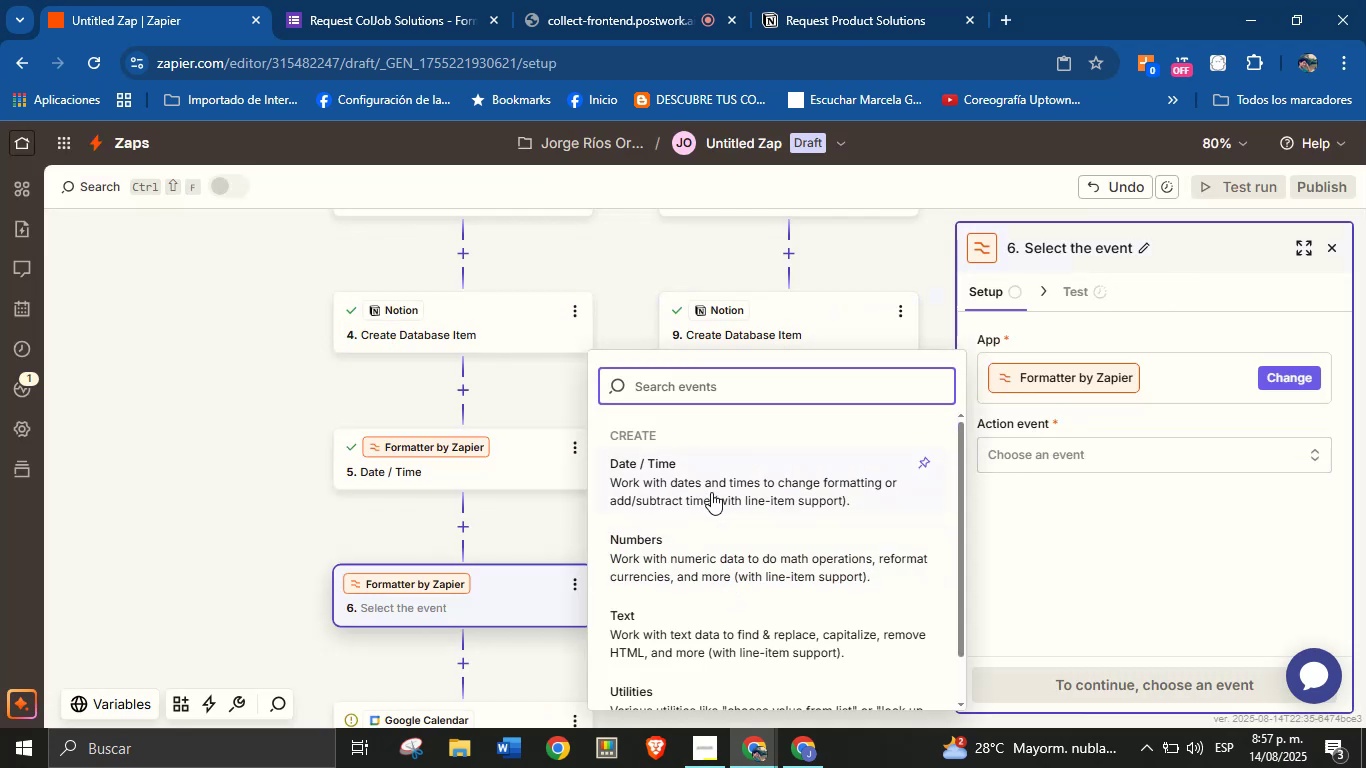 
left_click([729, 500])
 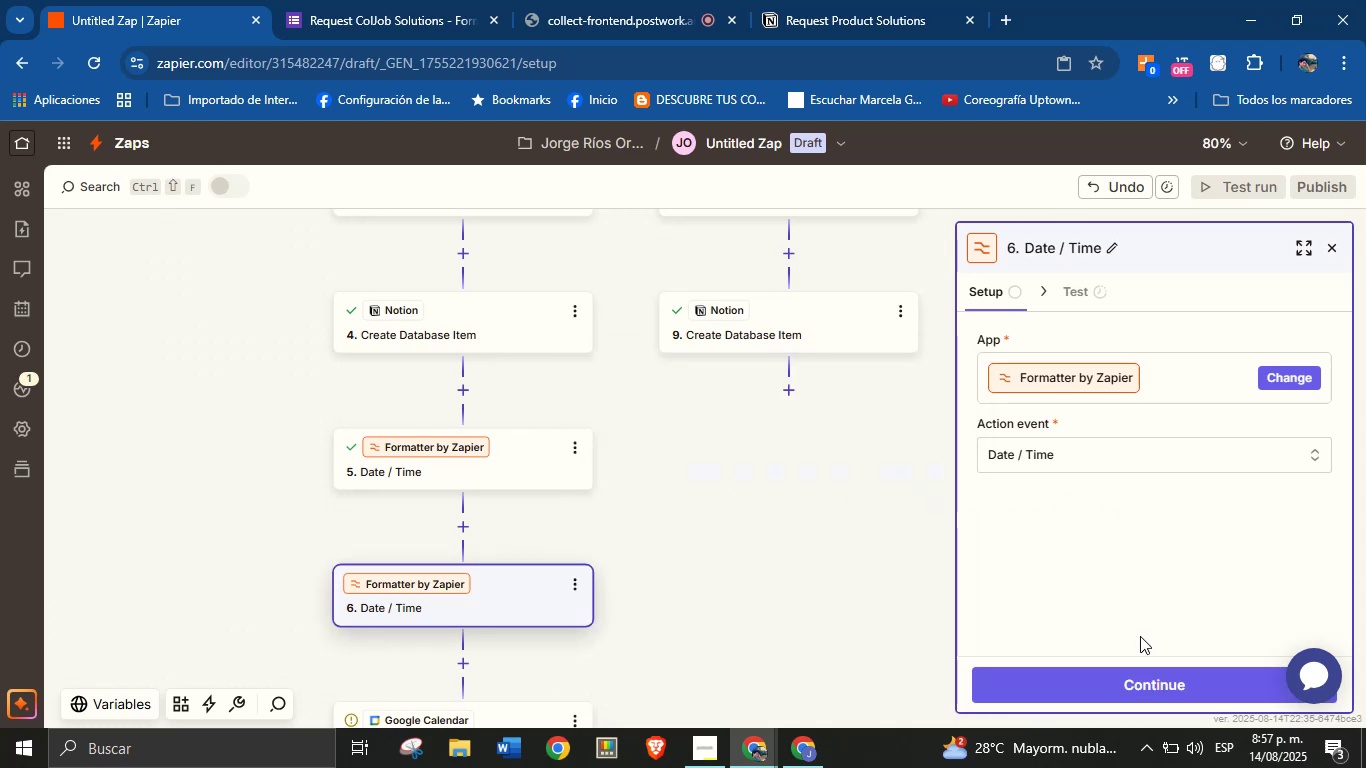 
left_click([1140, 672])
 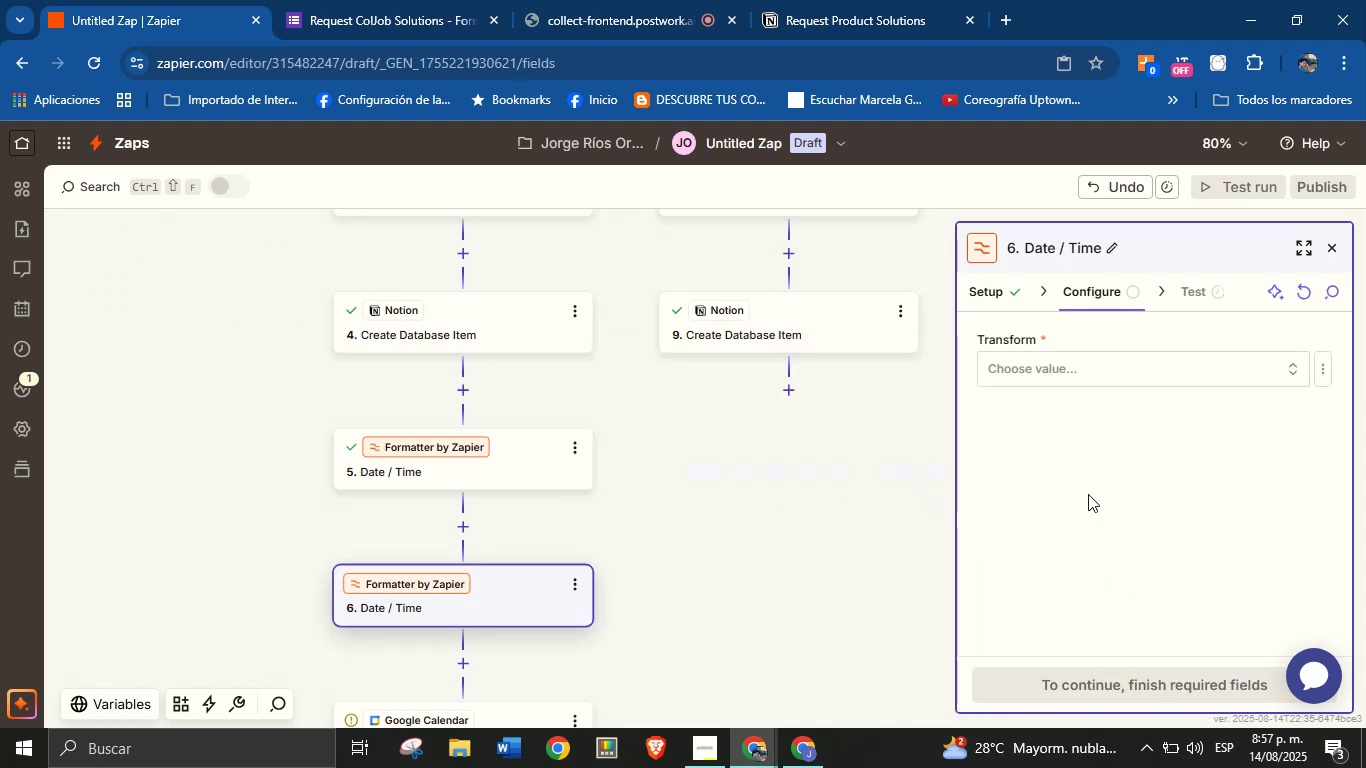 
left_click([1080, 366])
 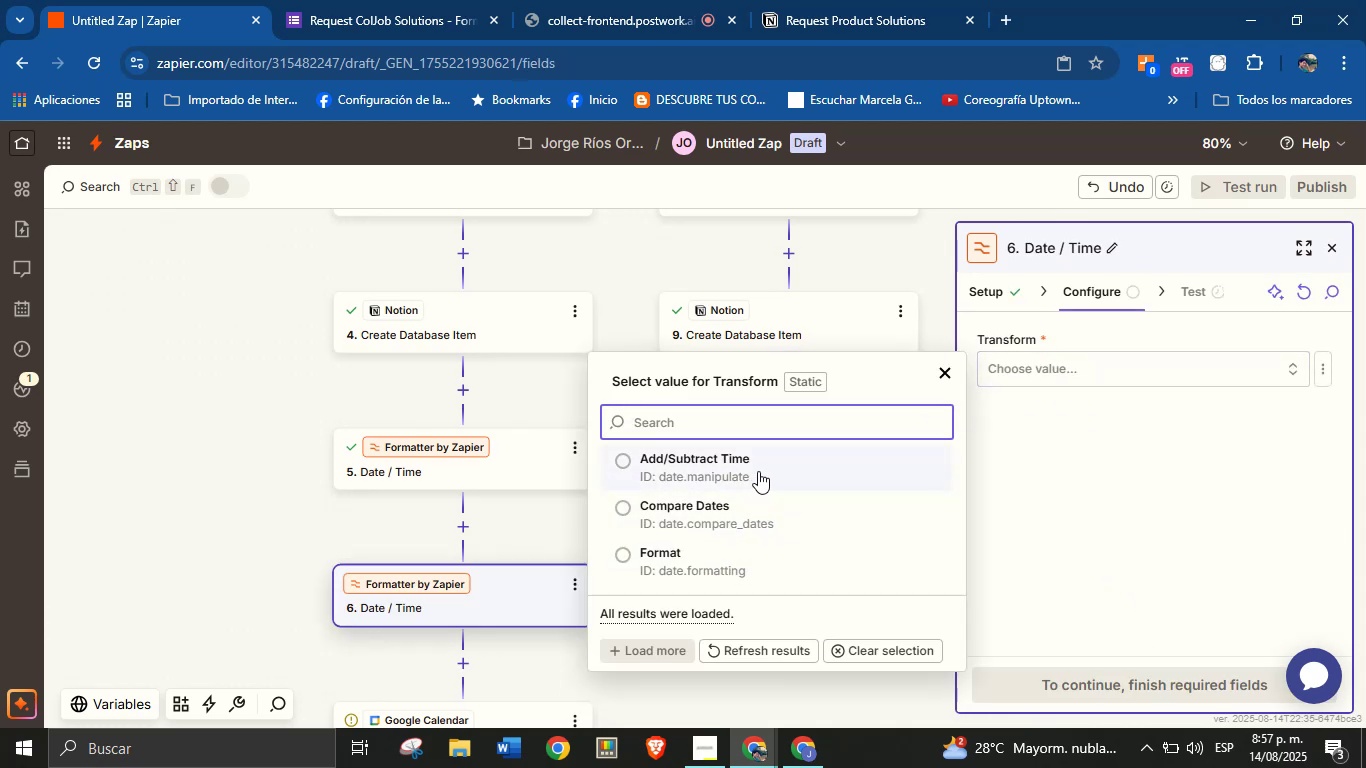 
wait(5.72)
 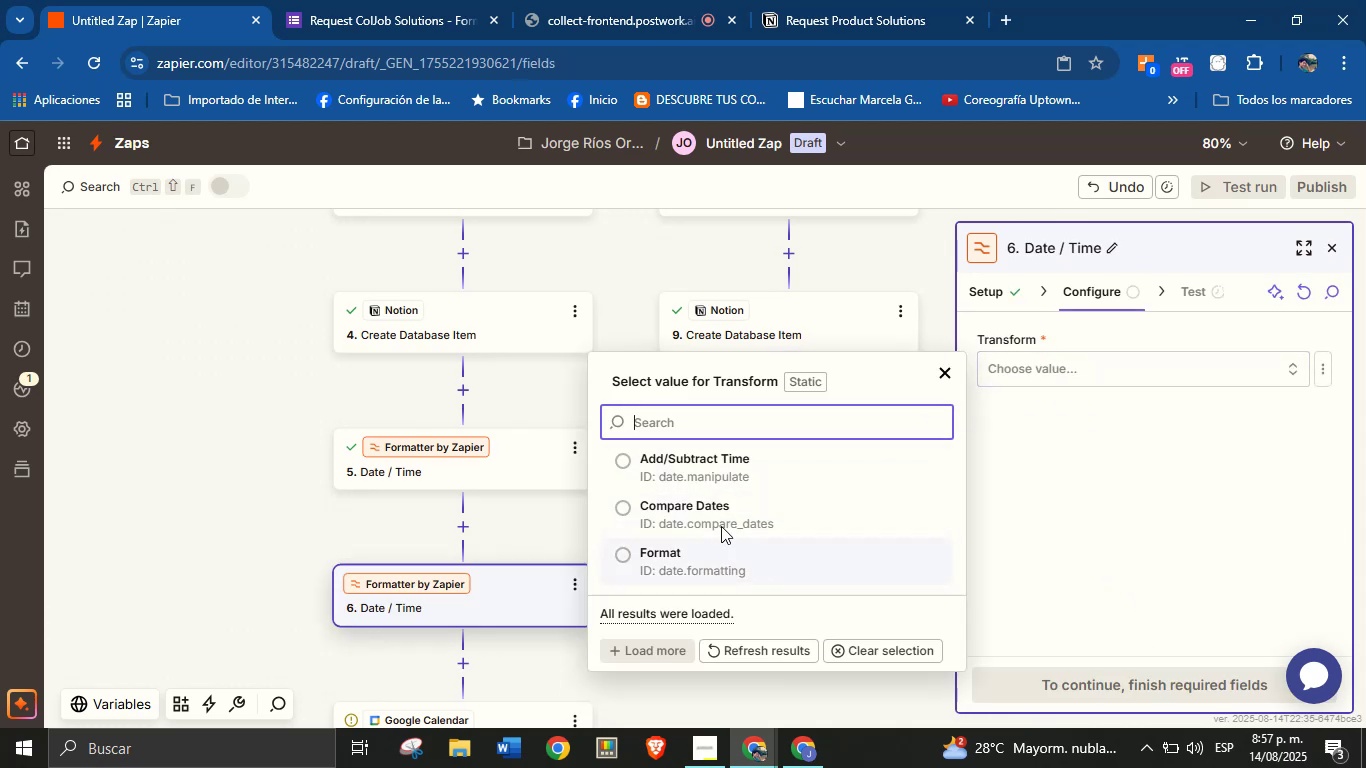 
left_click([758, 471])
 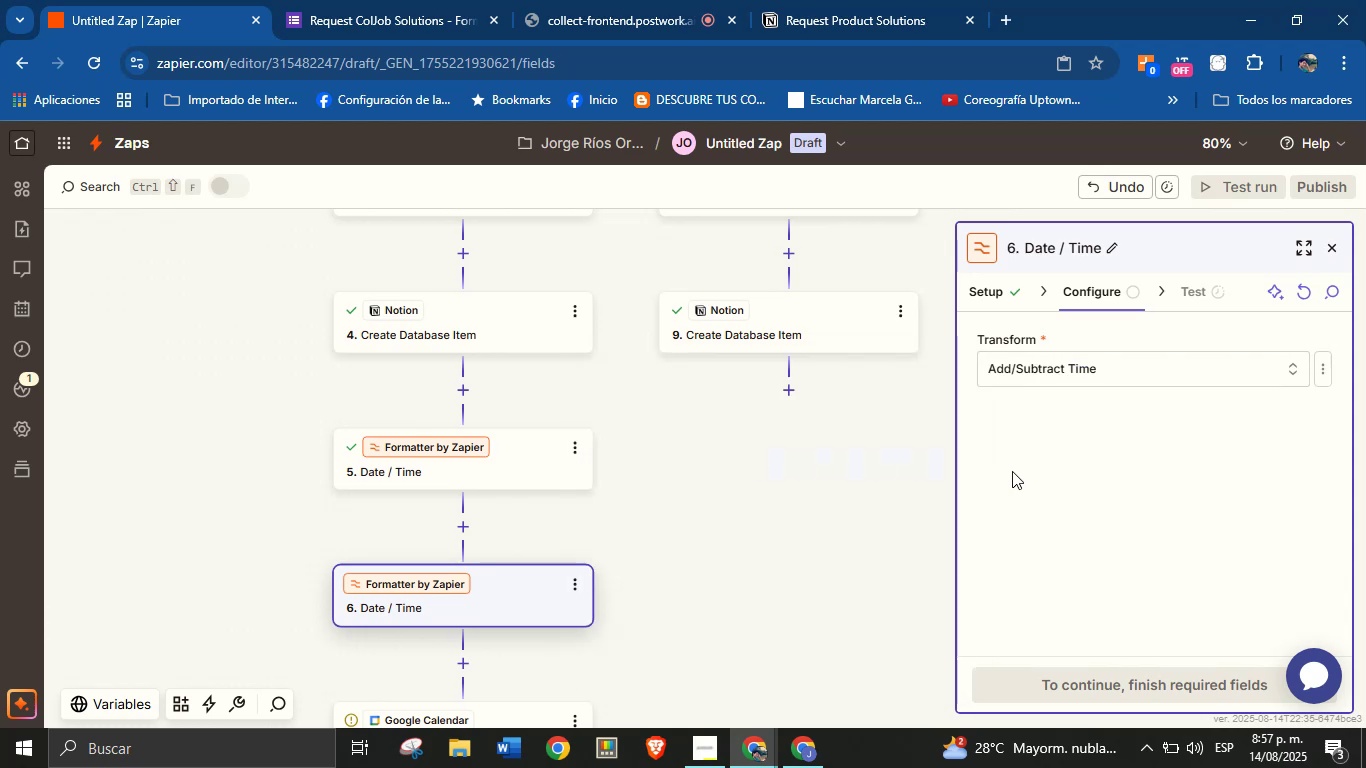 
left_click([1029, 471])
 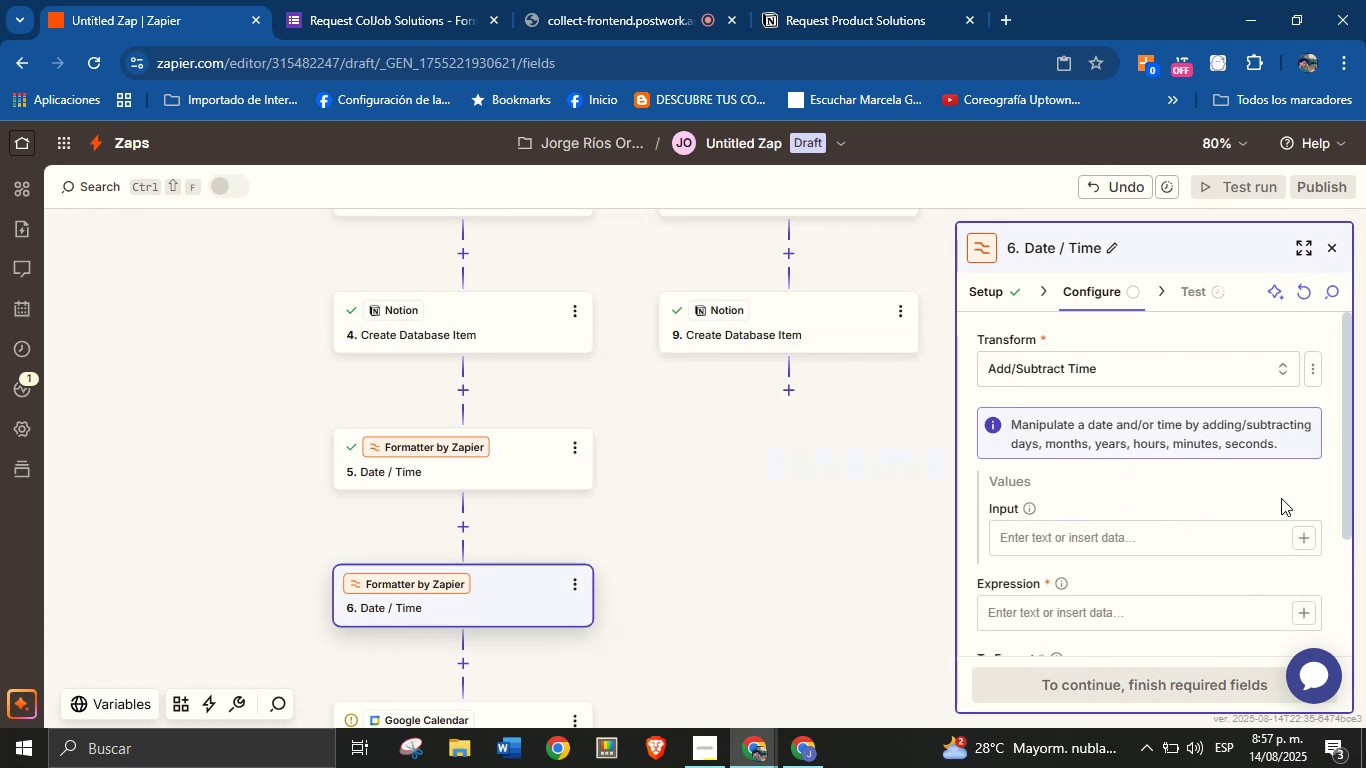 
left_click([1300, 535])
 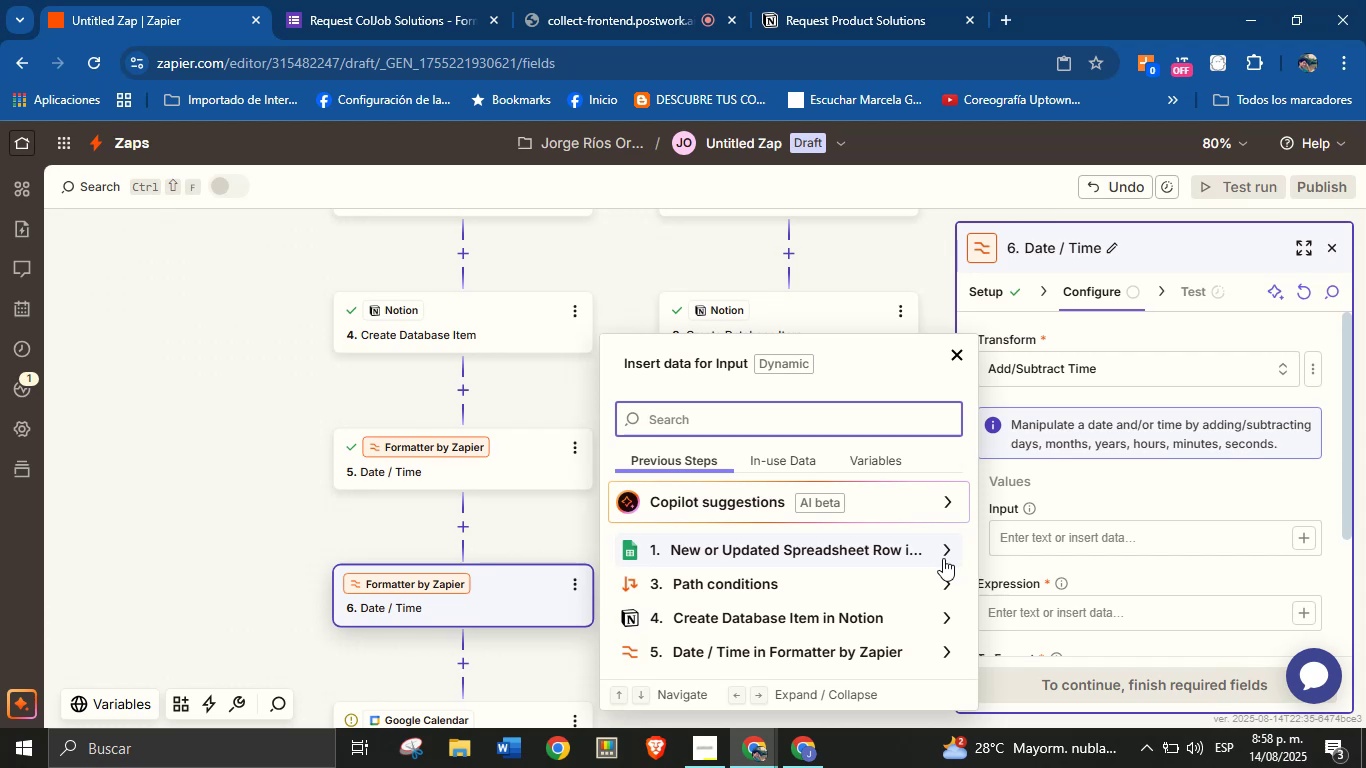 
wait(34.67)
 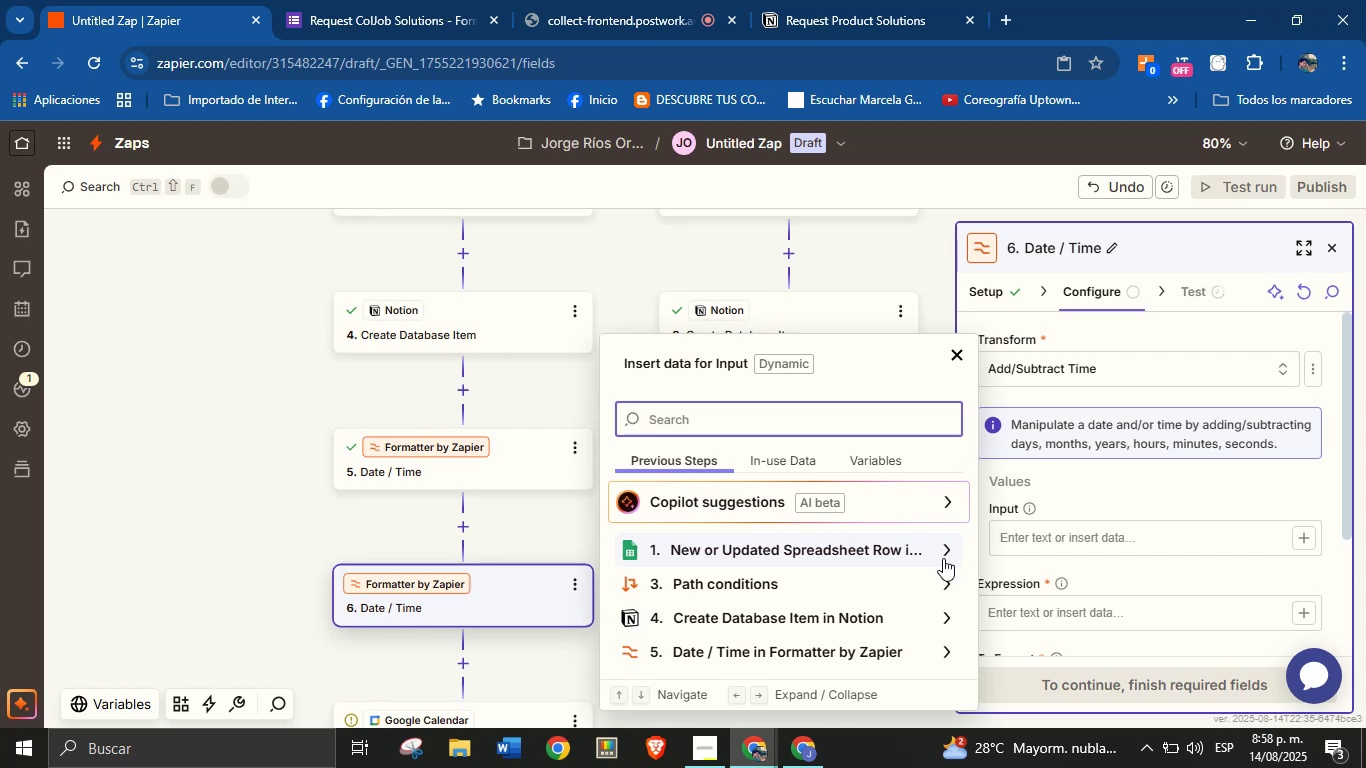 
left_click([944, 621])
 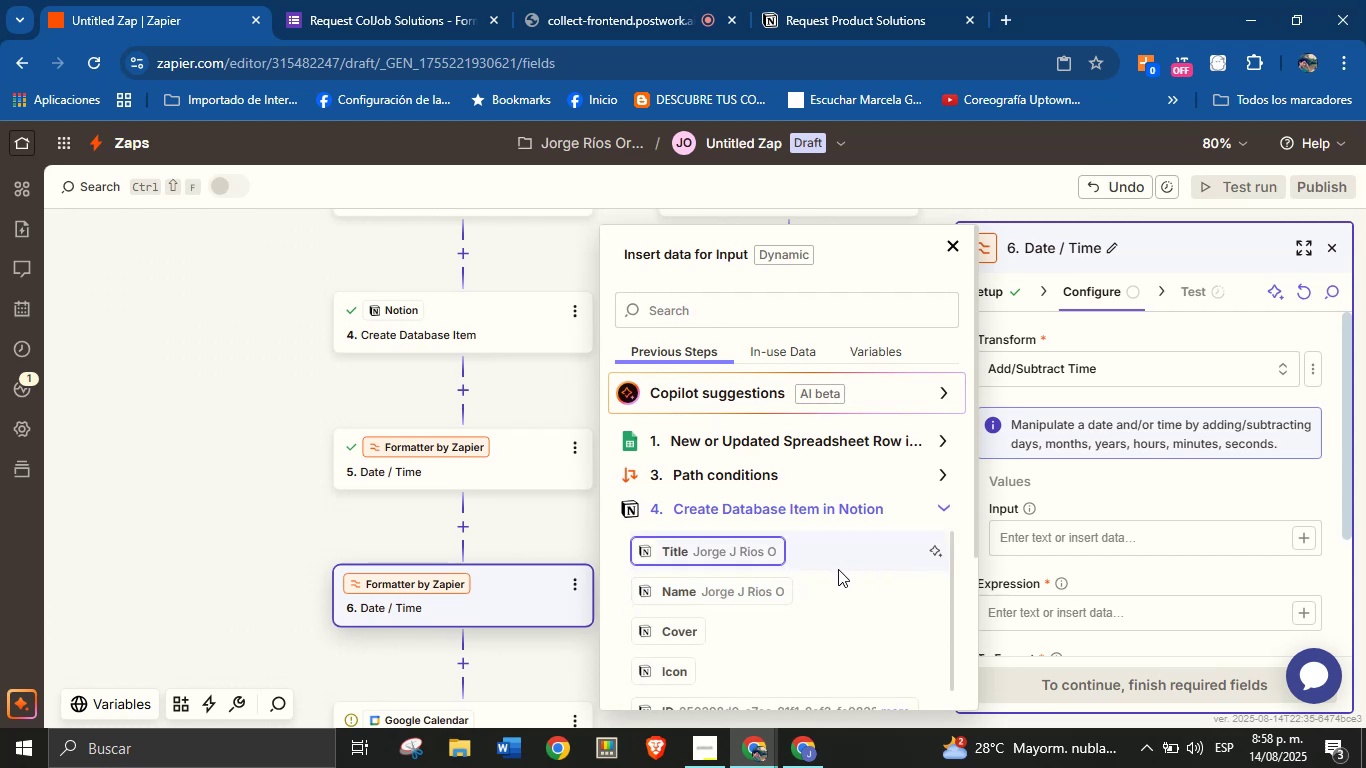 
scroll: coordinate [843, 581], scroll_direction: down, amount: 1.0
 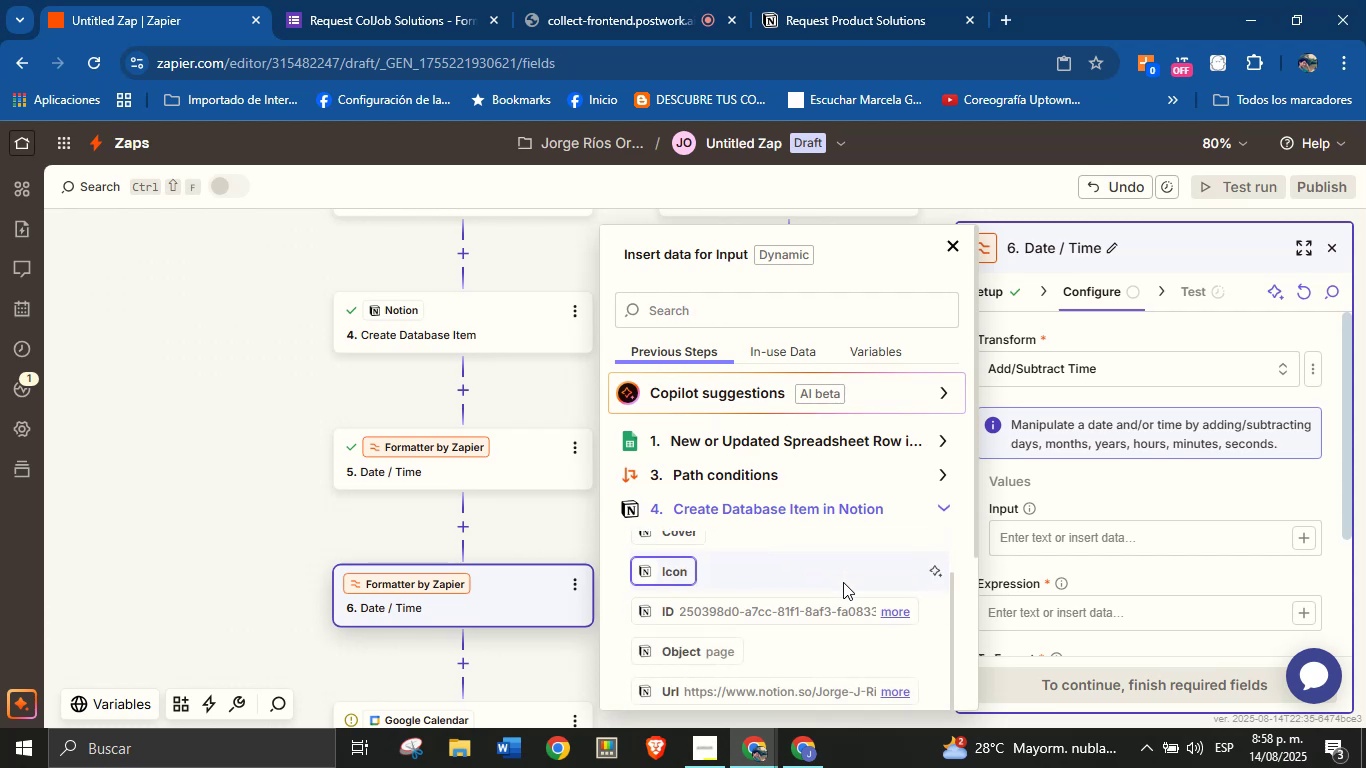 
scroll: coordinate [843, 582], scroll_direction: up, amount: 2.0
 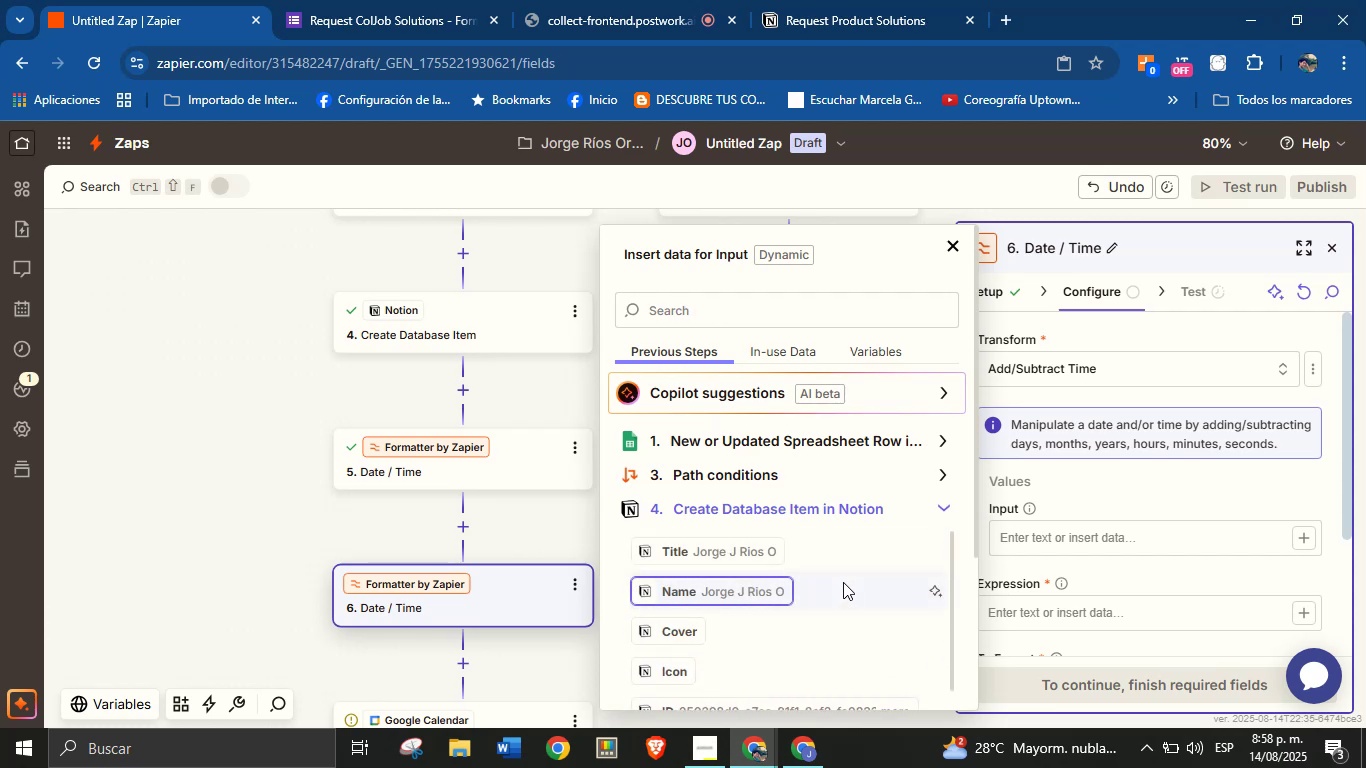 
scroll: coordinate [850, 547], scroll_direction: down, amount: 2.0
 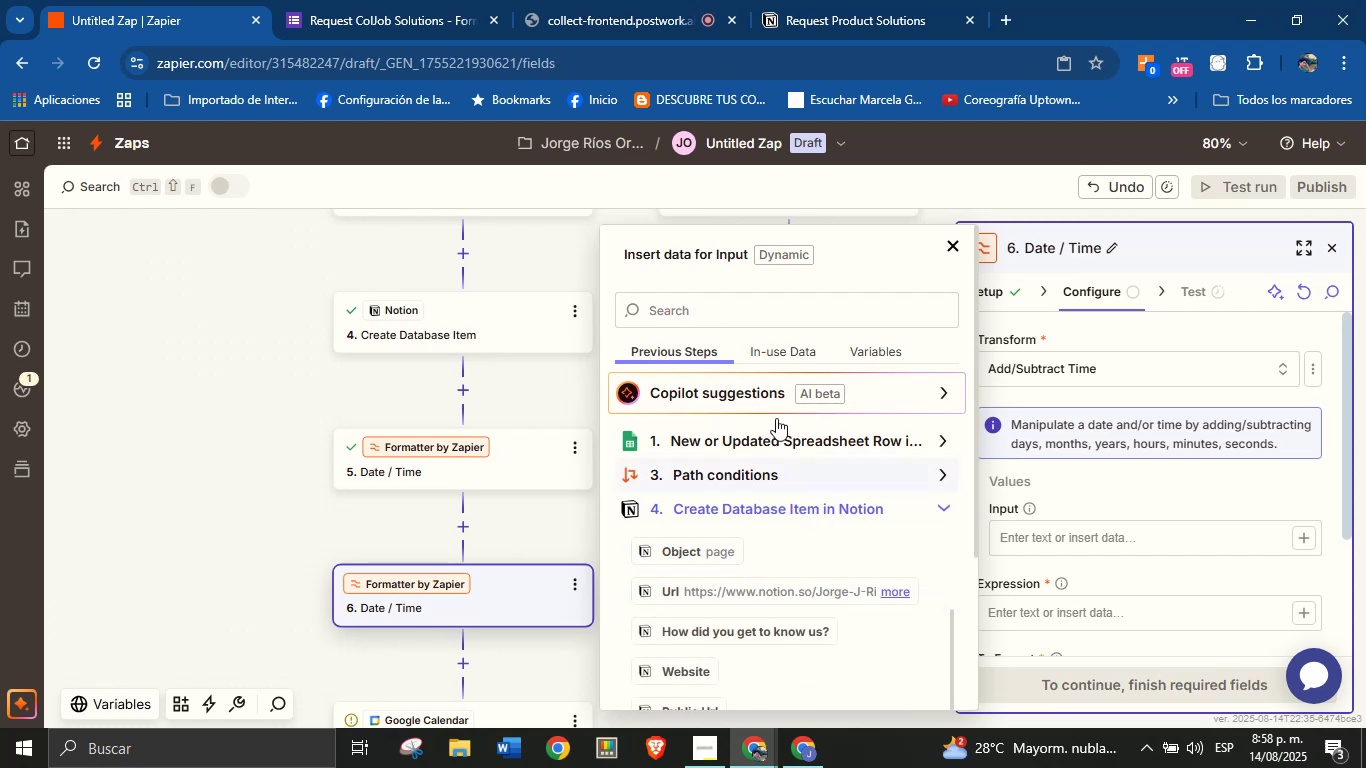 
left_click([752, 308])
 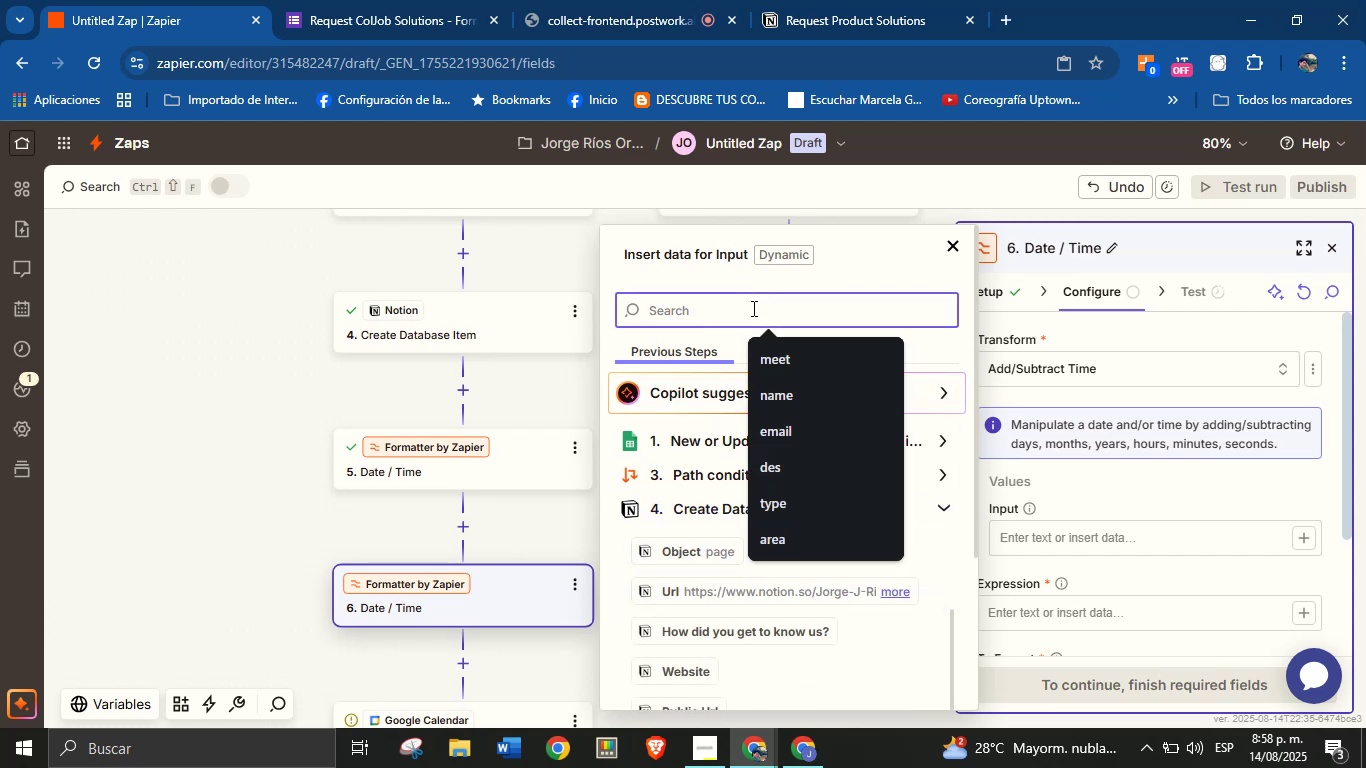 
type(meet)
 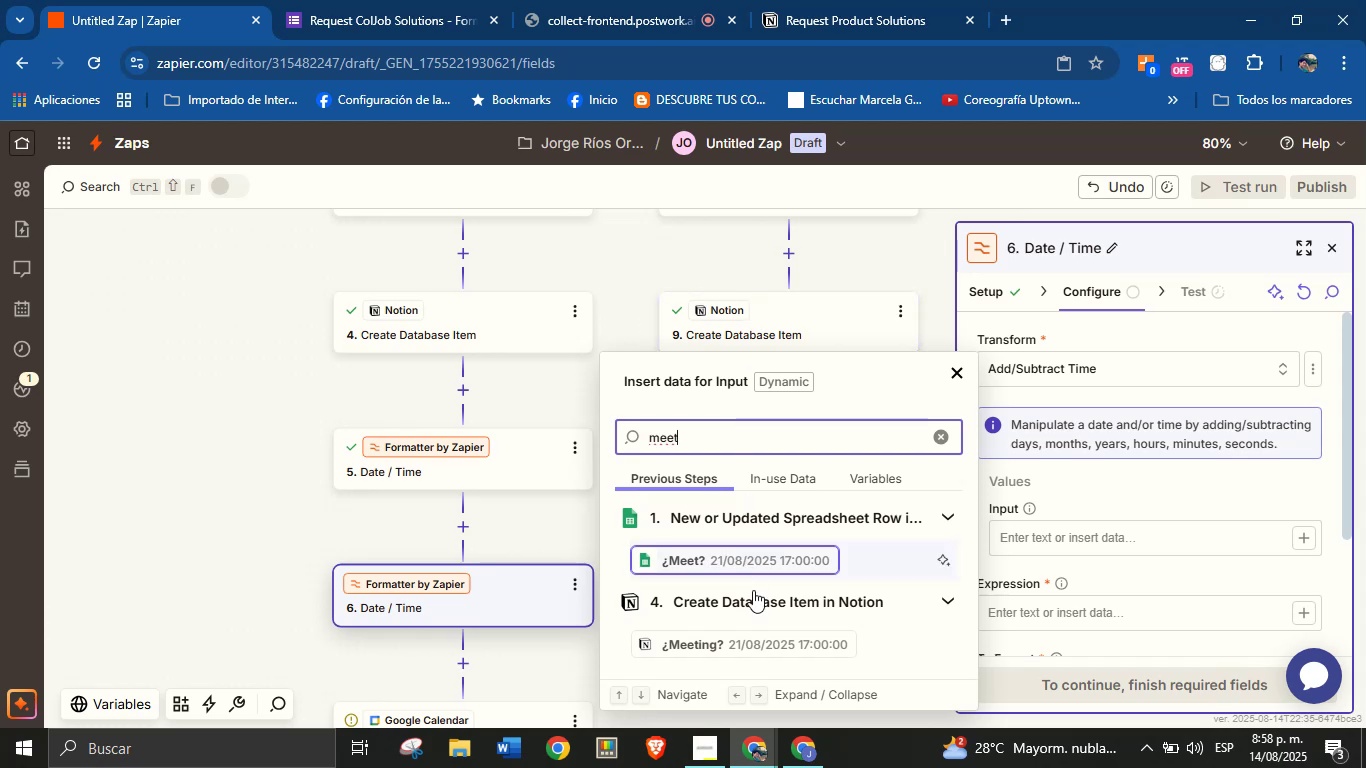 
left_click([755, 636])
 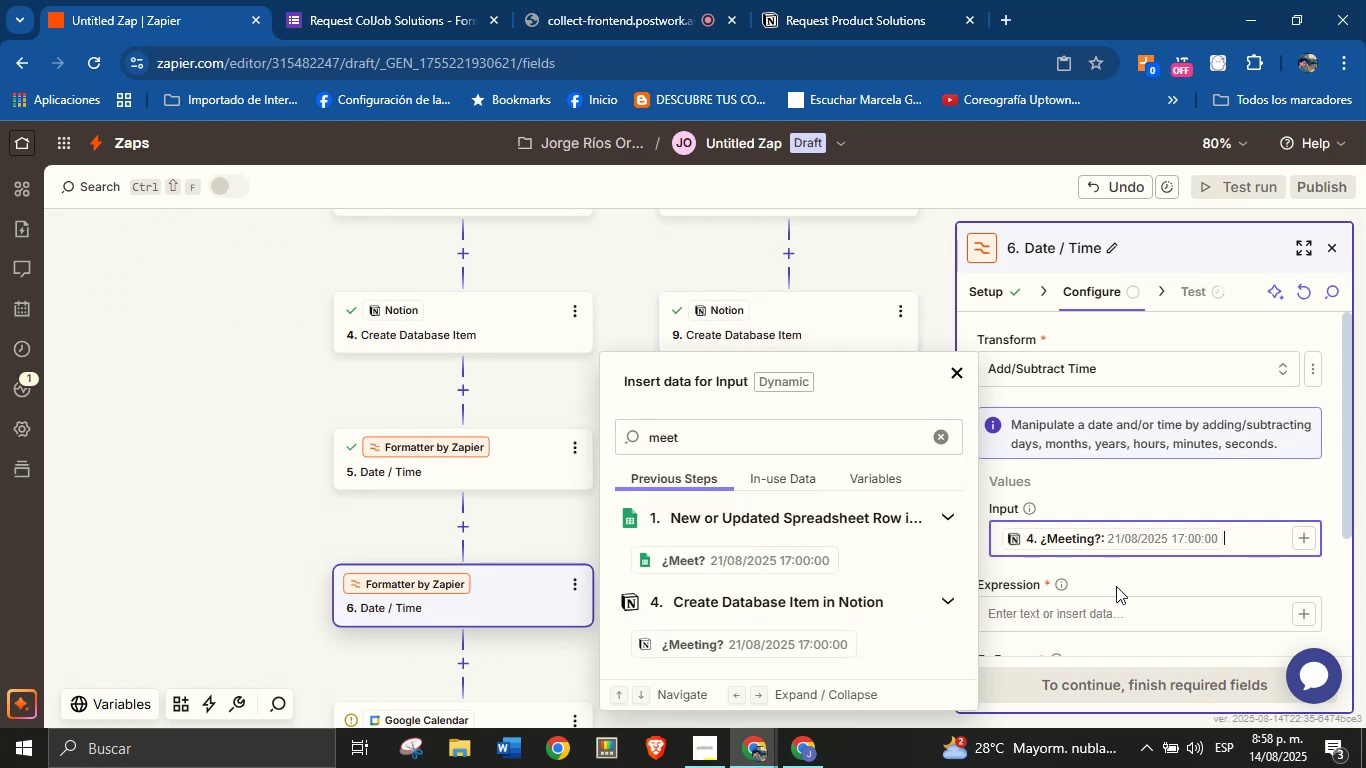 
left_click([1133, 579])
 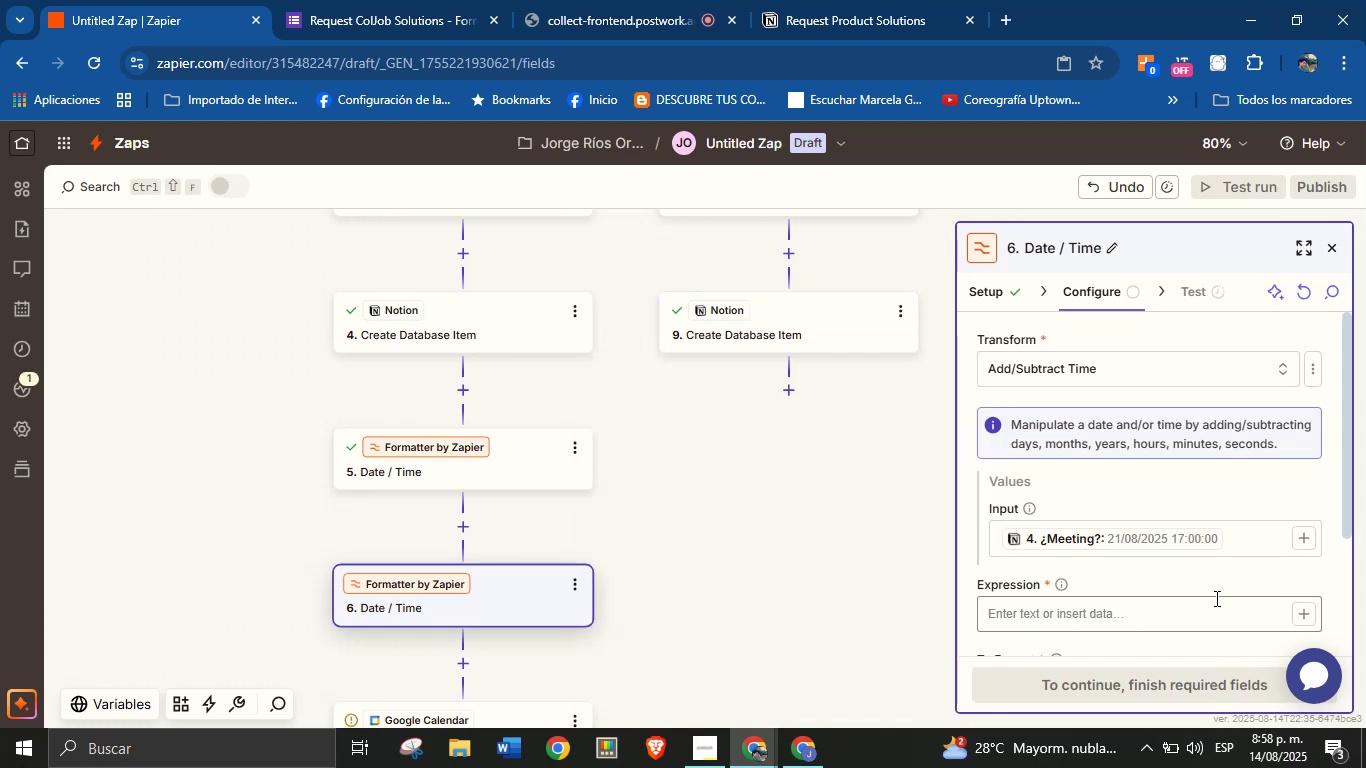 
scroll: coordinate [1243, 582], scroll_direction: none, amount: 0.0
 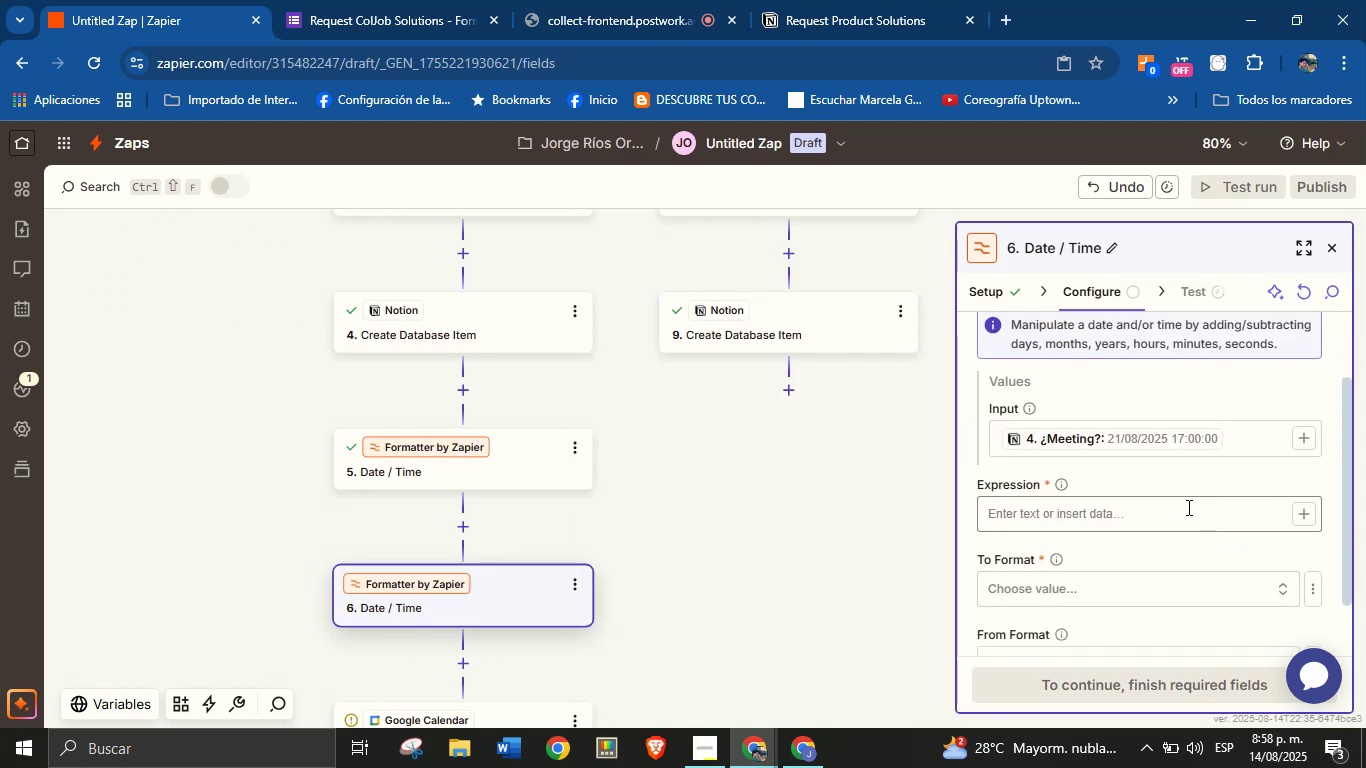 
left_click([1187, 507])
 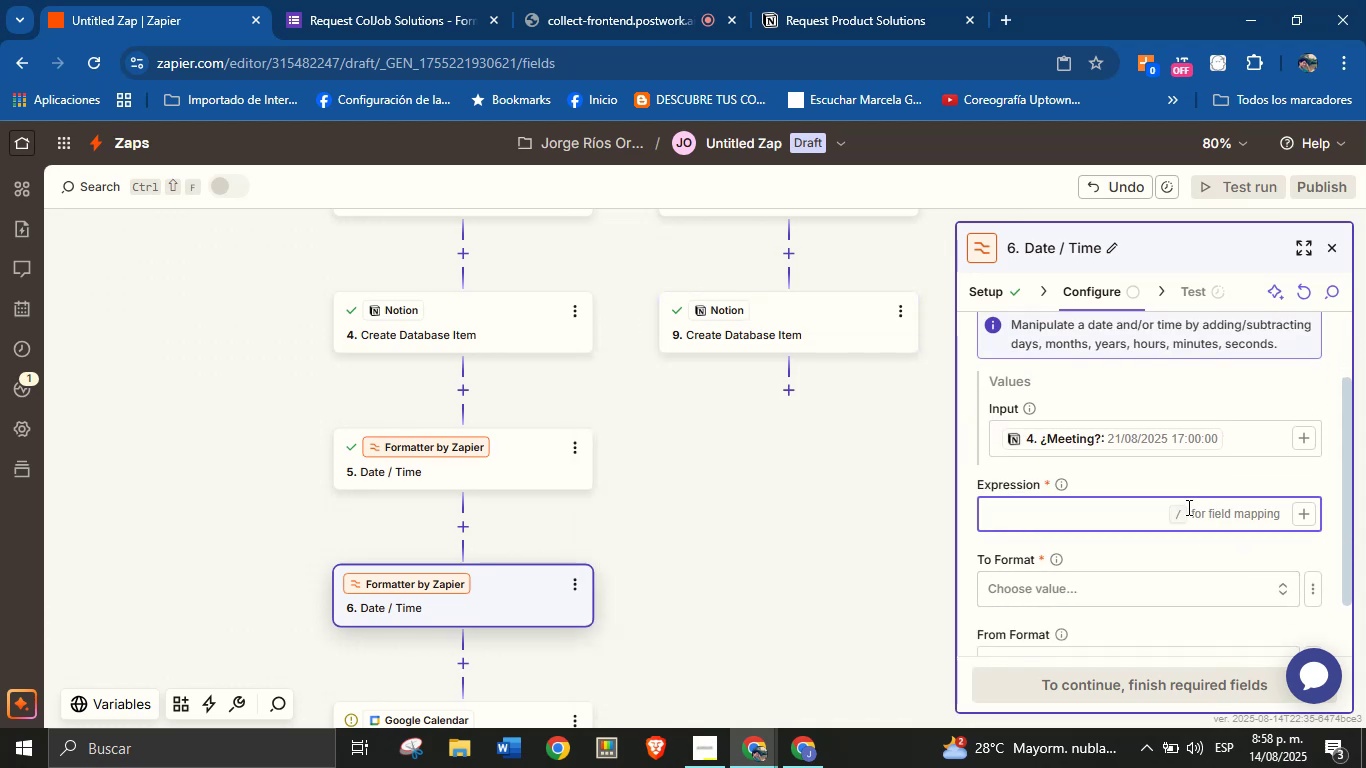 
type(=1 hour)
 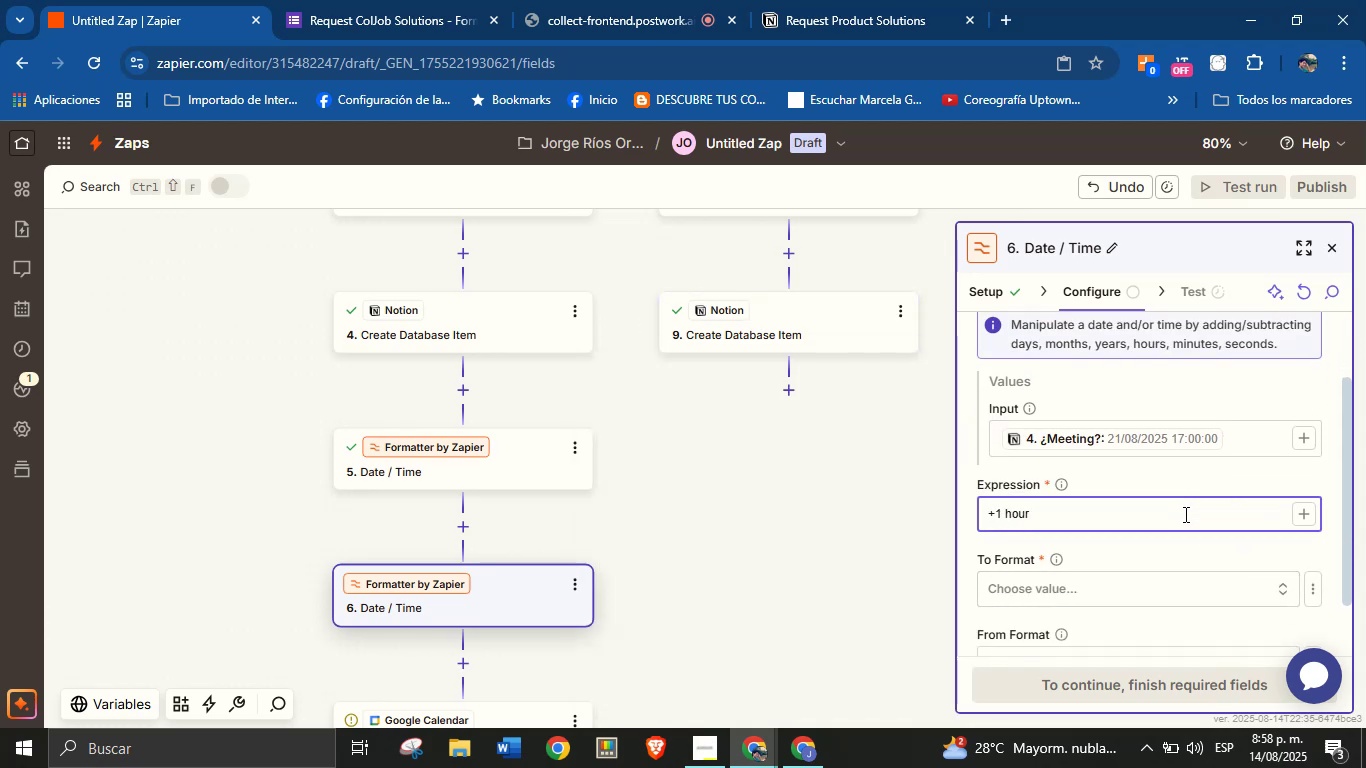 
left_click([1187, 549])
 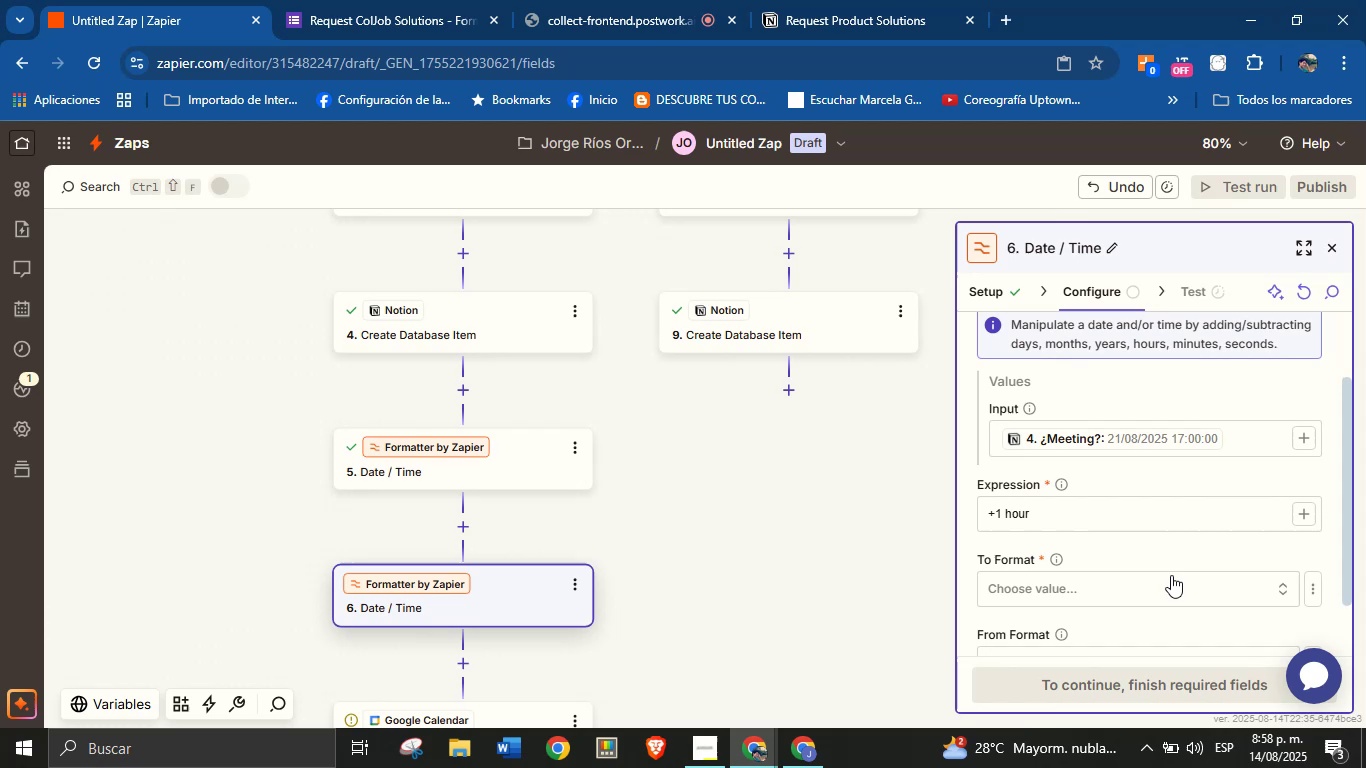 
left_click([1170, 591])
 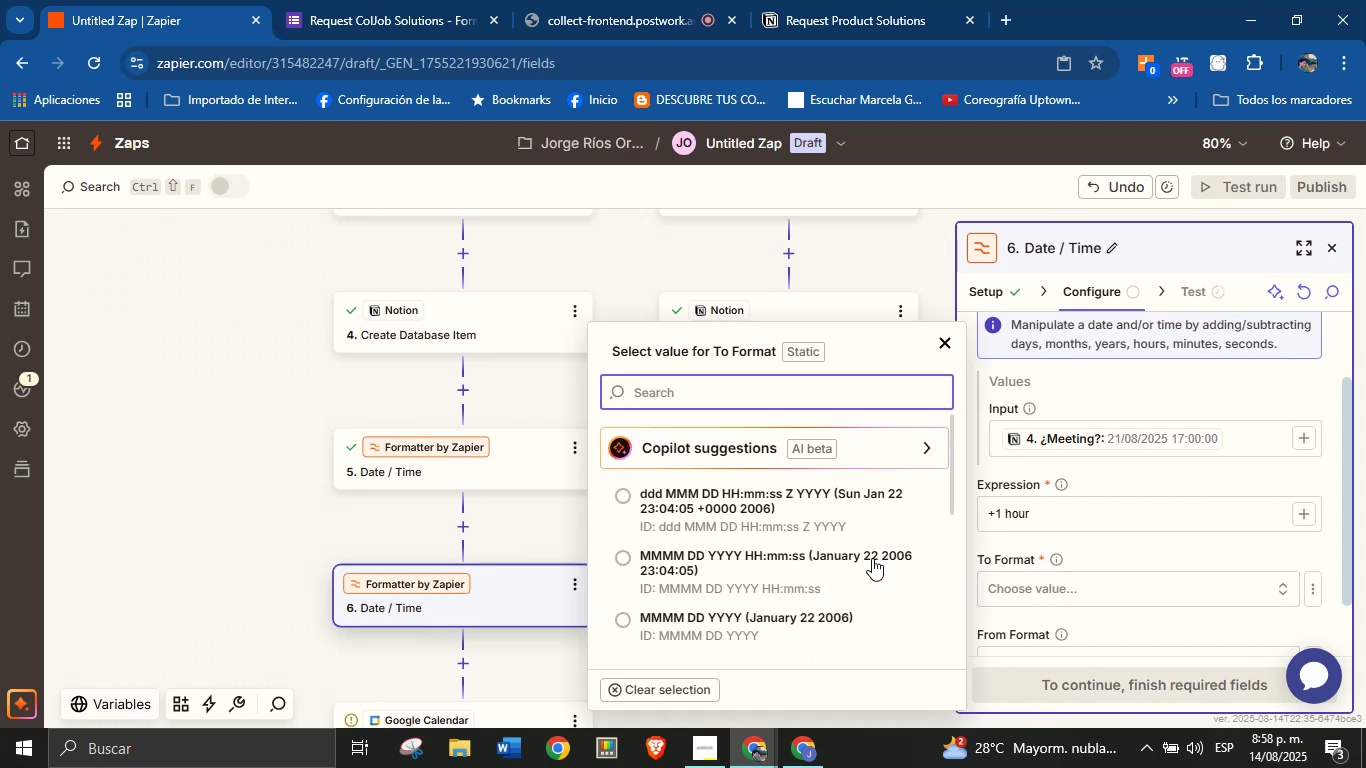 
scroll: coordinate [781, 533], scroll_direction: down, amount: 1.0
 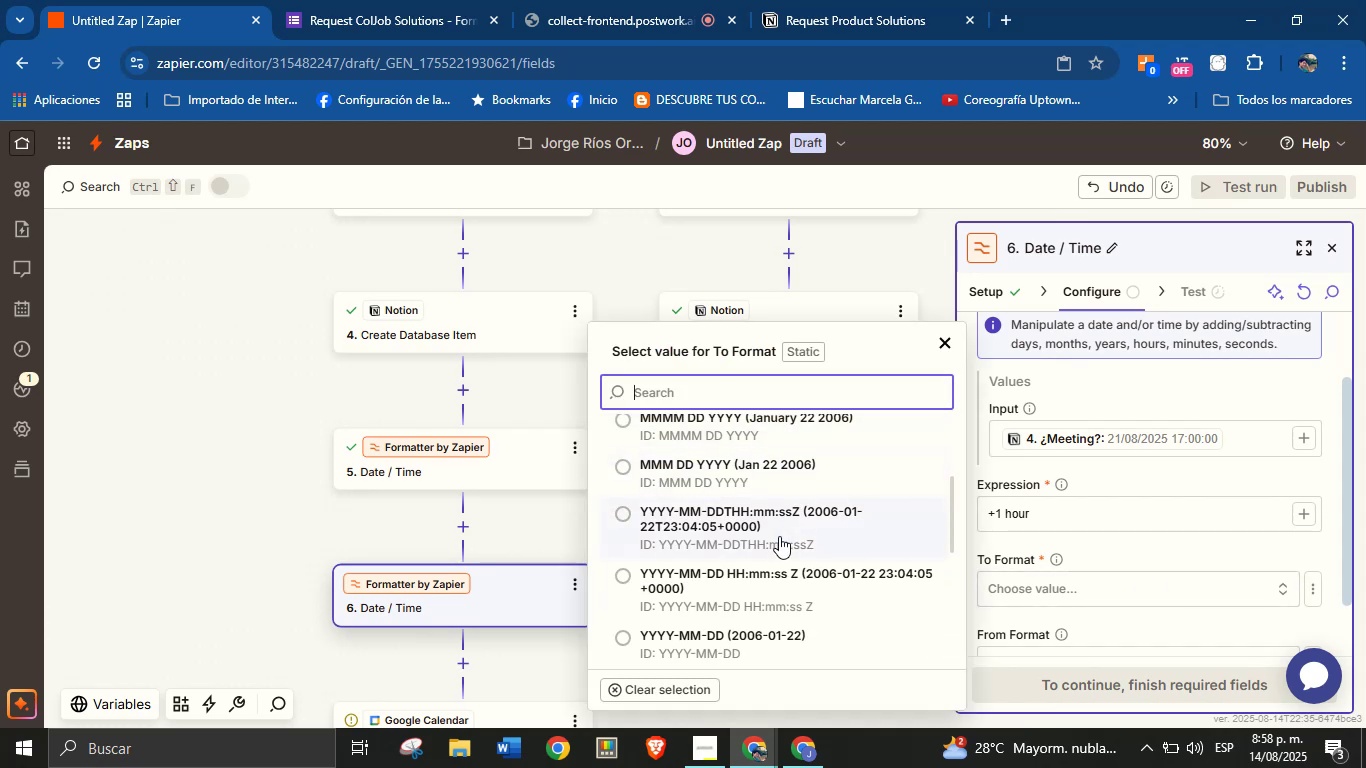 
left_click([764, 522])
 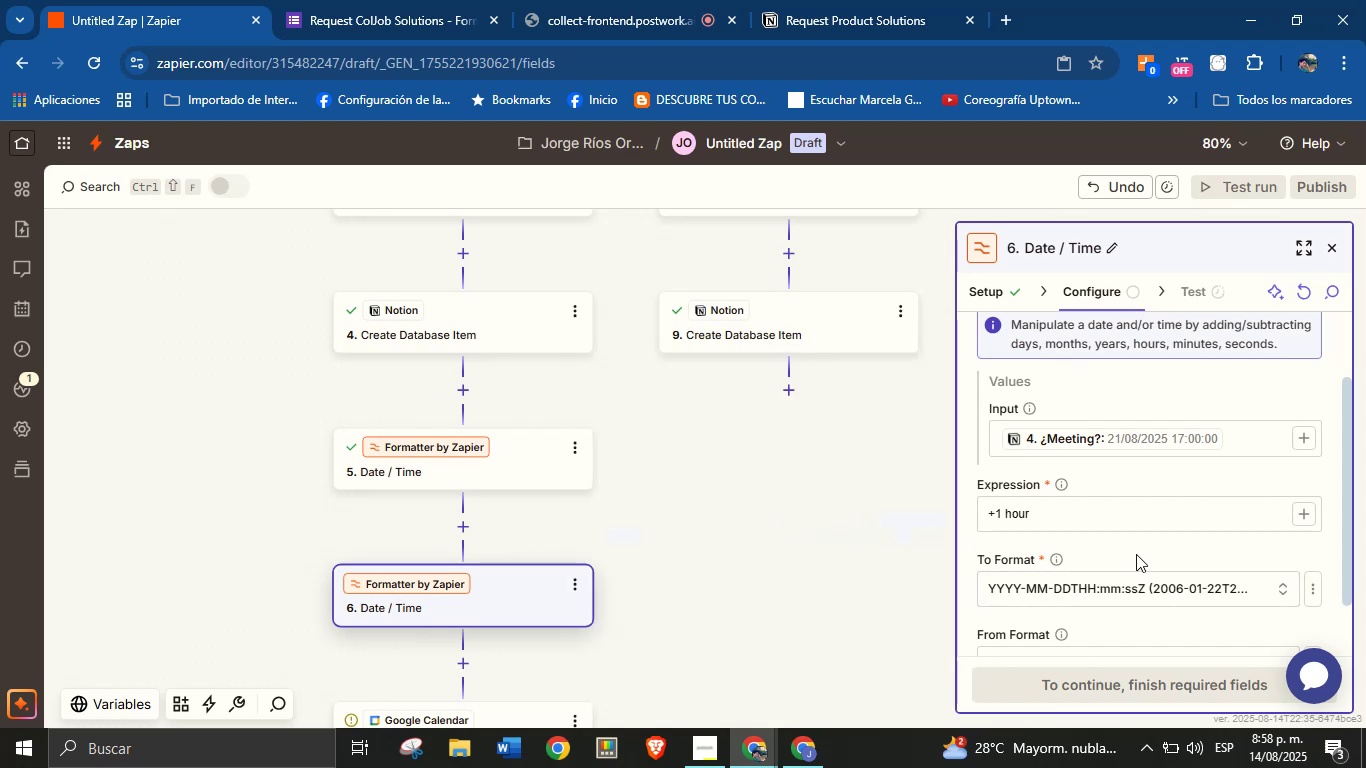 
left_click([1140, 552])
 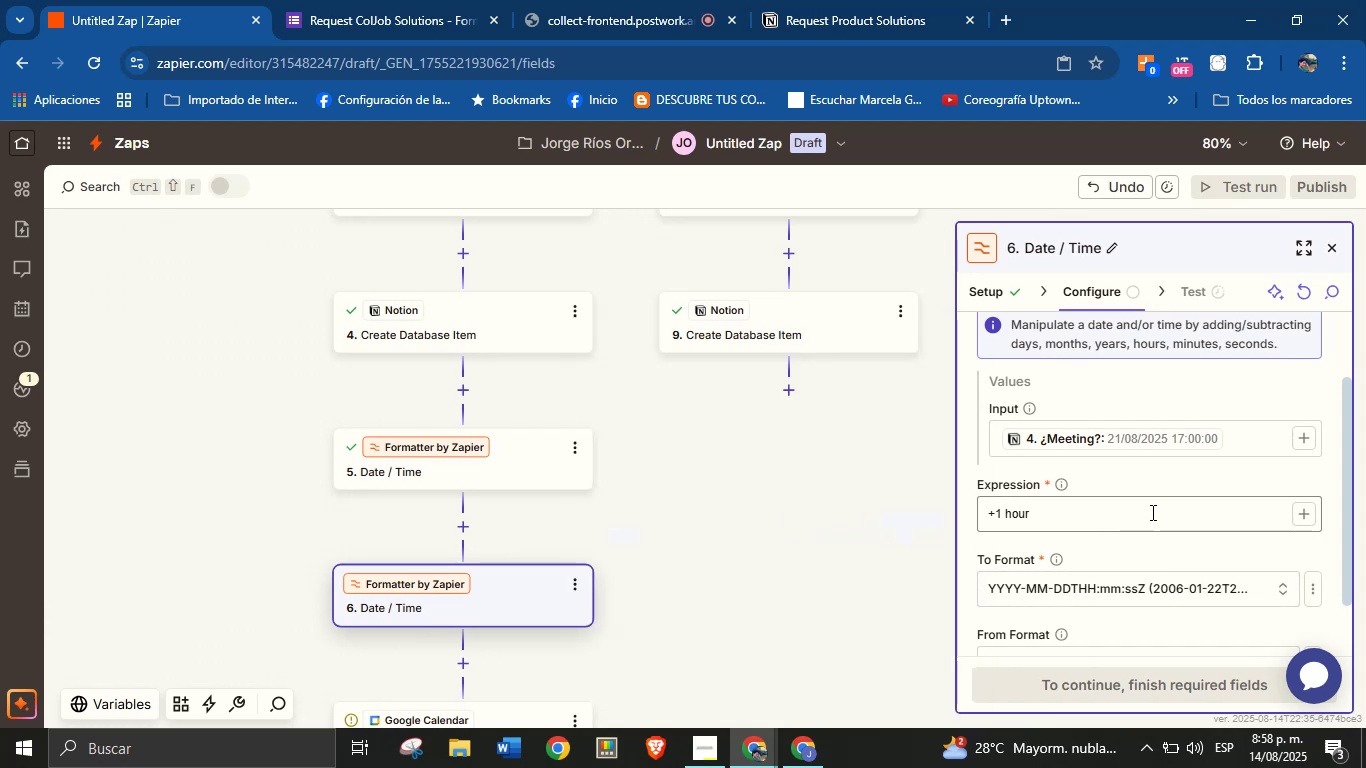 
scroll: coordinate [1149, 509], scroll_direction: down, amount: 1.0
 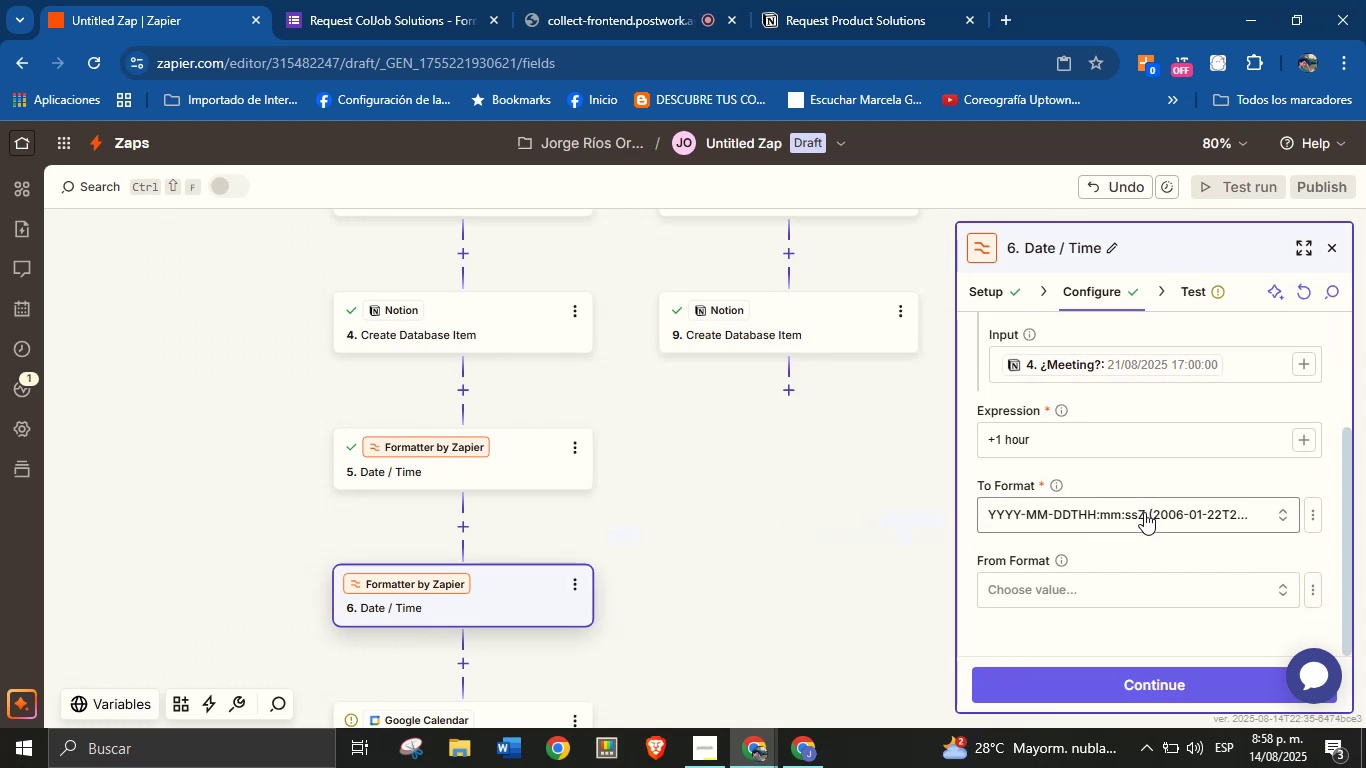 
scroll: coordinate [1144, 535], scroll_direction: up, amount: 1.0
 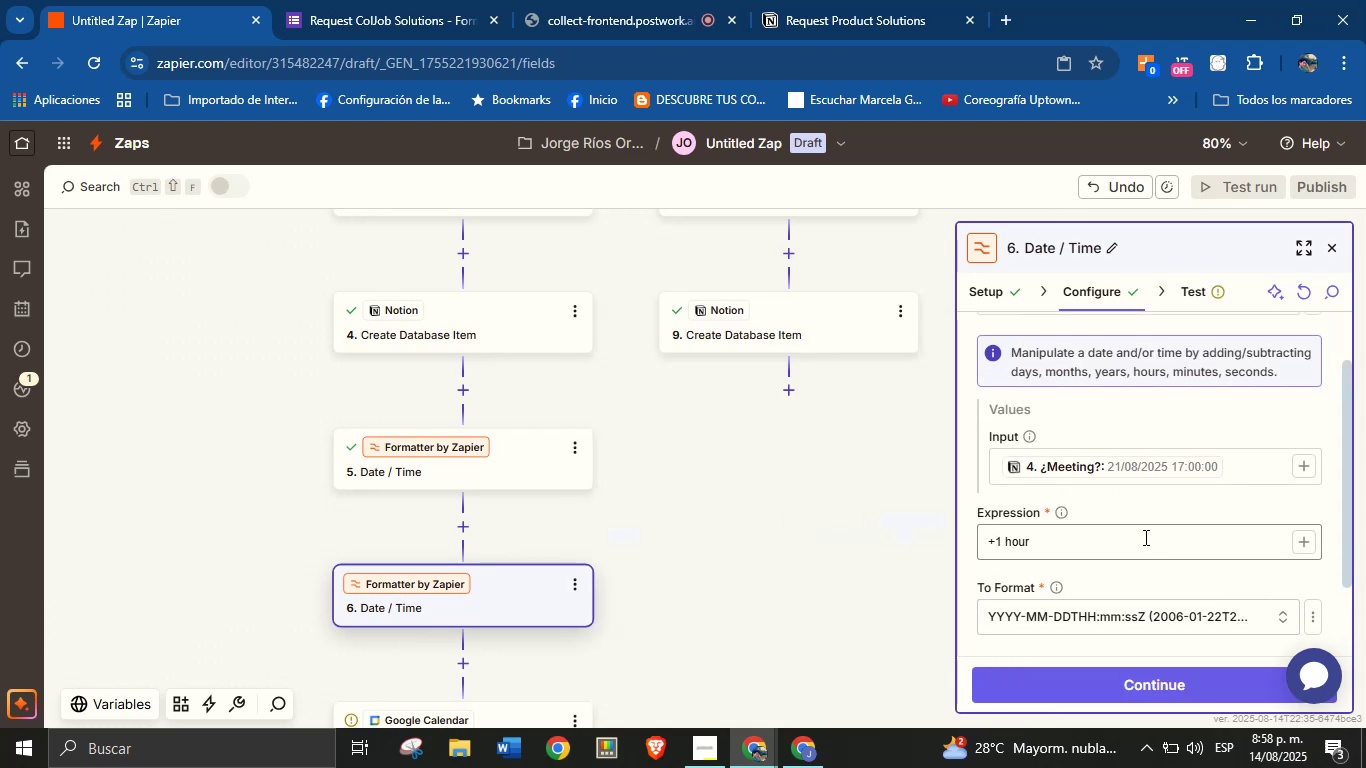 
scroll: coordinate [1144, 537], scroll_direction: down, amount: 1.0
 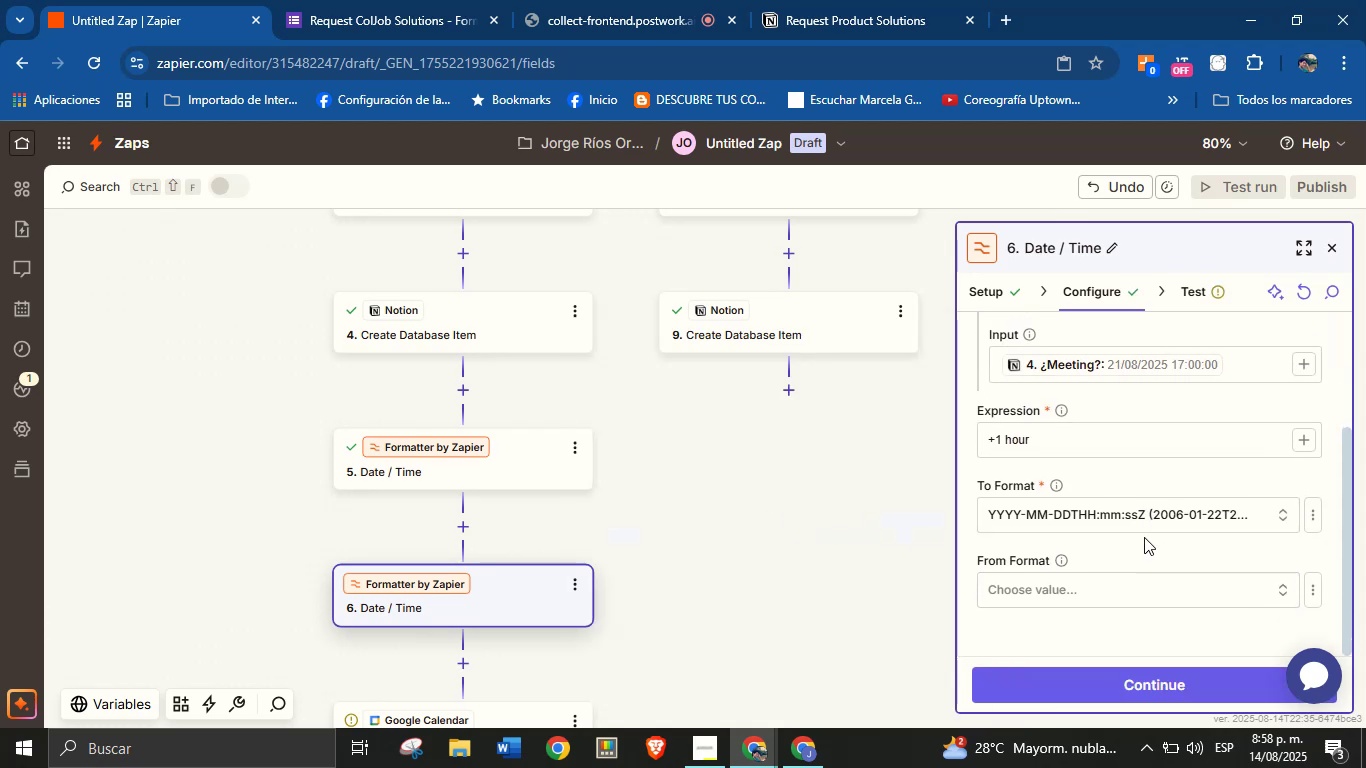 
scroll: coordinate [1144, 537], scroll_direction: none, amount: 0.0
 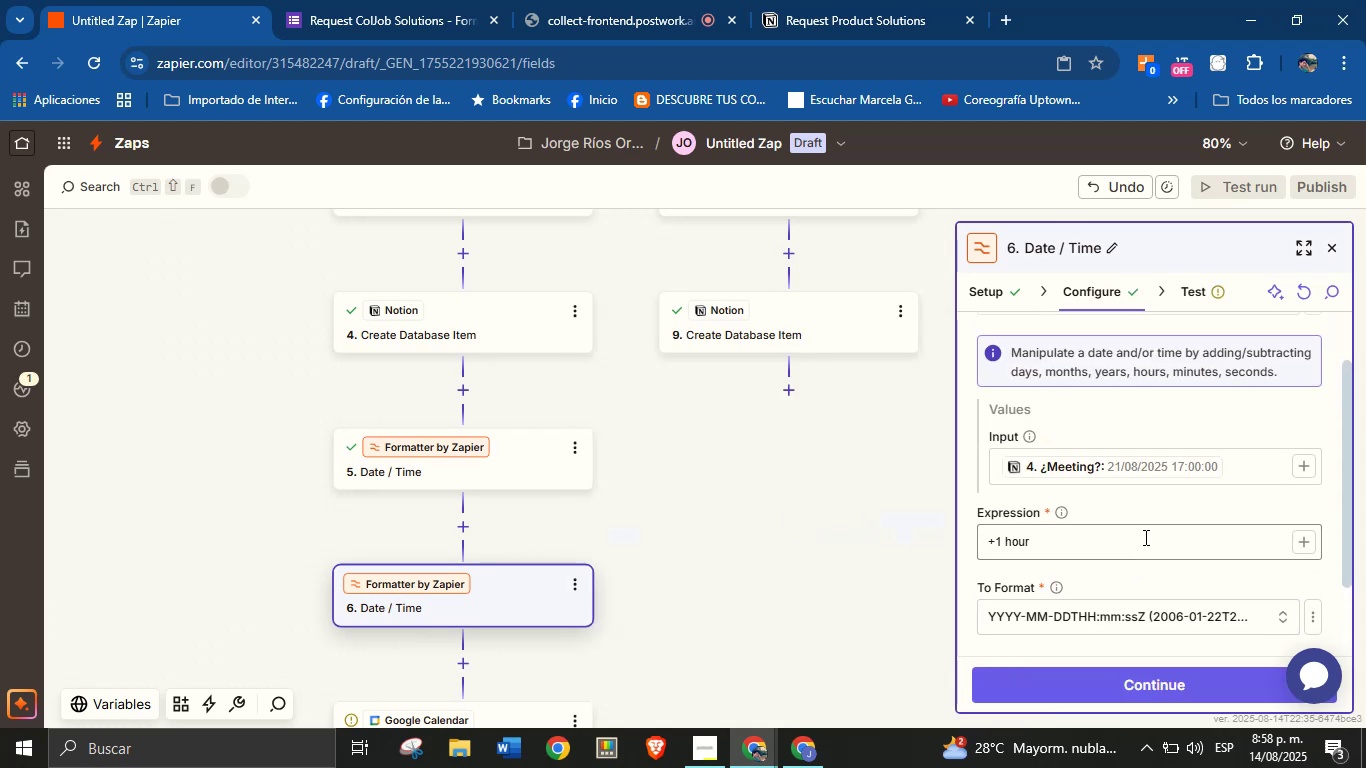 
scroll: coordinate [1144, 537], scroll_direction: up, amount: 1.0
 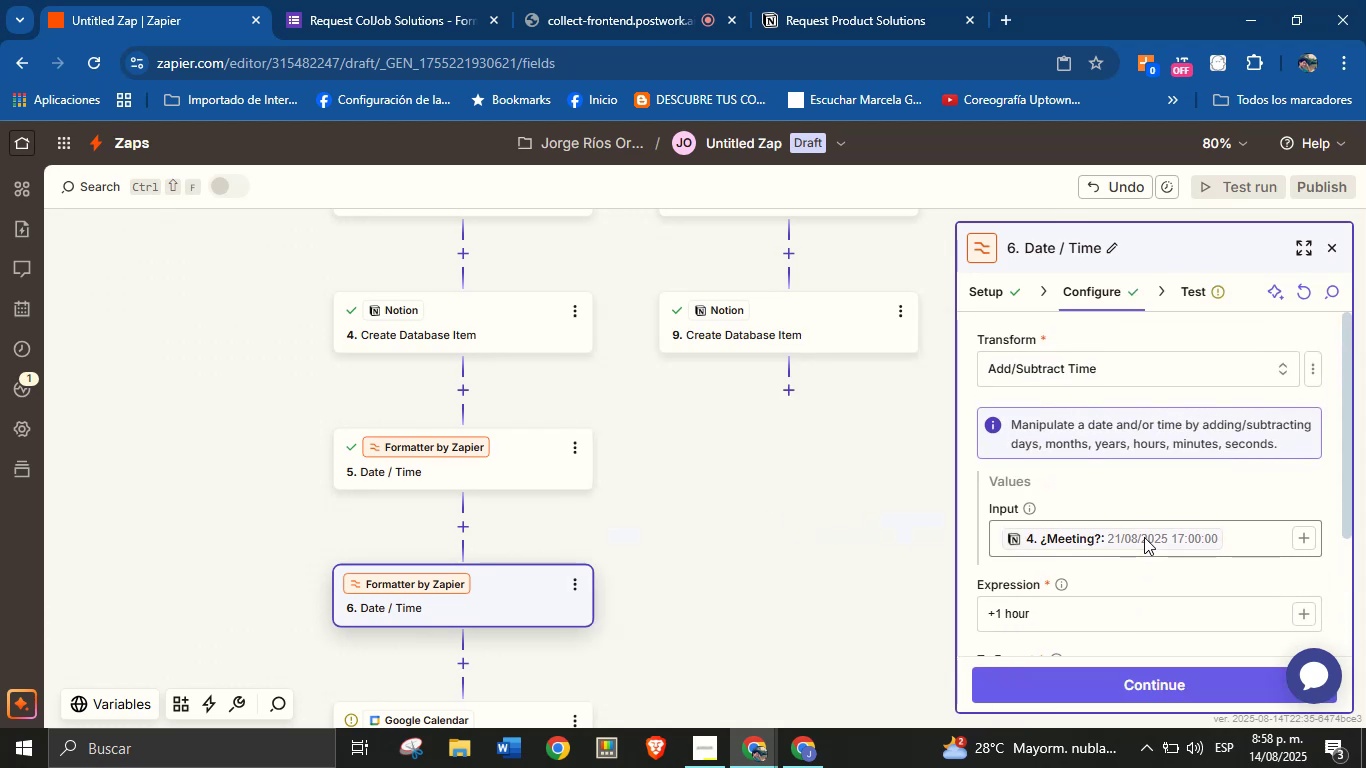 
scroll: coordinate [1142, 504], scroll_direction: none, amount: 0.0
 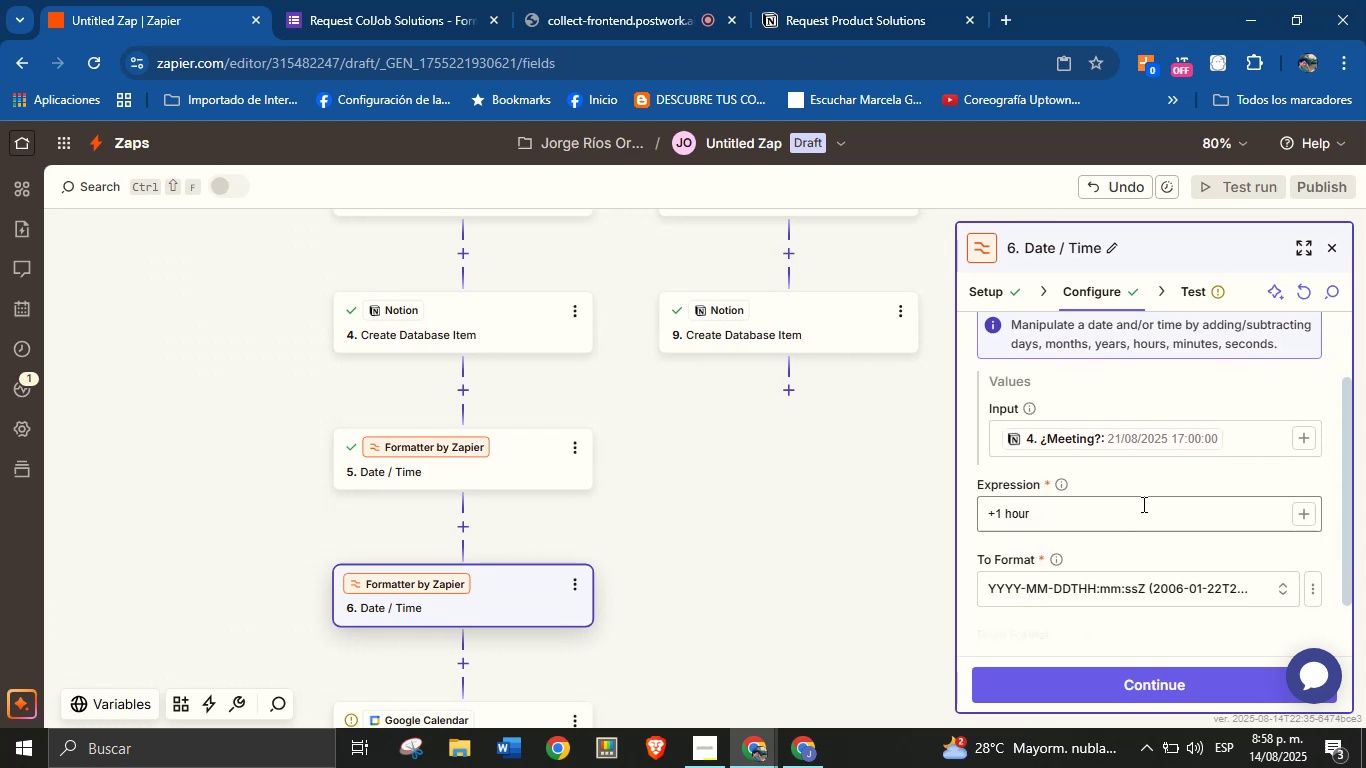 
scroll: coordinate [1142, 522], scroll_direction: down, amount: 3.0
 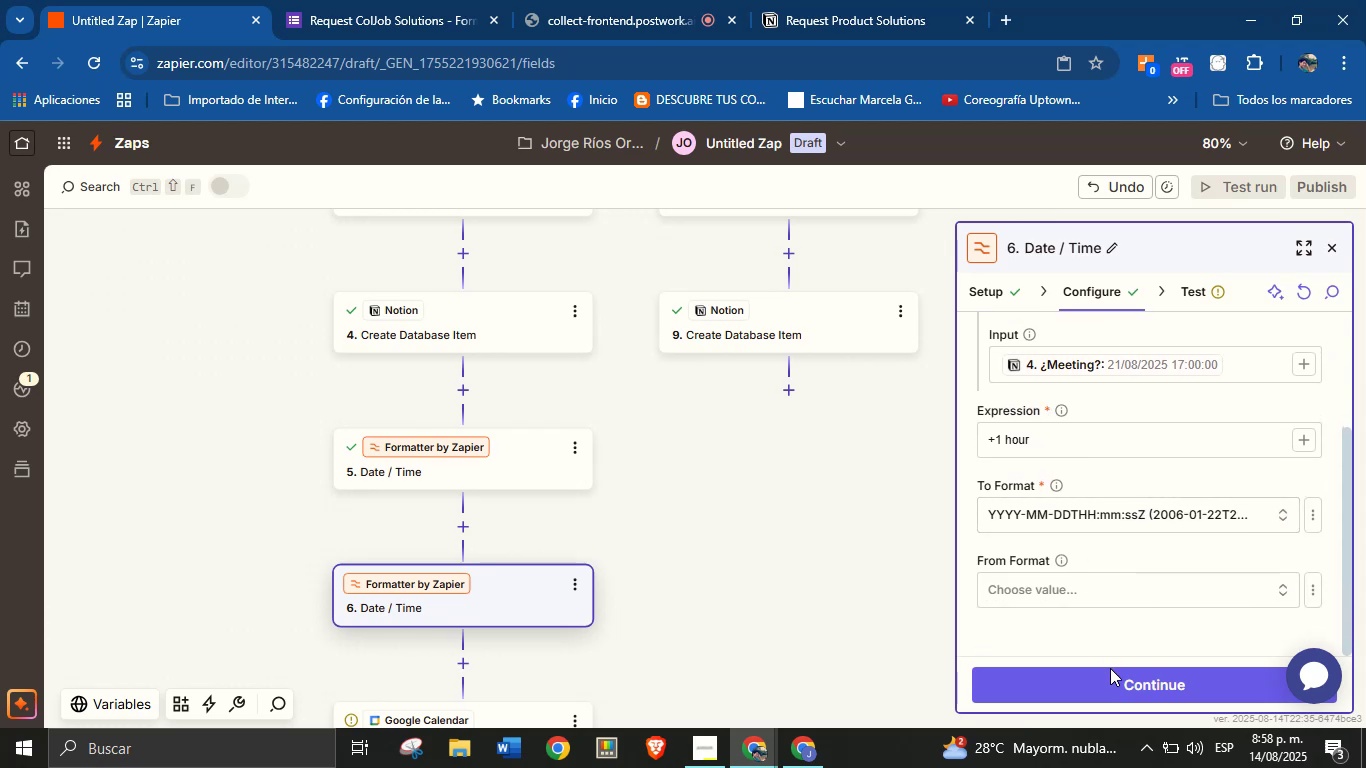 
left_click([1110, 674])
 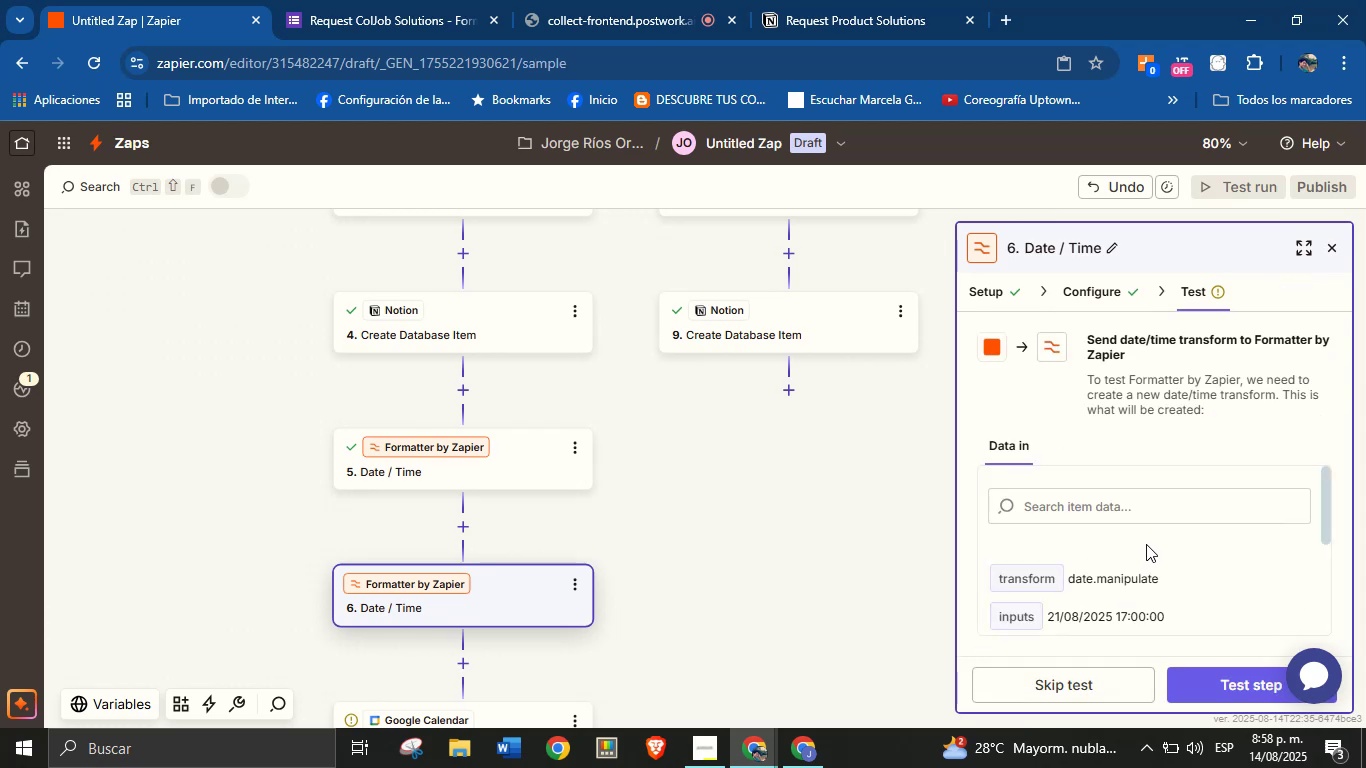 
scroll: coordinate [1146, 544], scroll_direction: down, amount: 2.0
 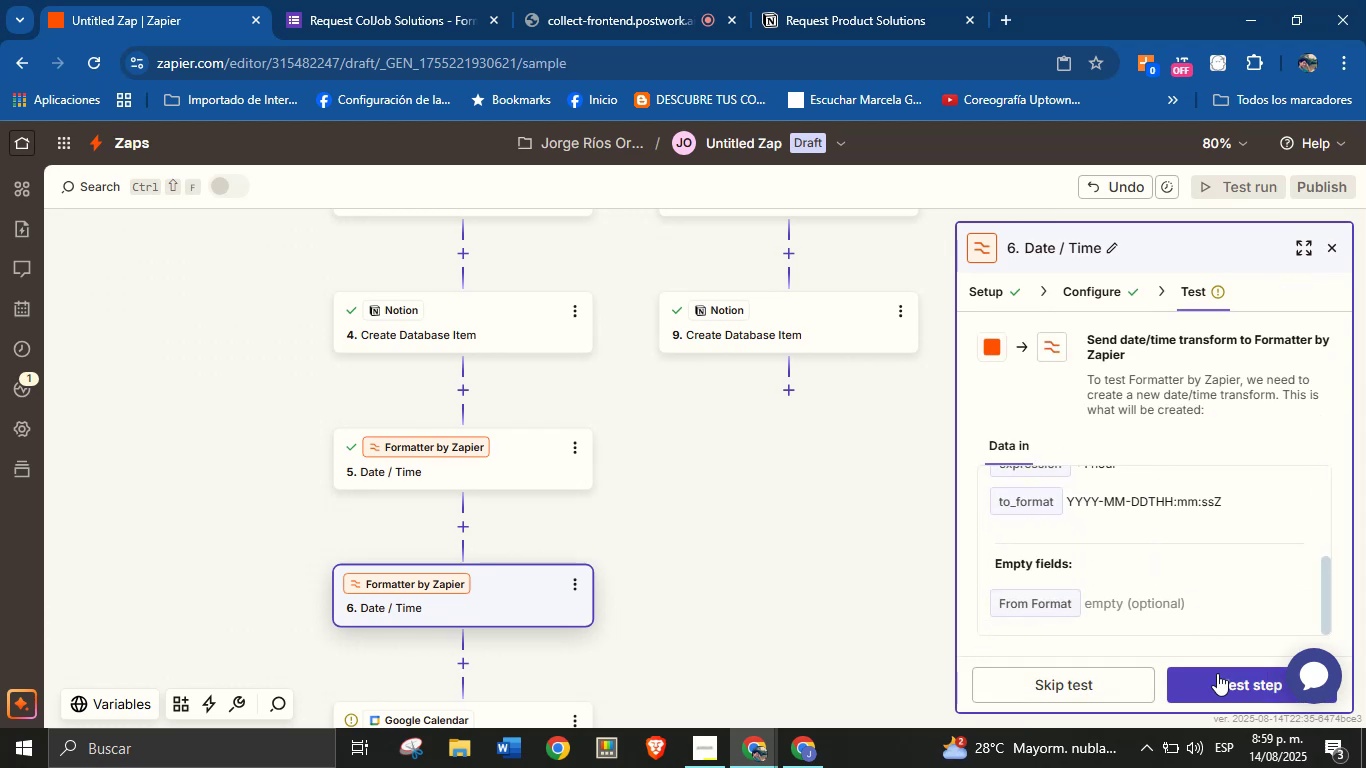 
left_click([1217, 685])
 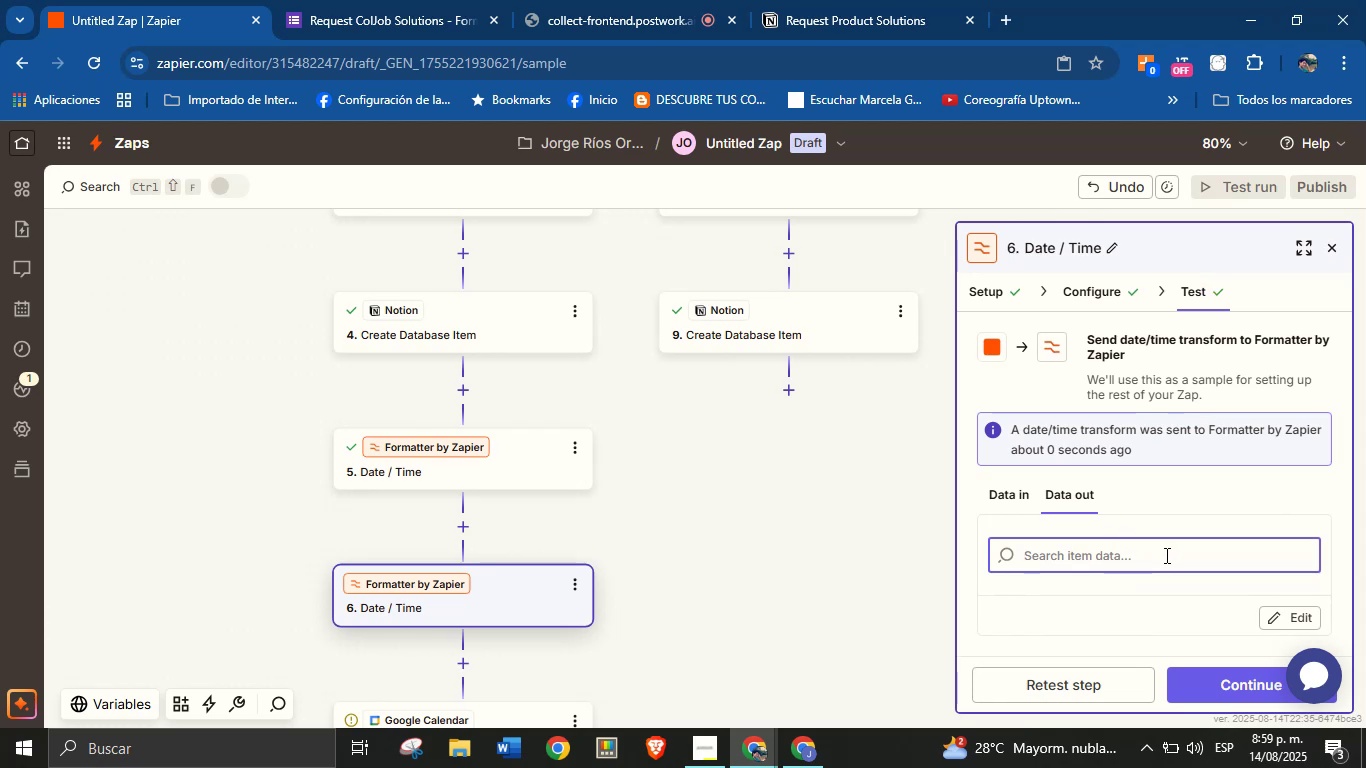 
left_click_drag(start_coordinate=[857, 598], to_coordinate=[837, 530])
 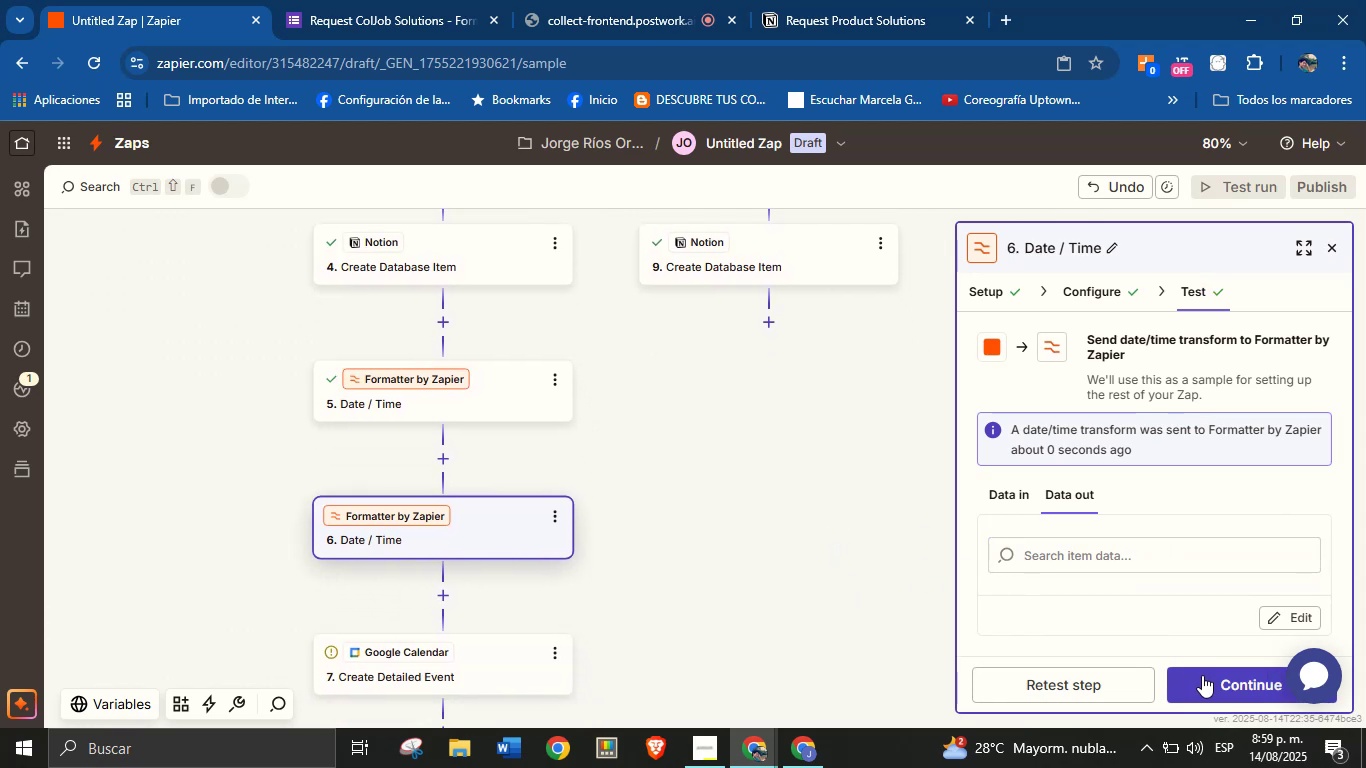 
left_click([1202, 675])
 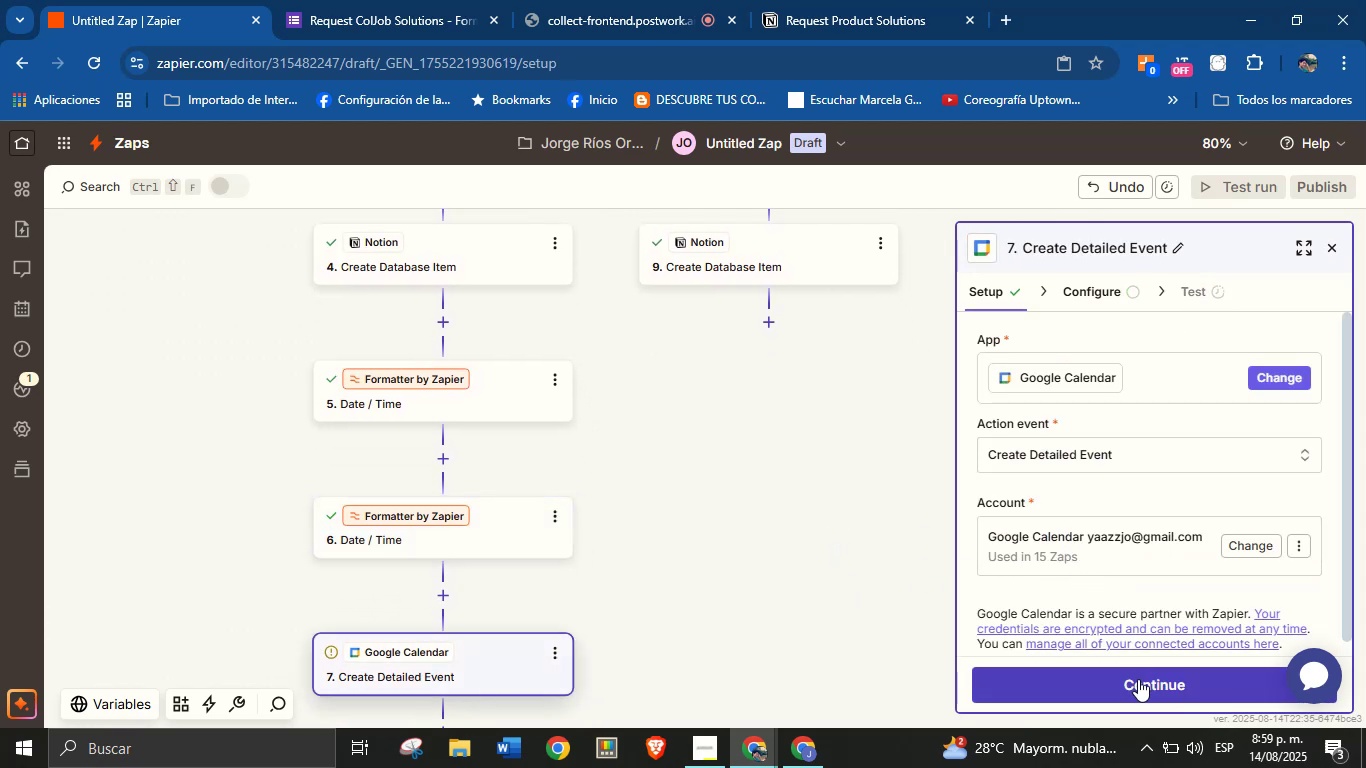 
left_click([654, 0])
 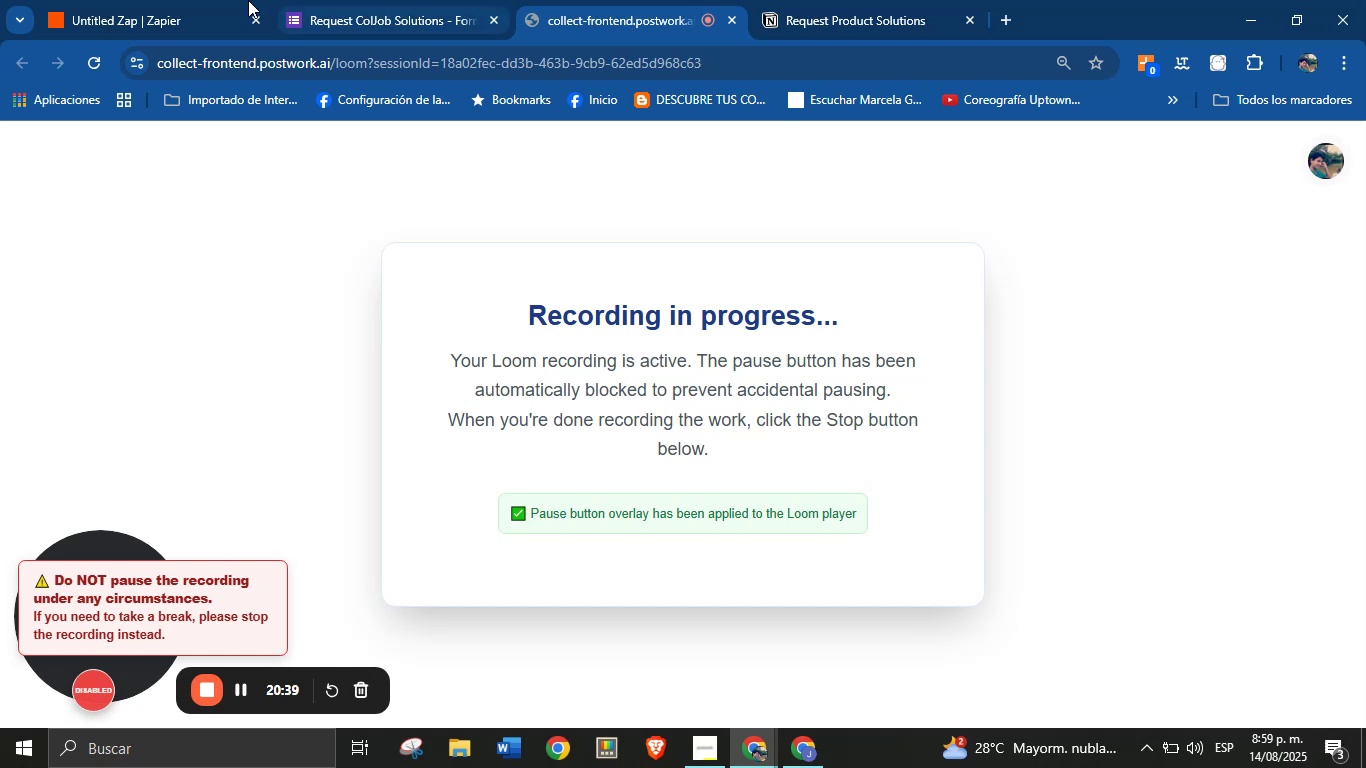 
left_click([170, 0])
 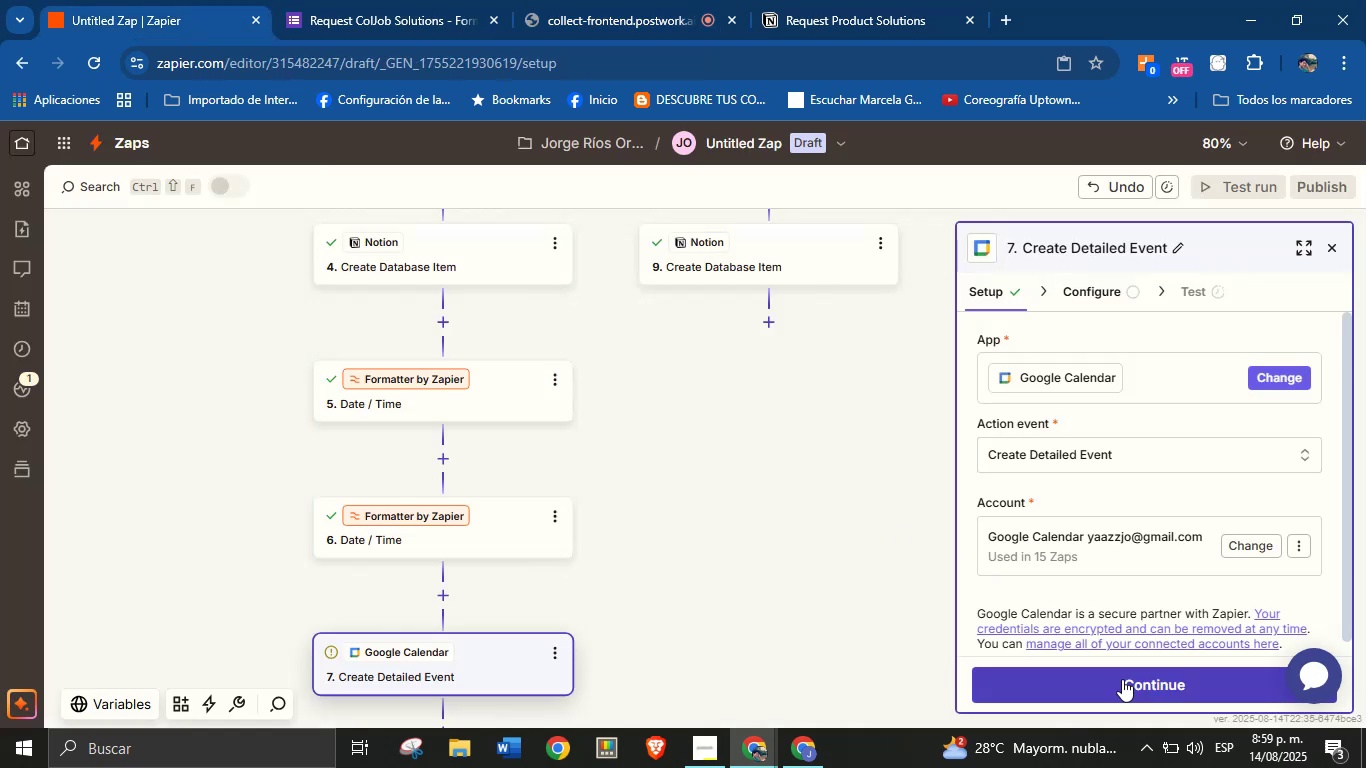 
left_click([1122, 679])
 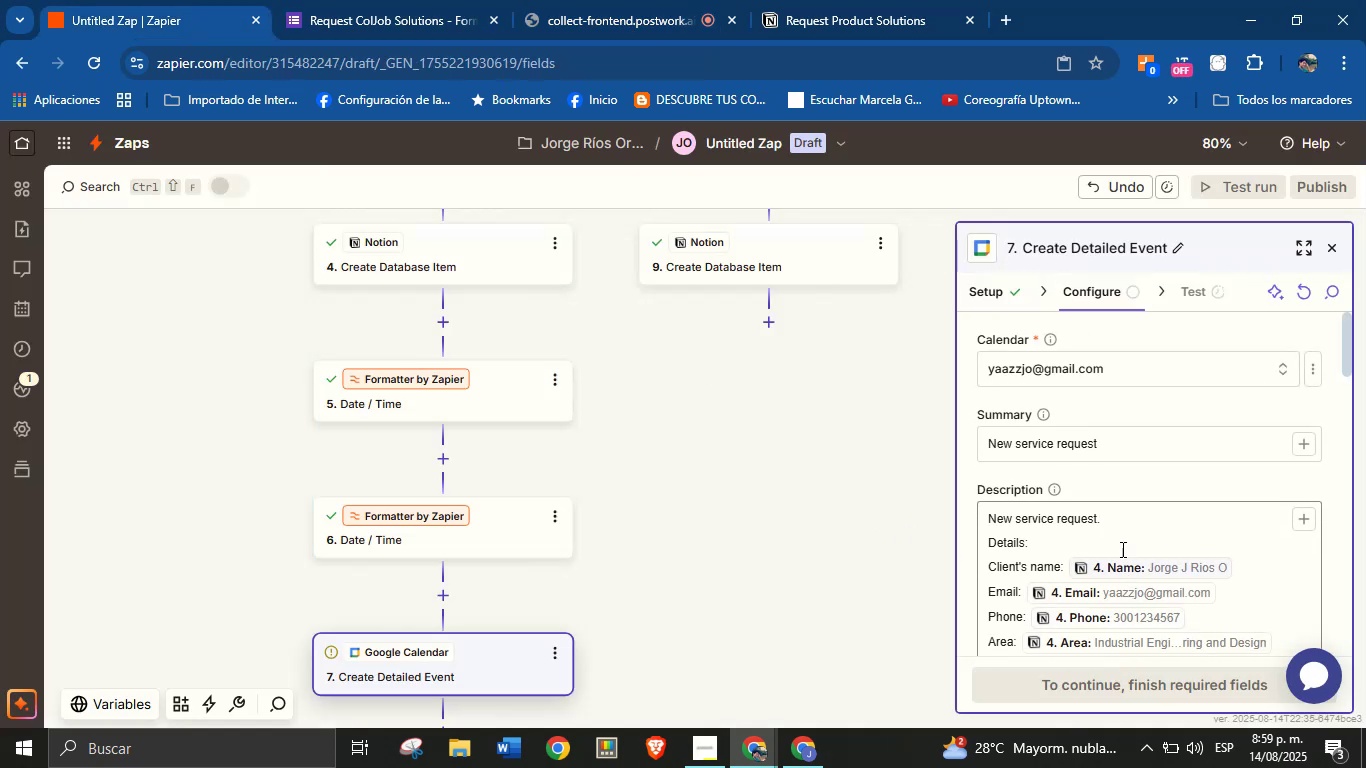 
scroll: coordinate [1160, 489], scroll_direction: down, amount: 3.0
 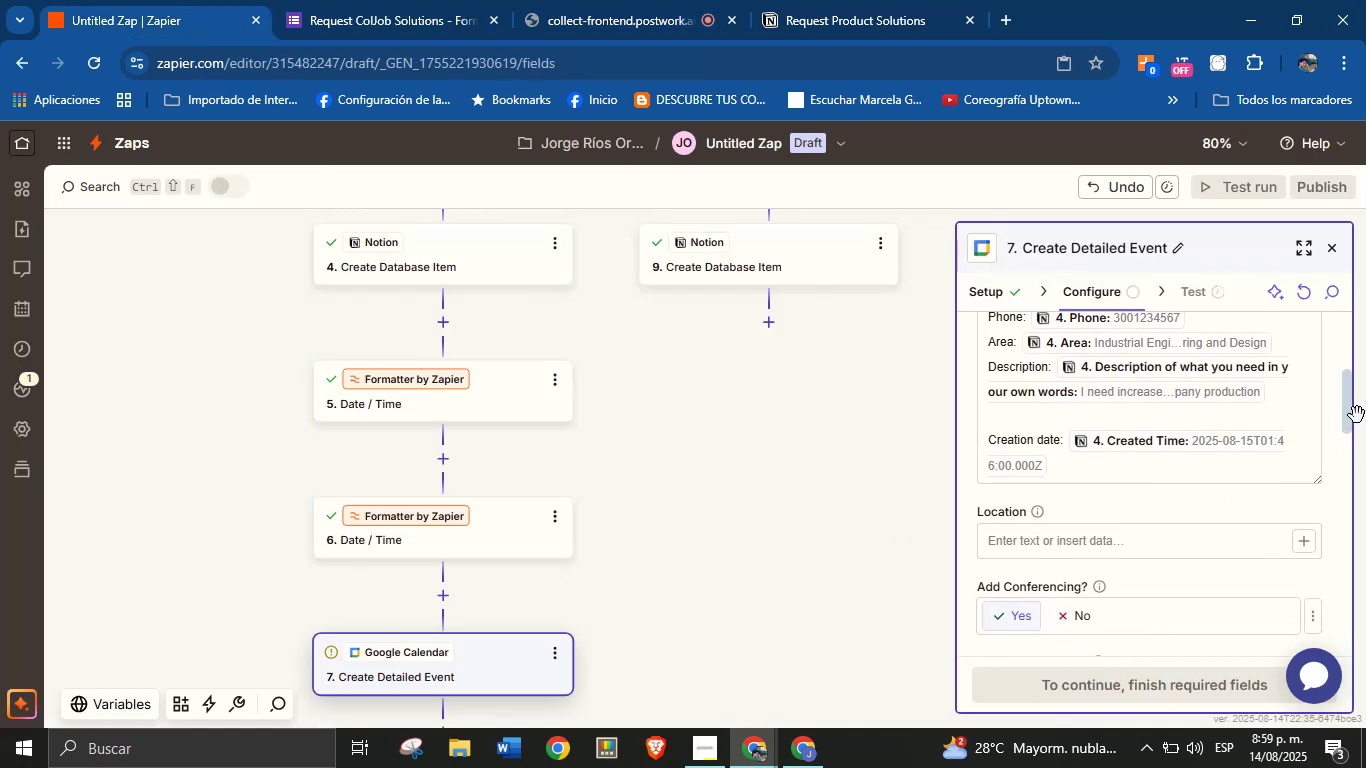 
left_click_drag(start_coordinate=[1346, 401], to_coordinate=[1345, 450])
 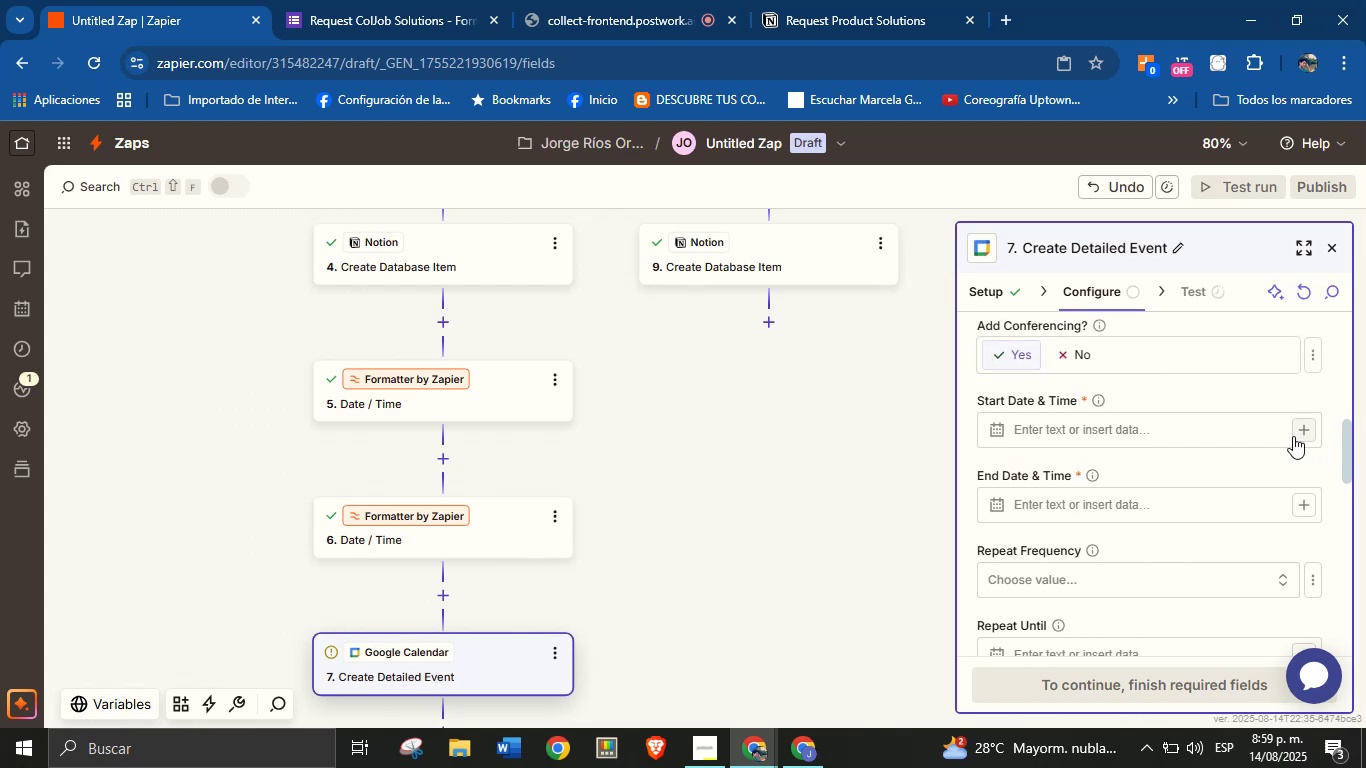 
left_click([1293, 435])
 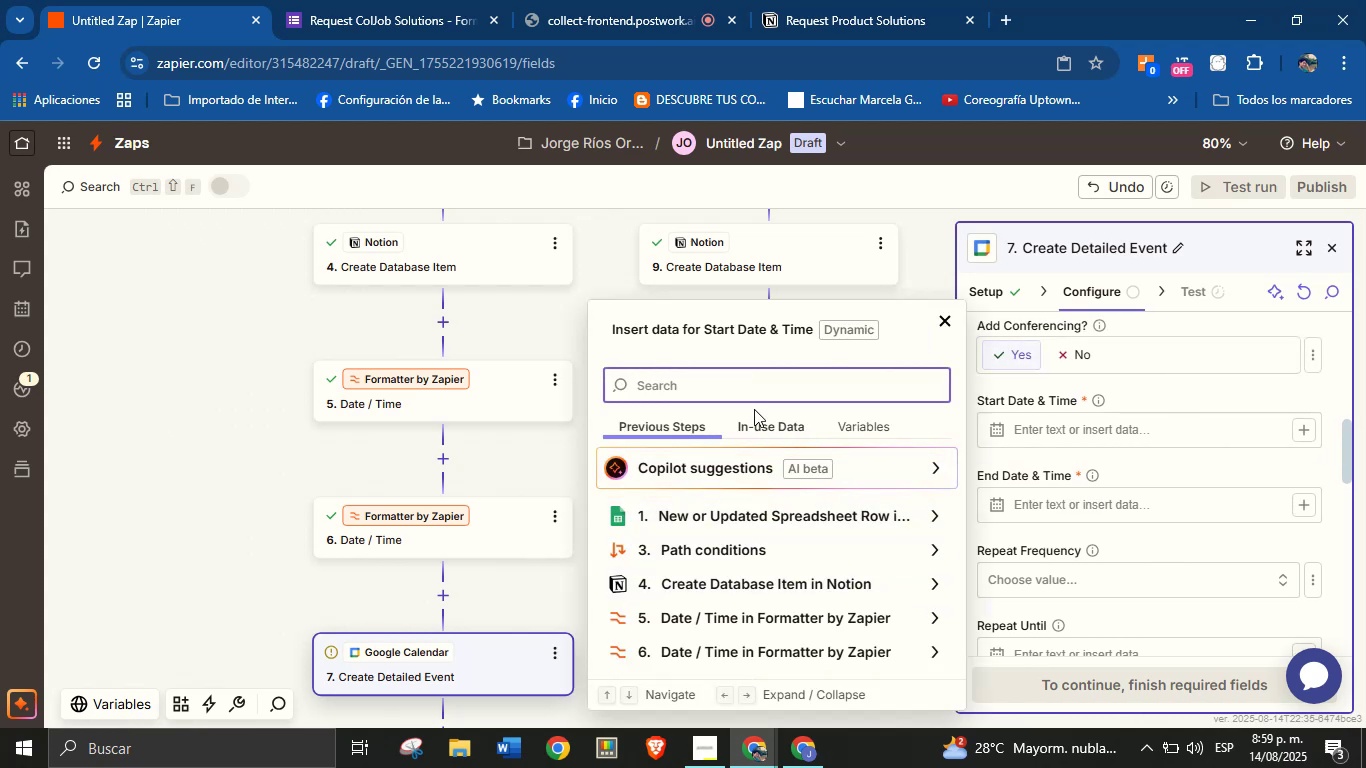 
wait(5.7)
 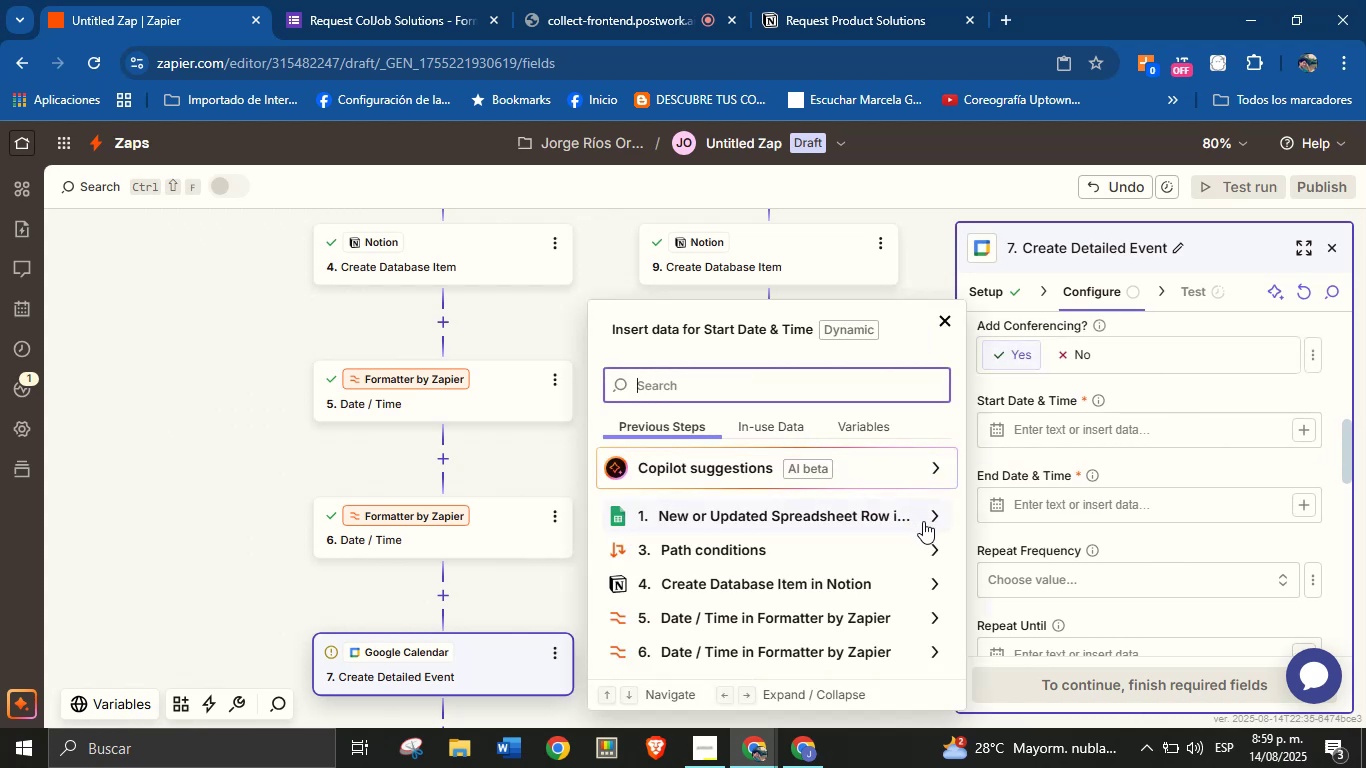 
left_click([929, 612])
 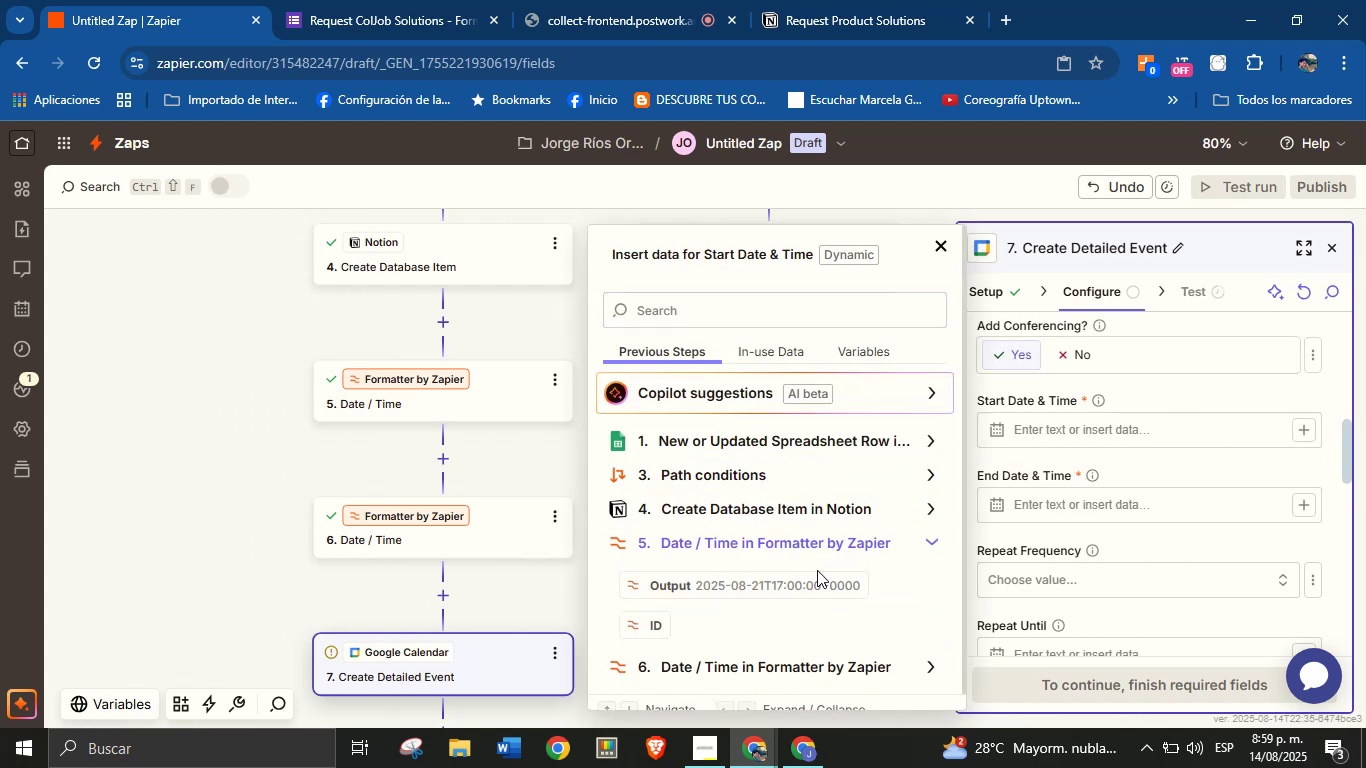 
left_click([803, 581])
 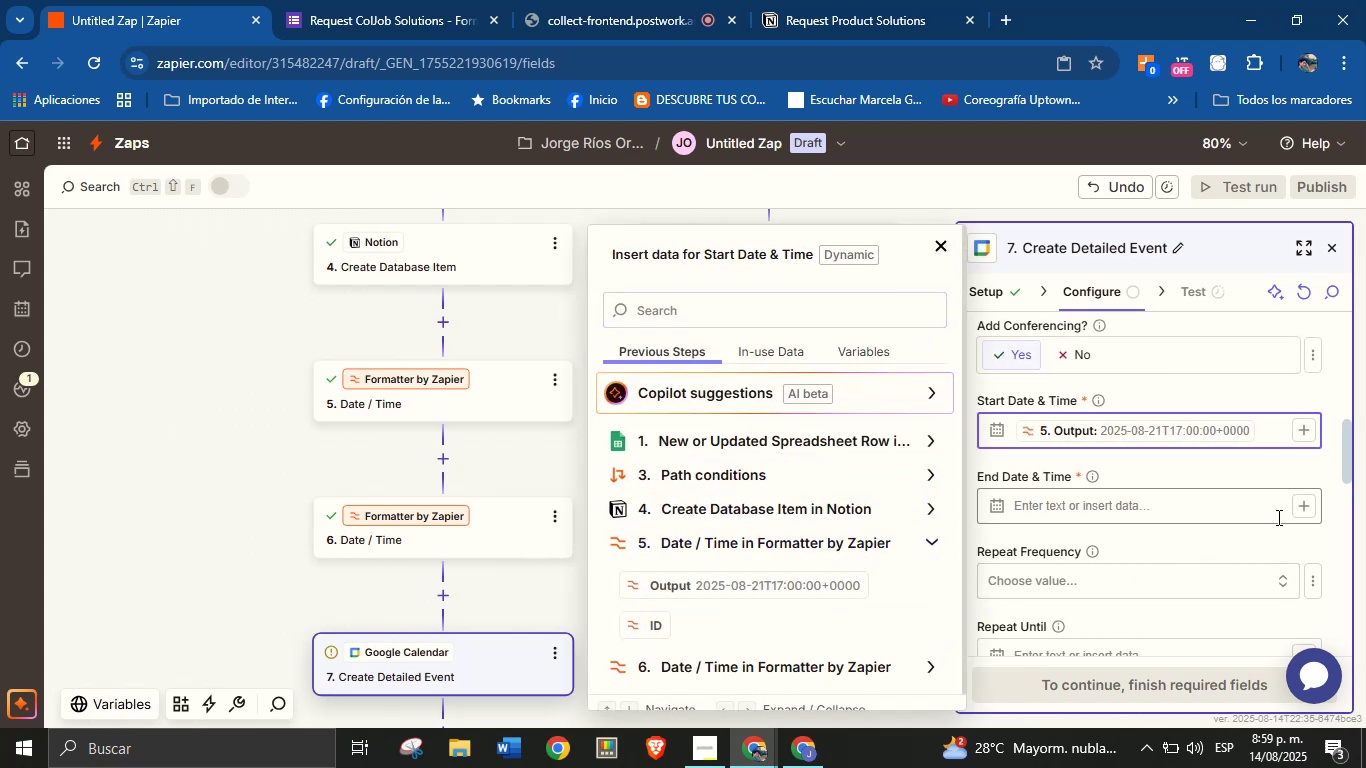 
left_click([1299, 505])
 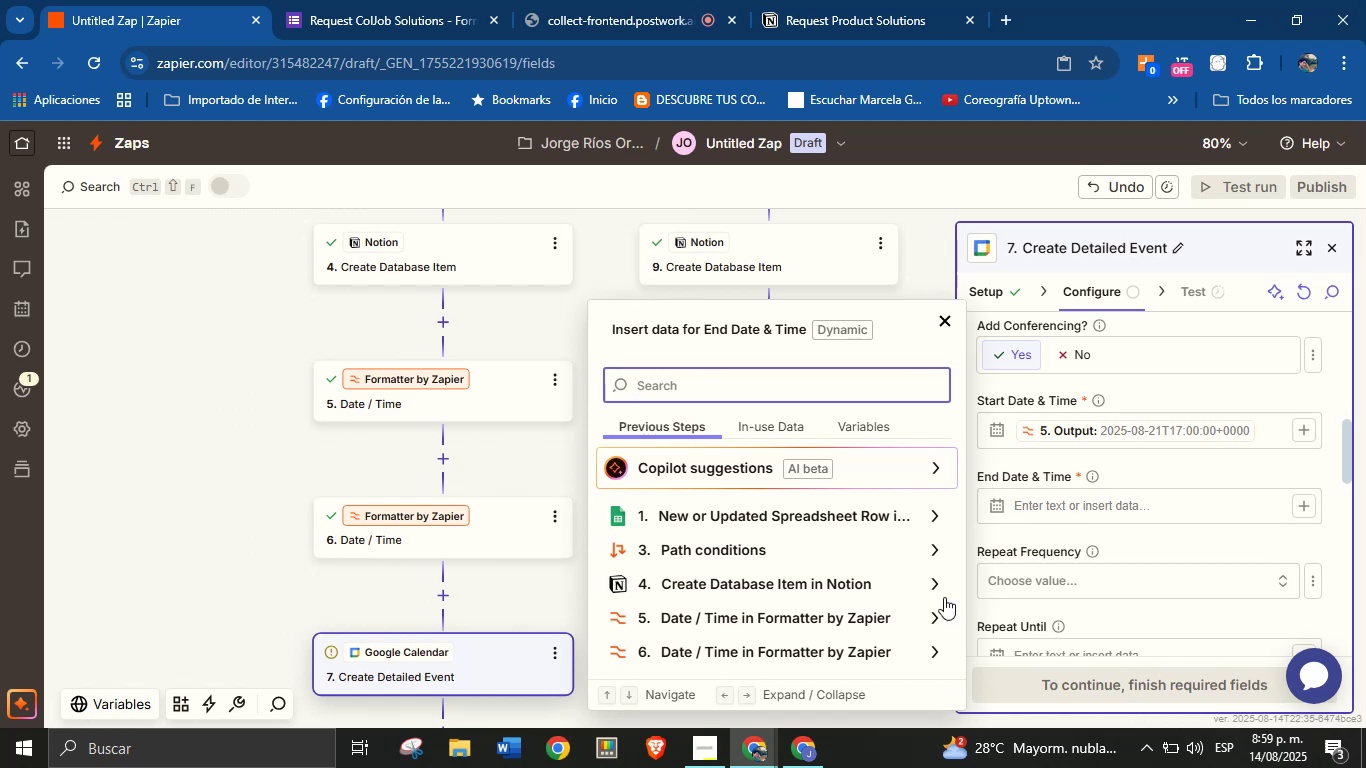 
left_click([931, 654])
 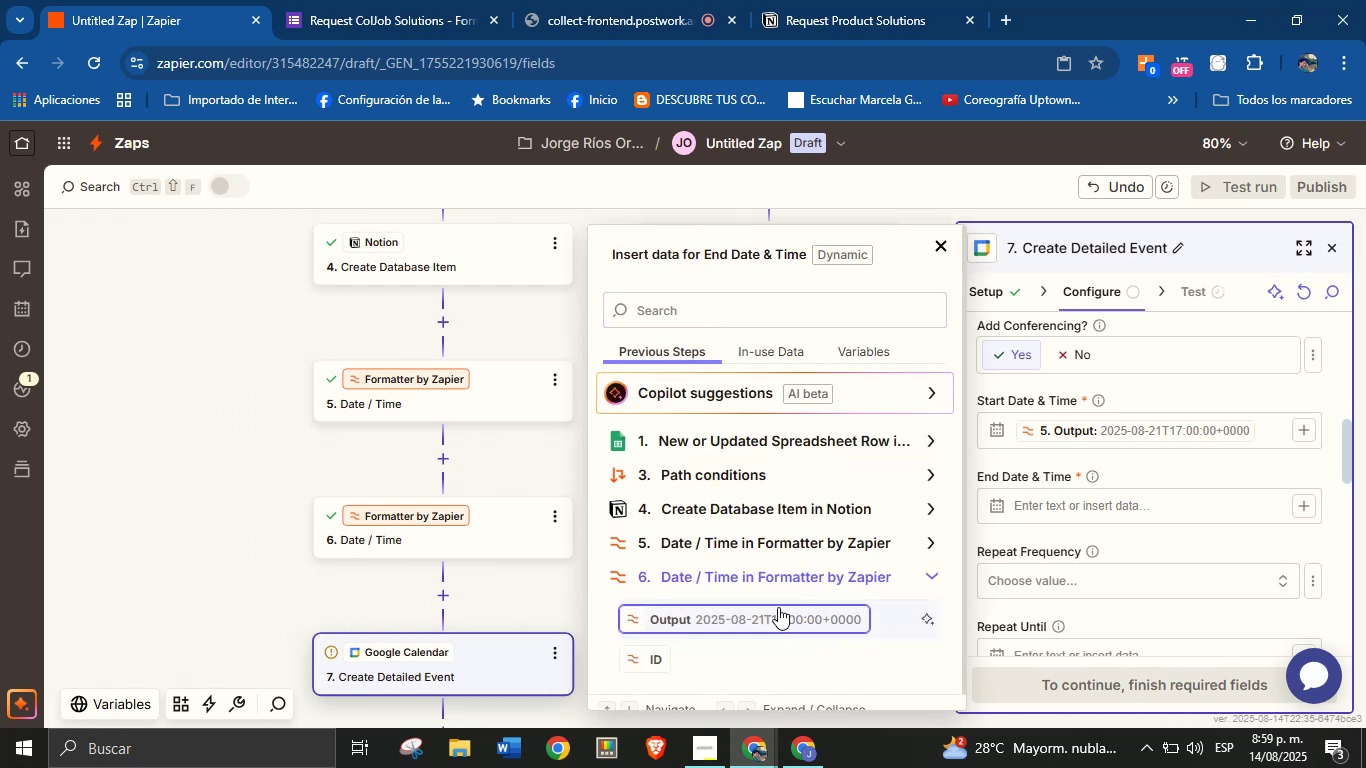 
left_click([776, 611])
 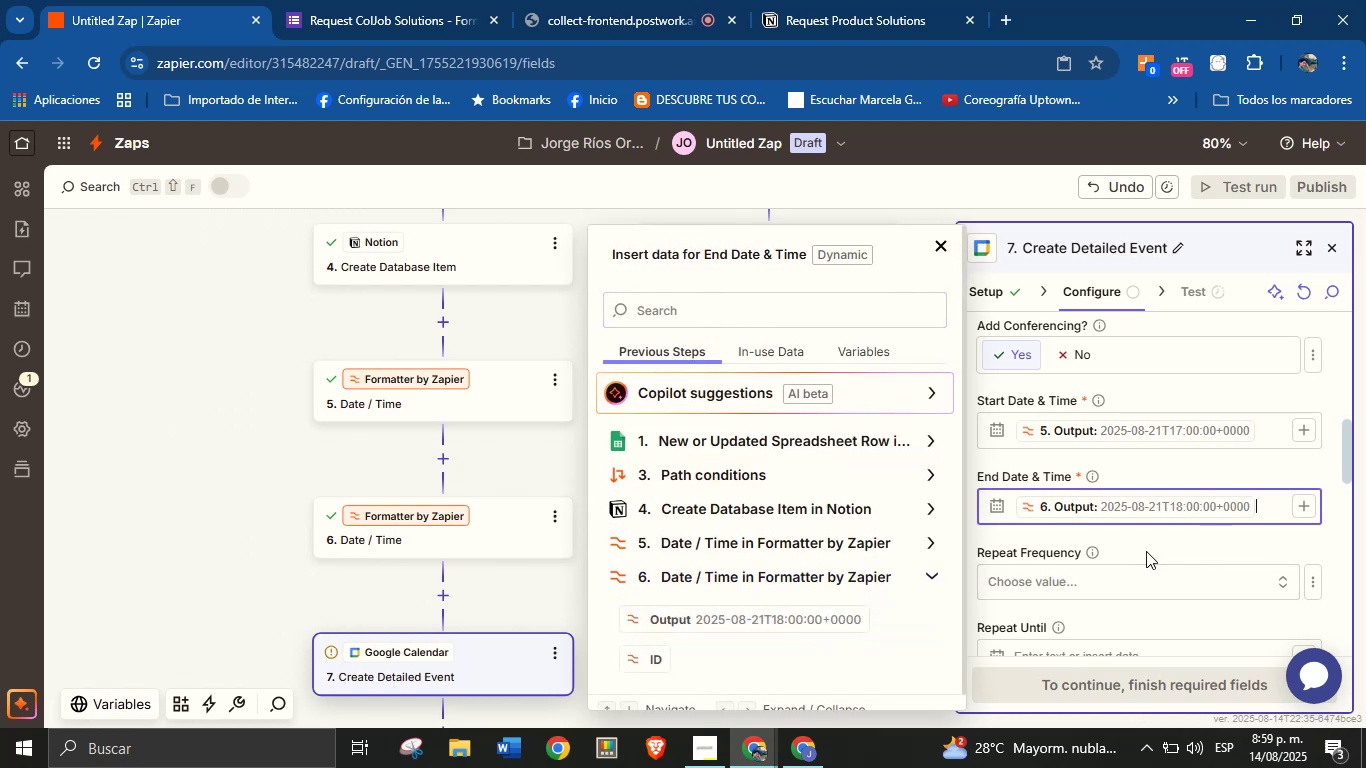 
left_click([1146, 551])
 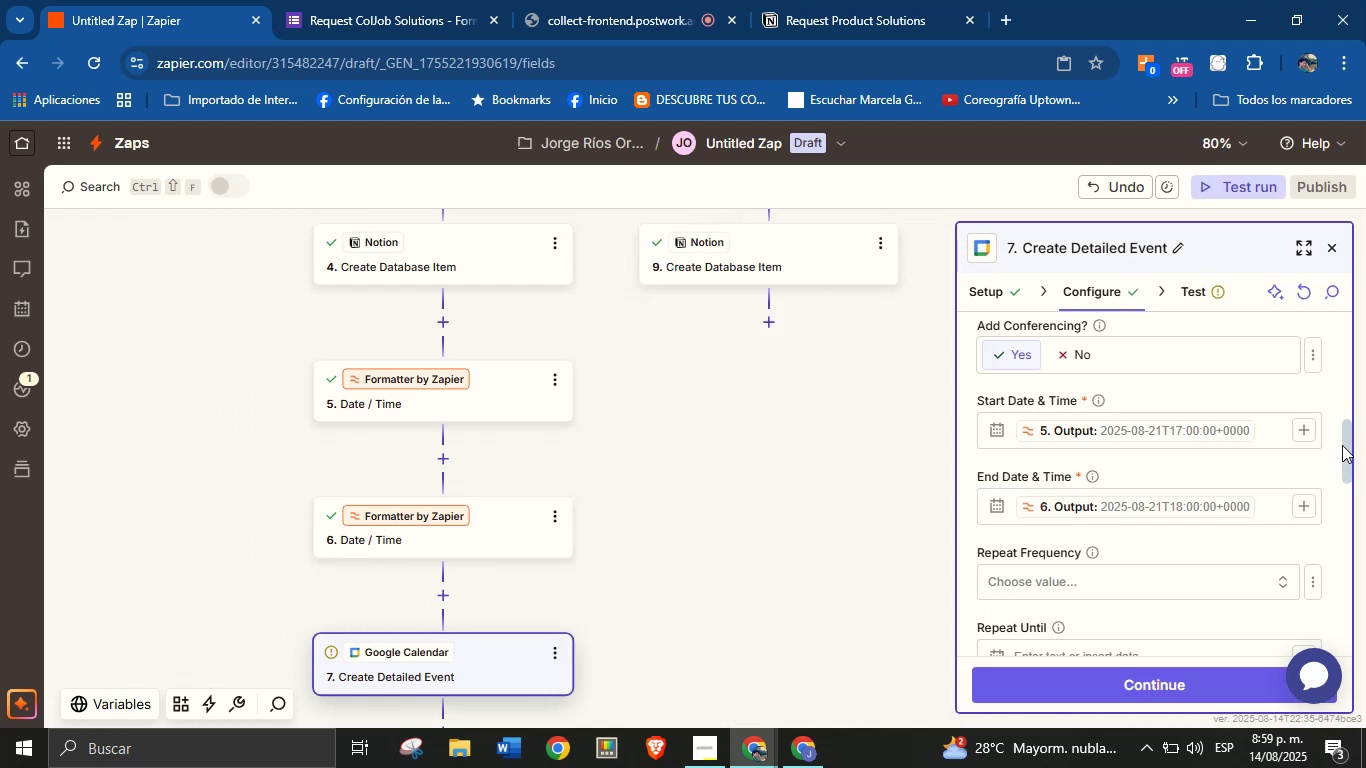 
left_click_drag(start_coordinate=[1346, 438], to_coordinate=[1324, 528])
 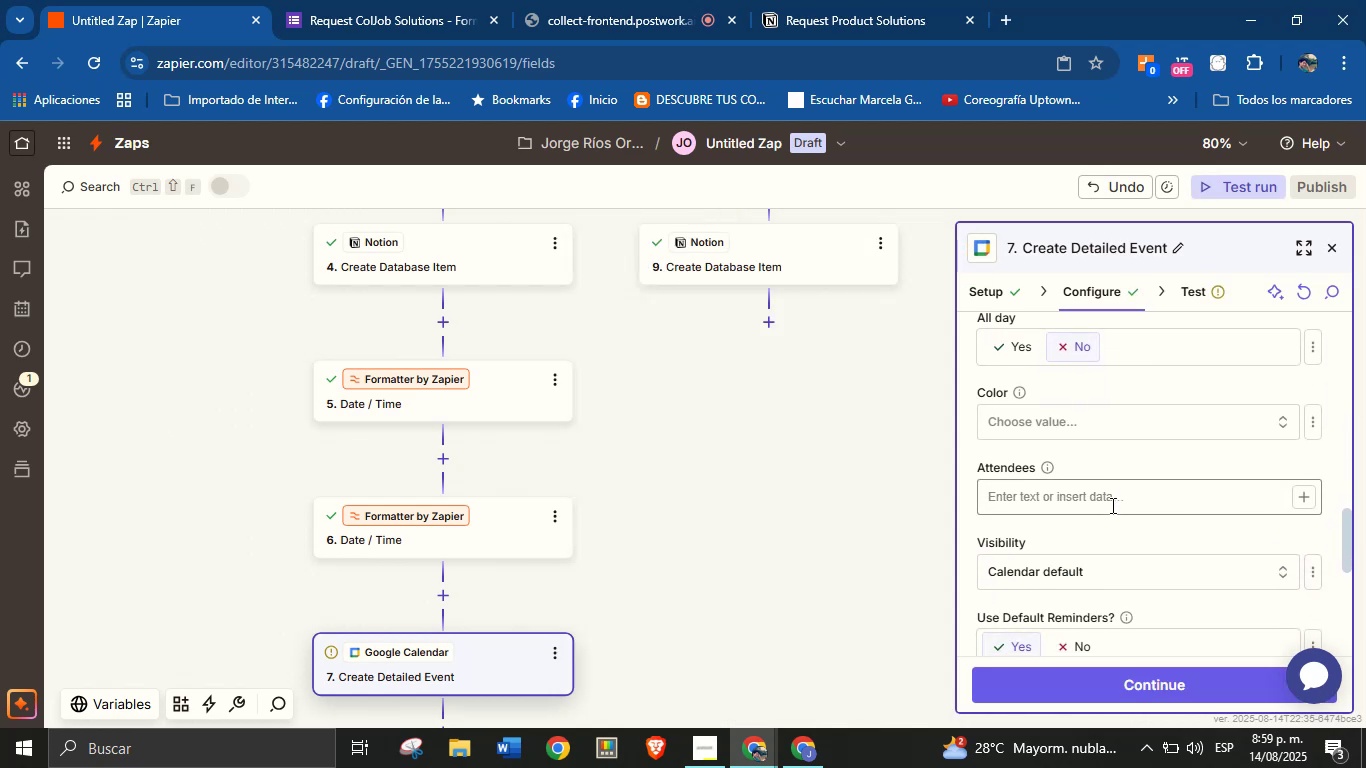 
left_click([1111, 505])
 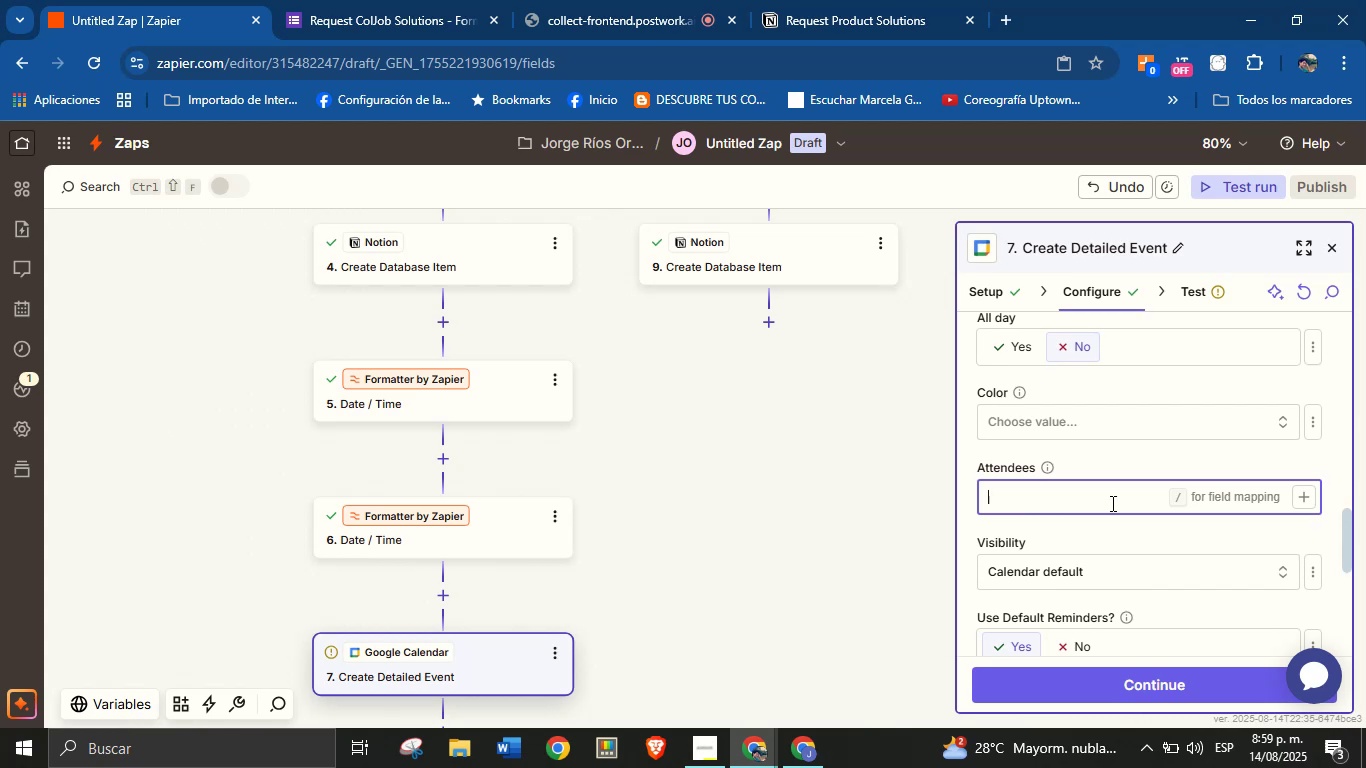 
wait(16.04)
 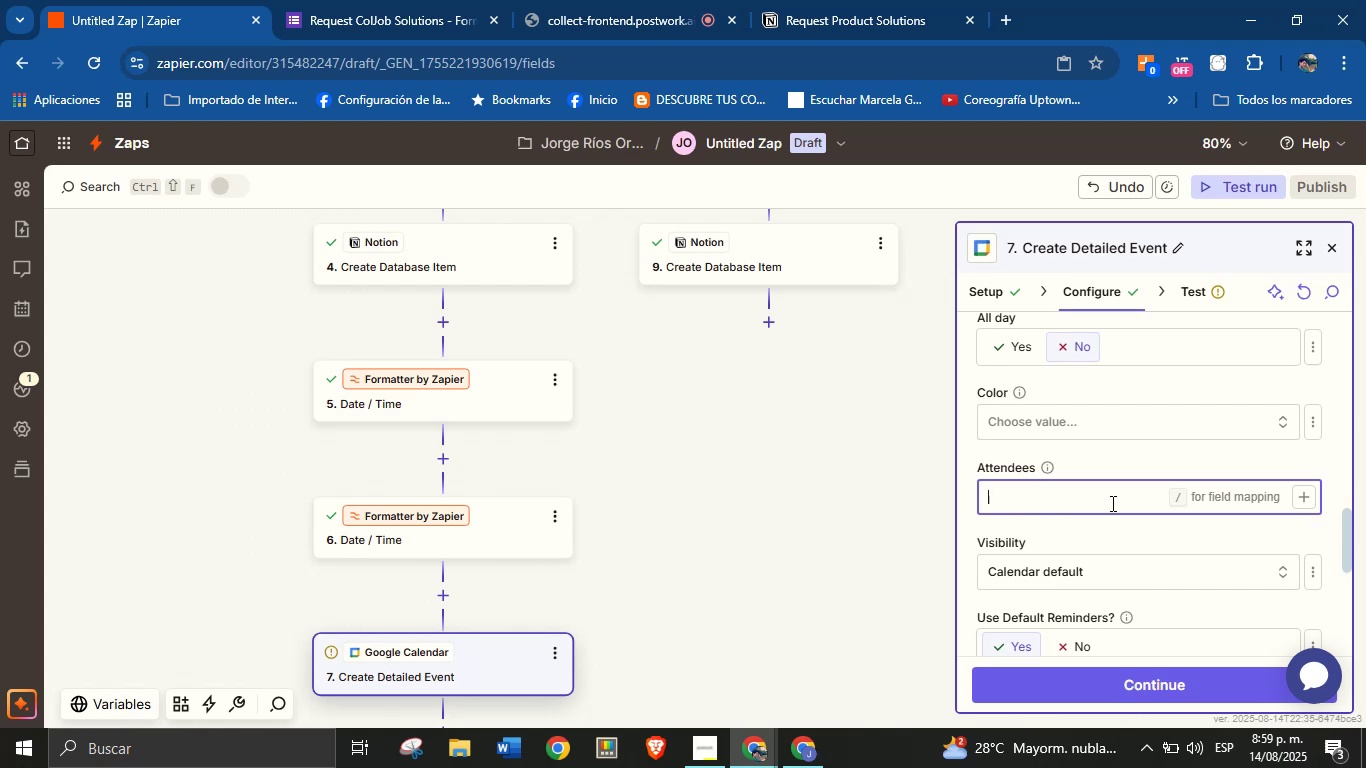 
left_click([1297, 499])
 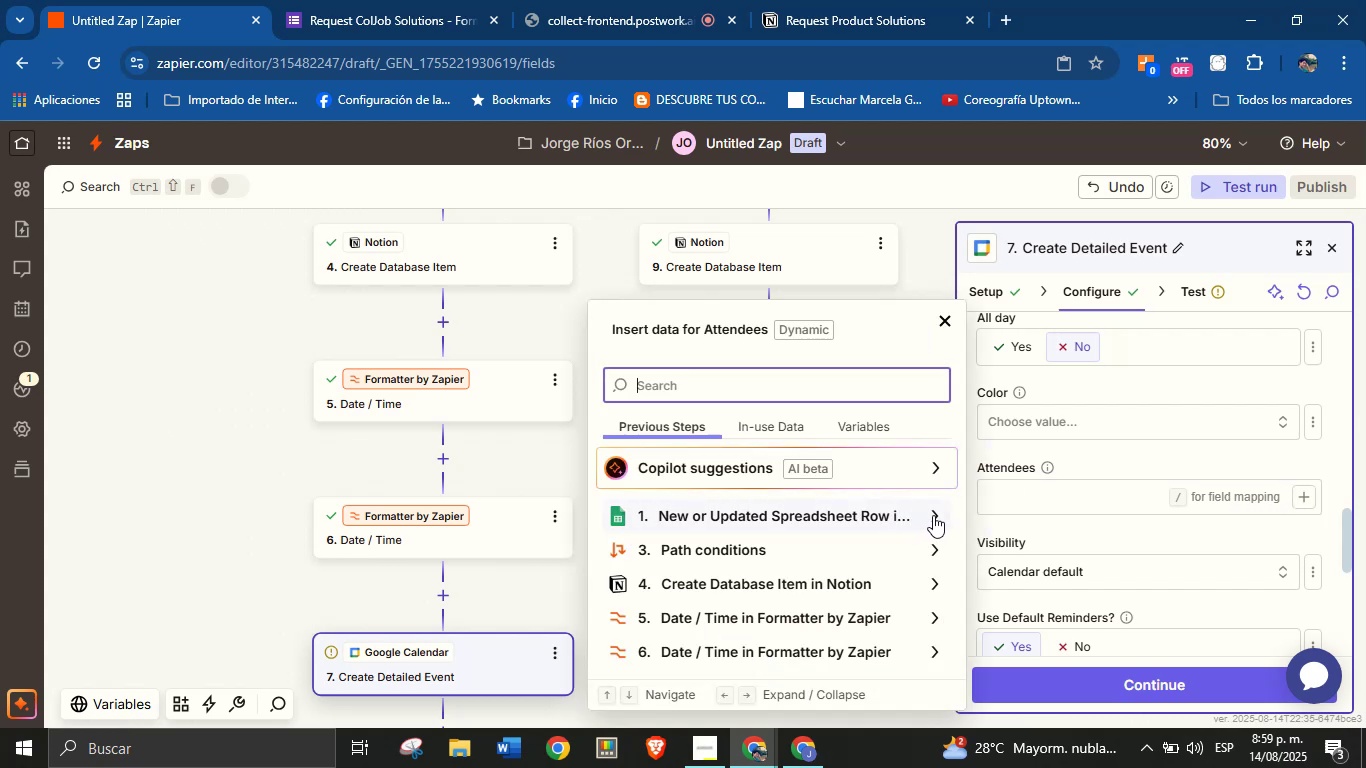 
left_click([933, 515])
 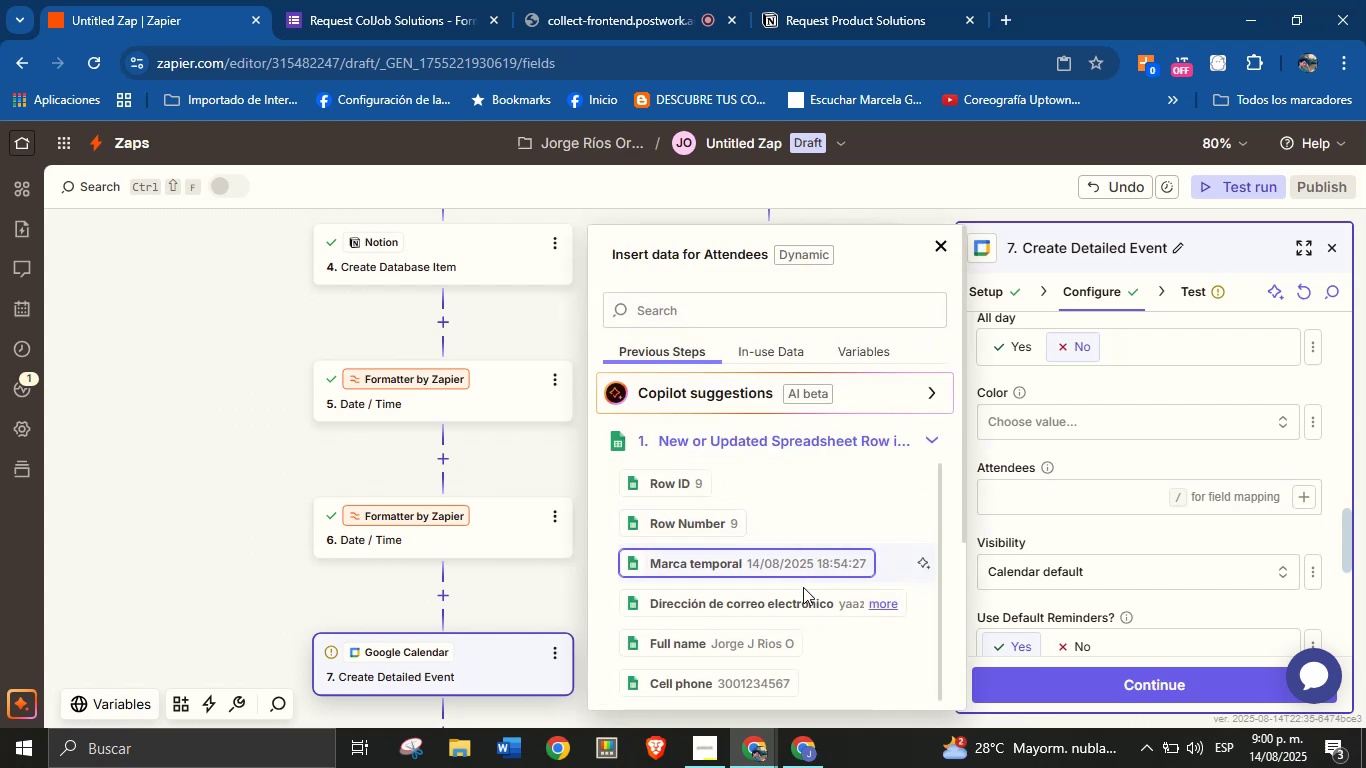 
scroll: coordinate [842, 544], scroll_direction: down, amount: 1.0
 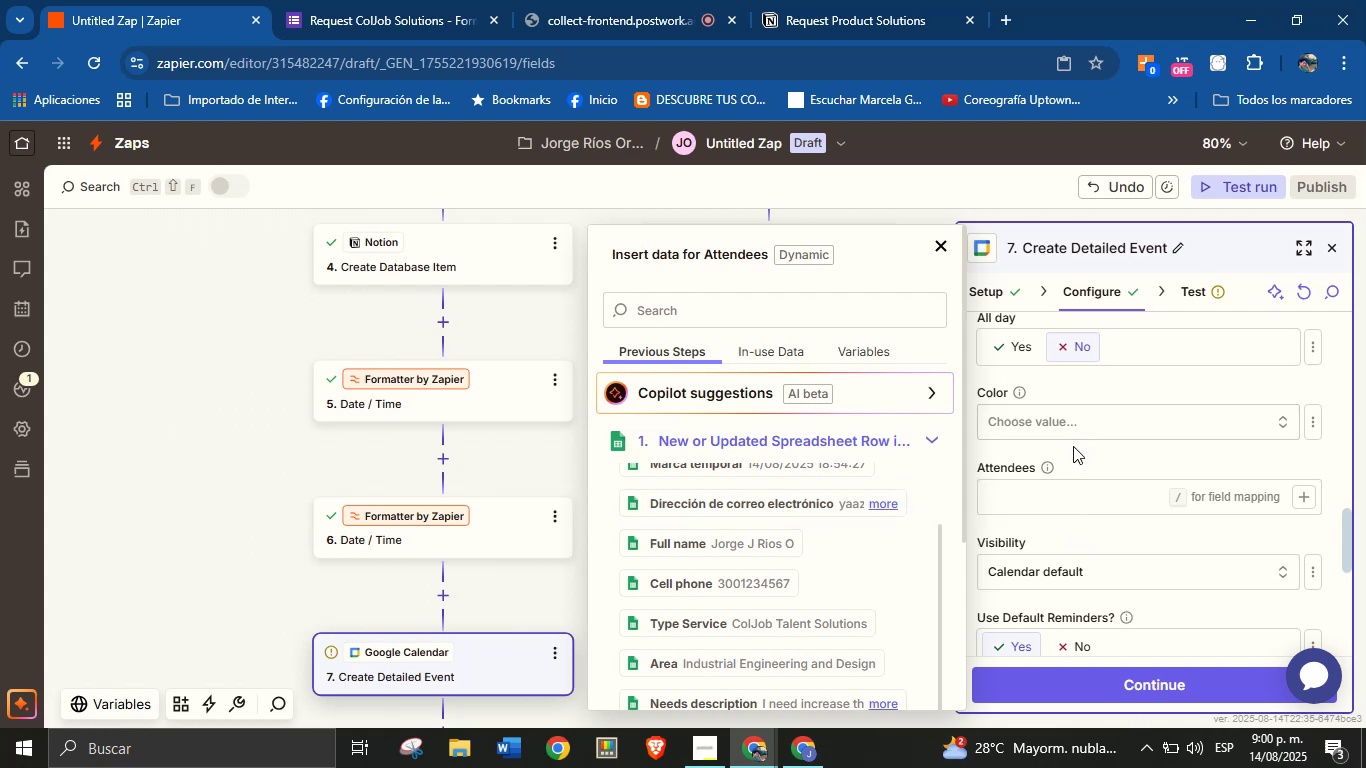 
wait(5.17)
 